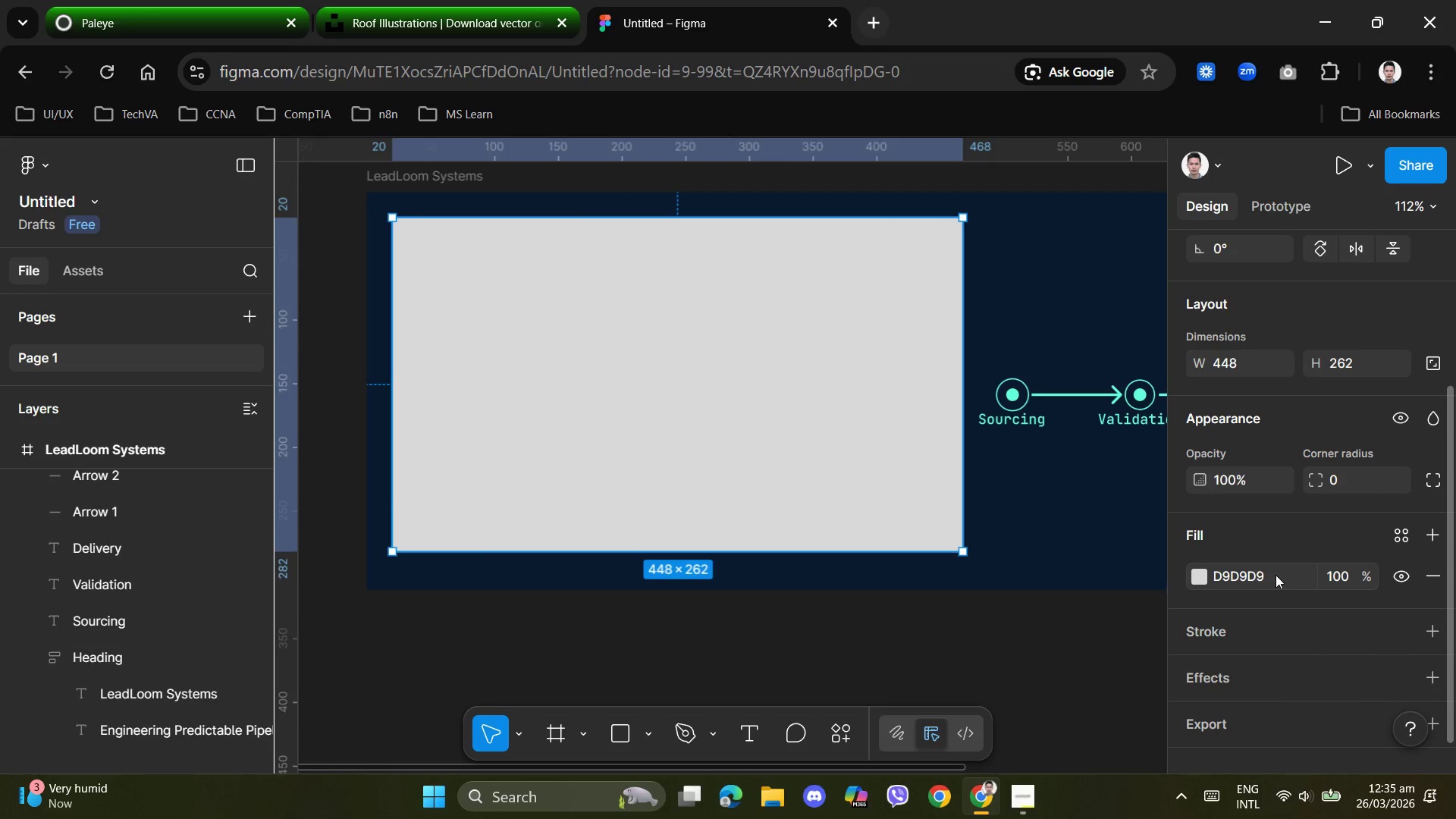 
left_click([1086, 392])
 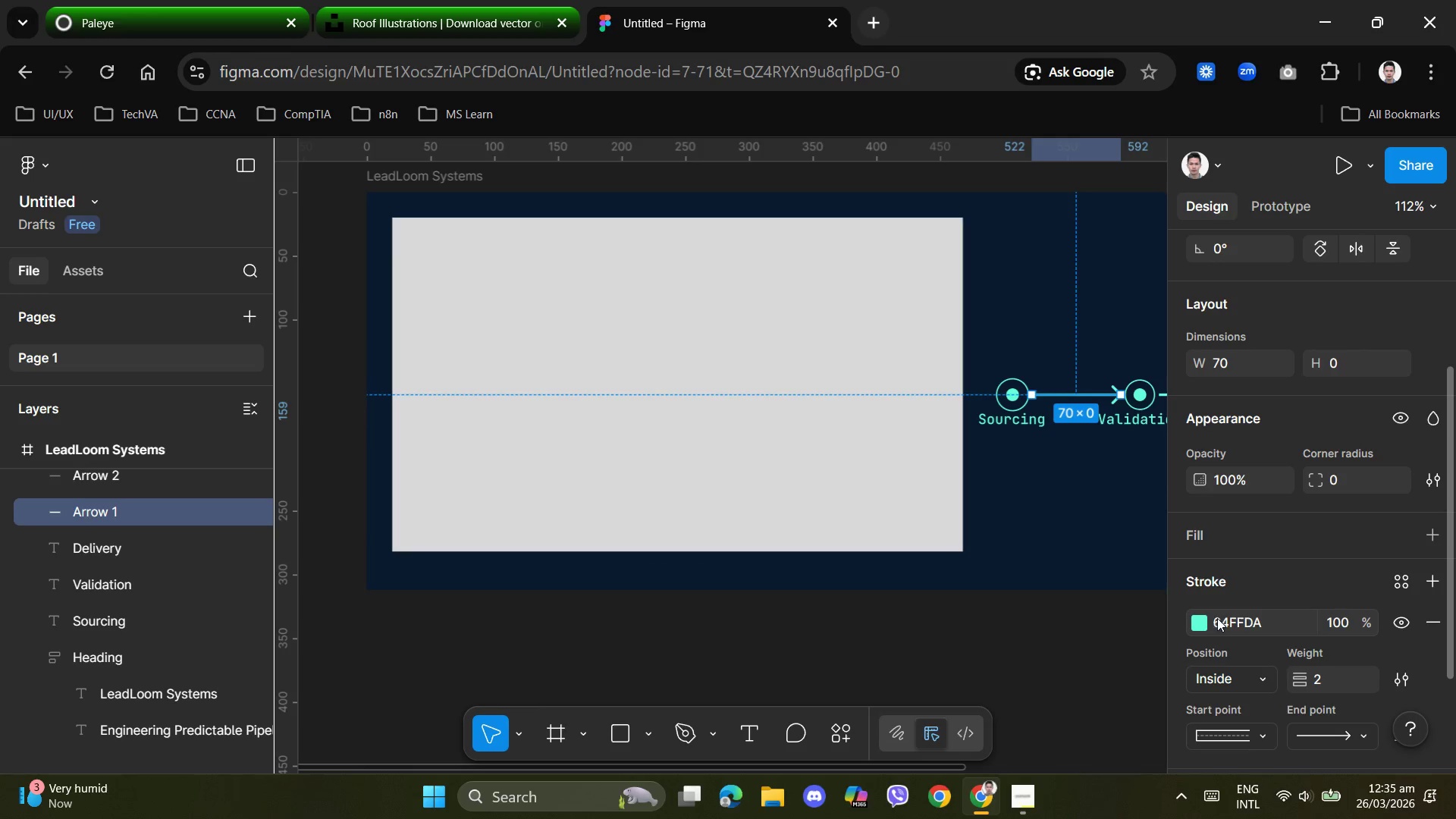 
left_click([1241, 623])
 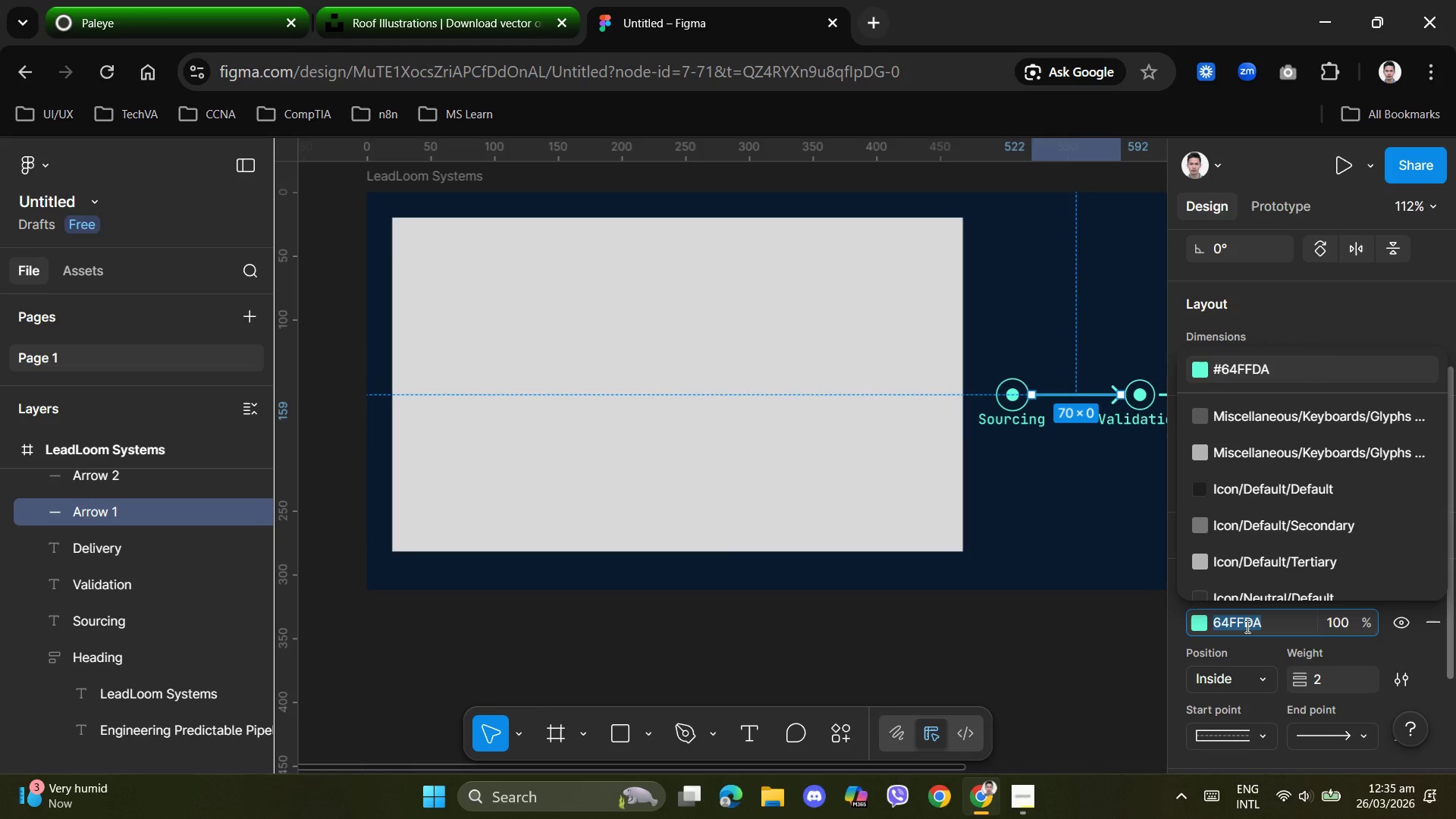 
key(Control+C)
 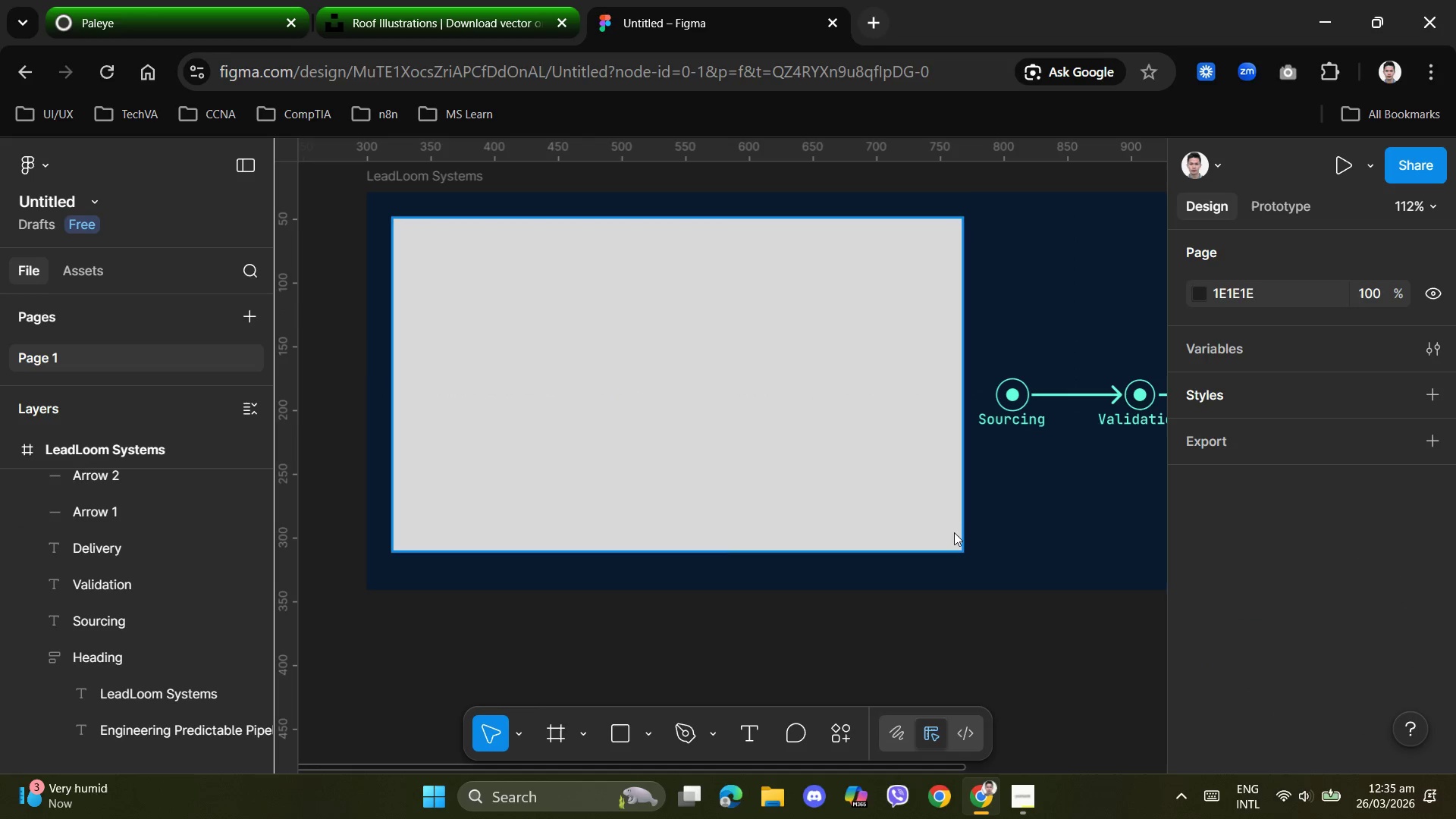 
left_click([958, 538])
 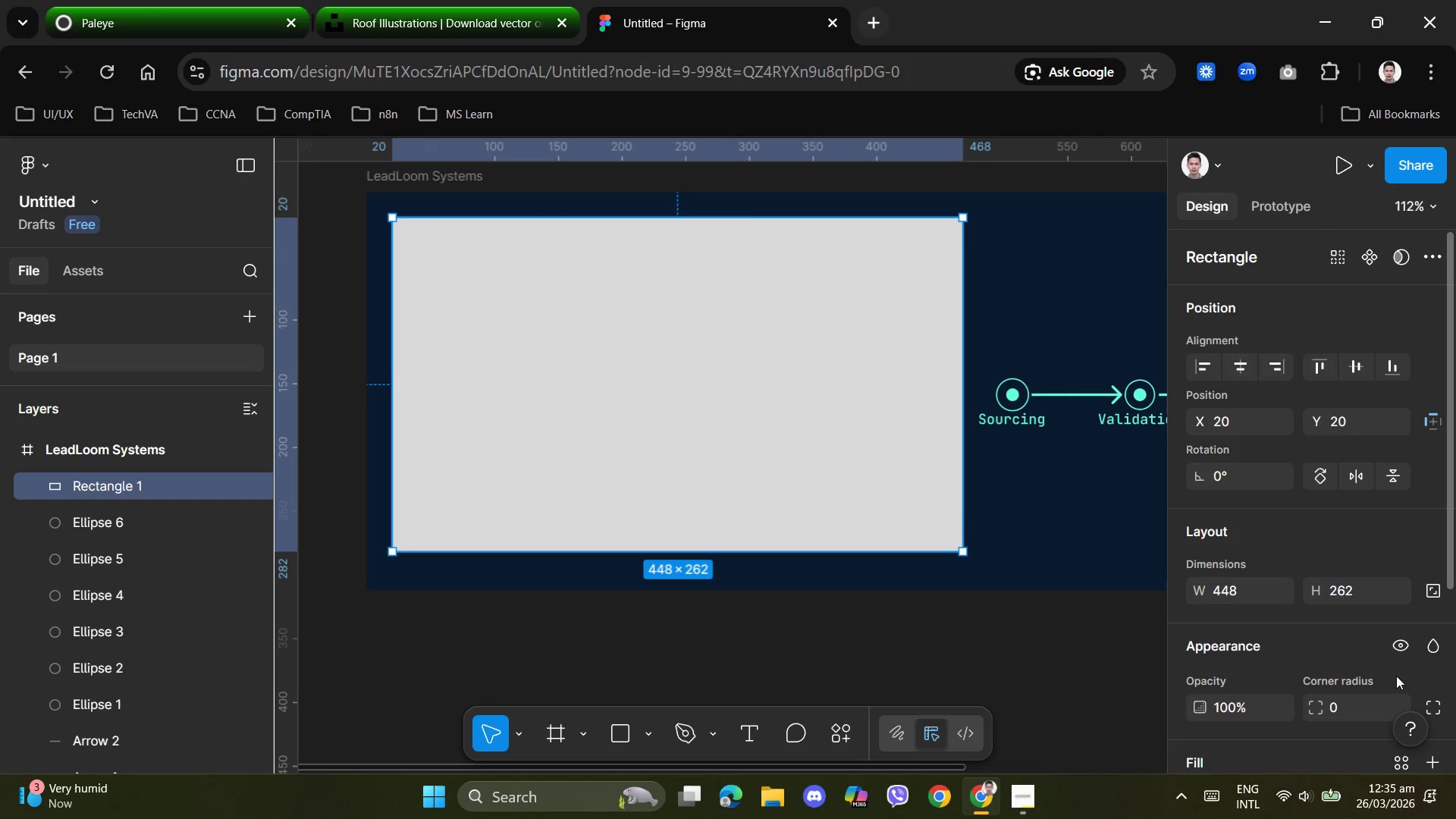 
scroll: coordinate [1396, 677], scroll_direction: down, amount: 2.0
 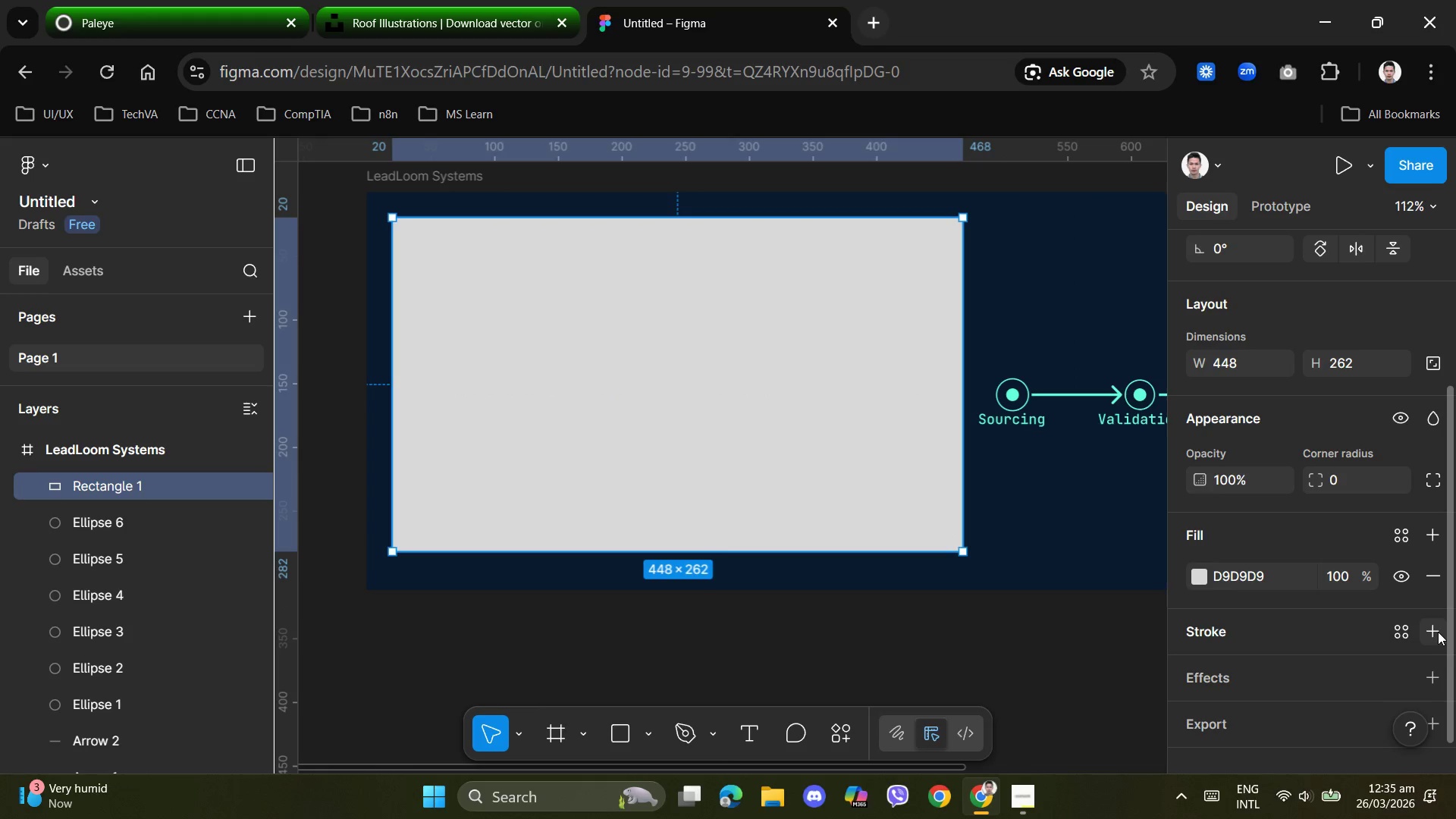 
left_click([1438, 632])
 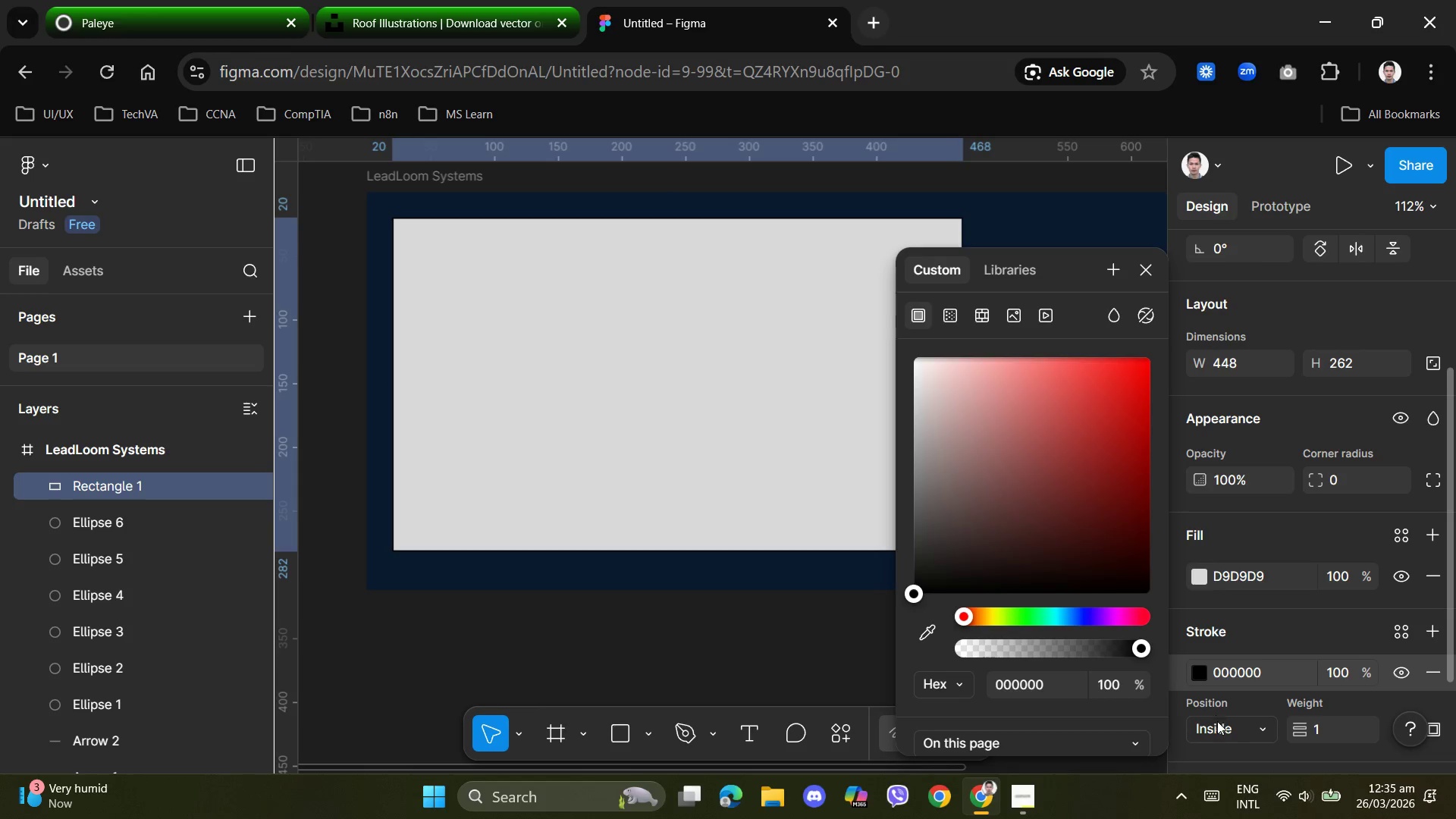 
left_click([1266, 673])
 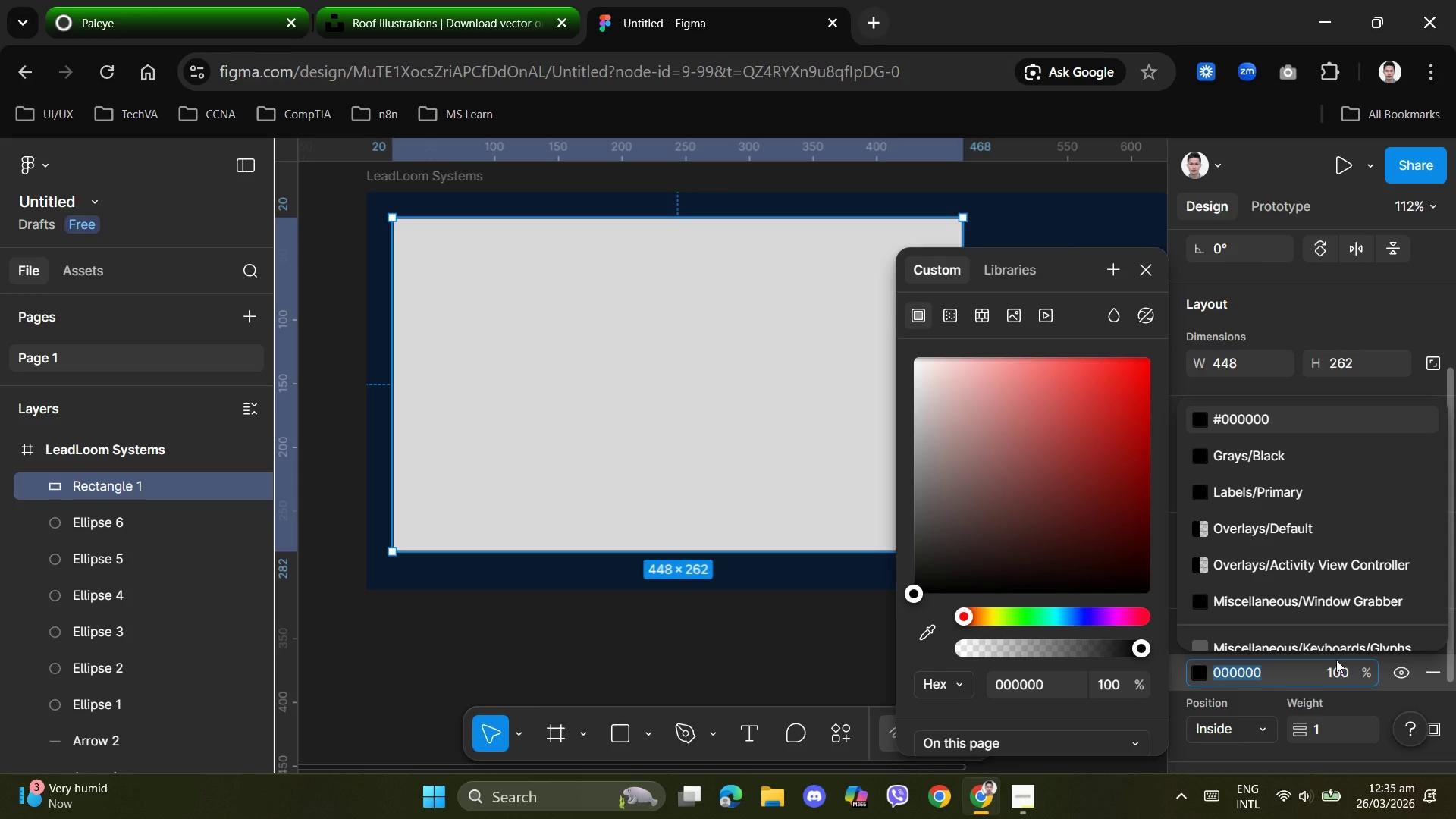 
key(Control+V)
 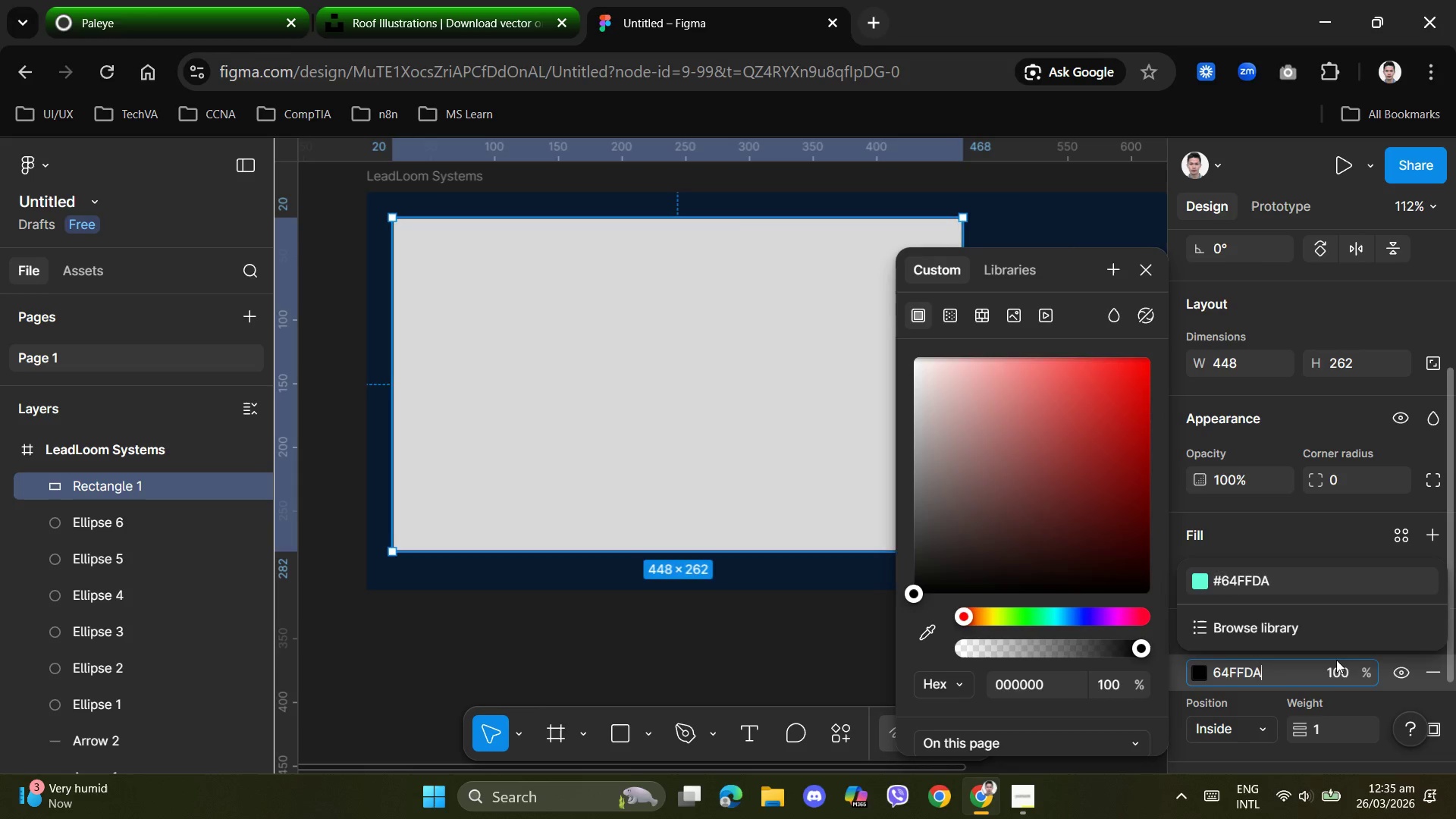 
key(NumpadEnter)
 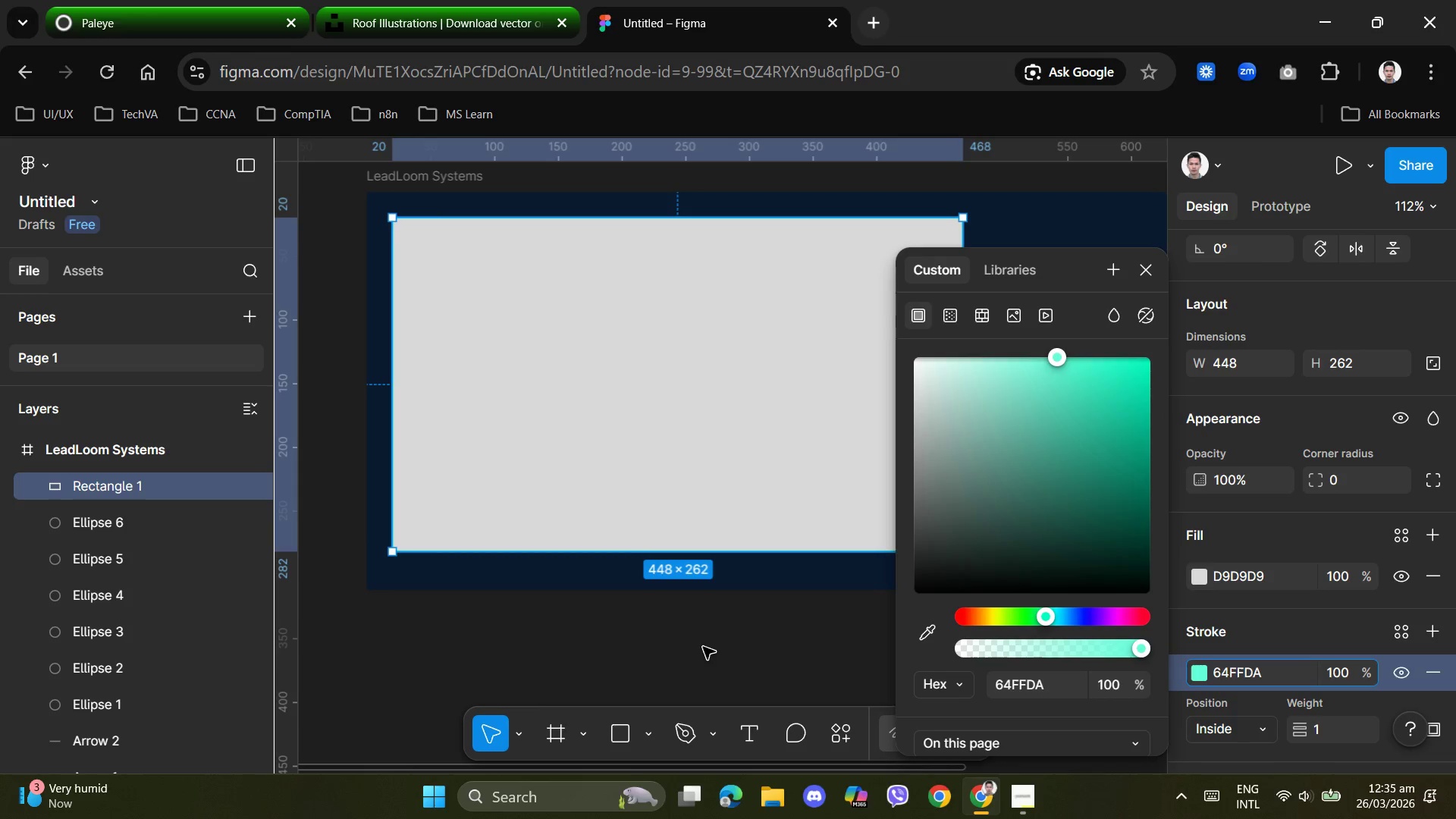 
left_click([701, 647])
 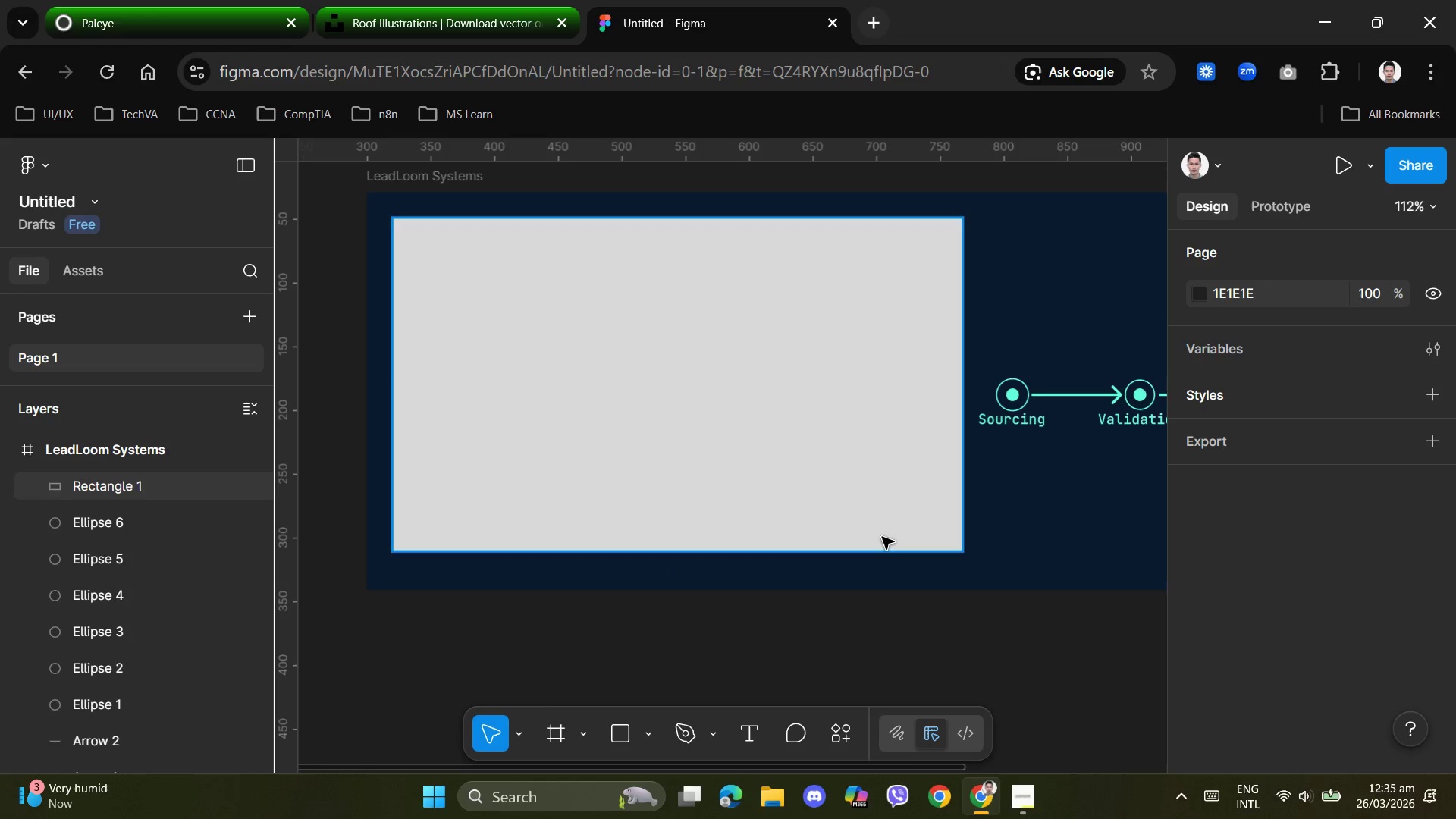 
left_click([983, 686])
 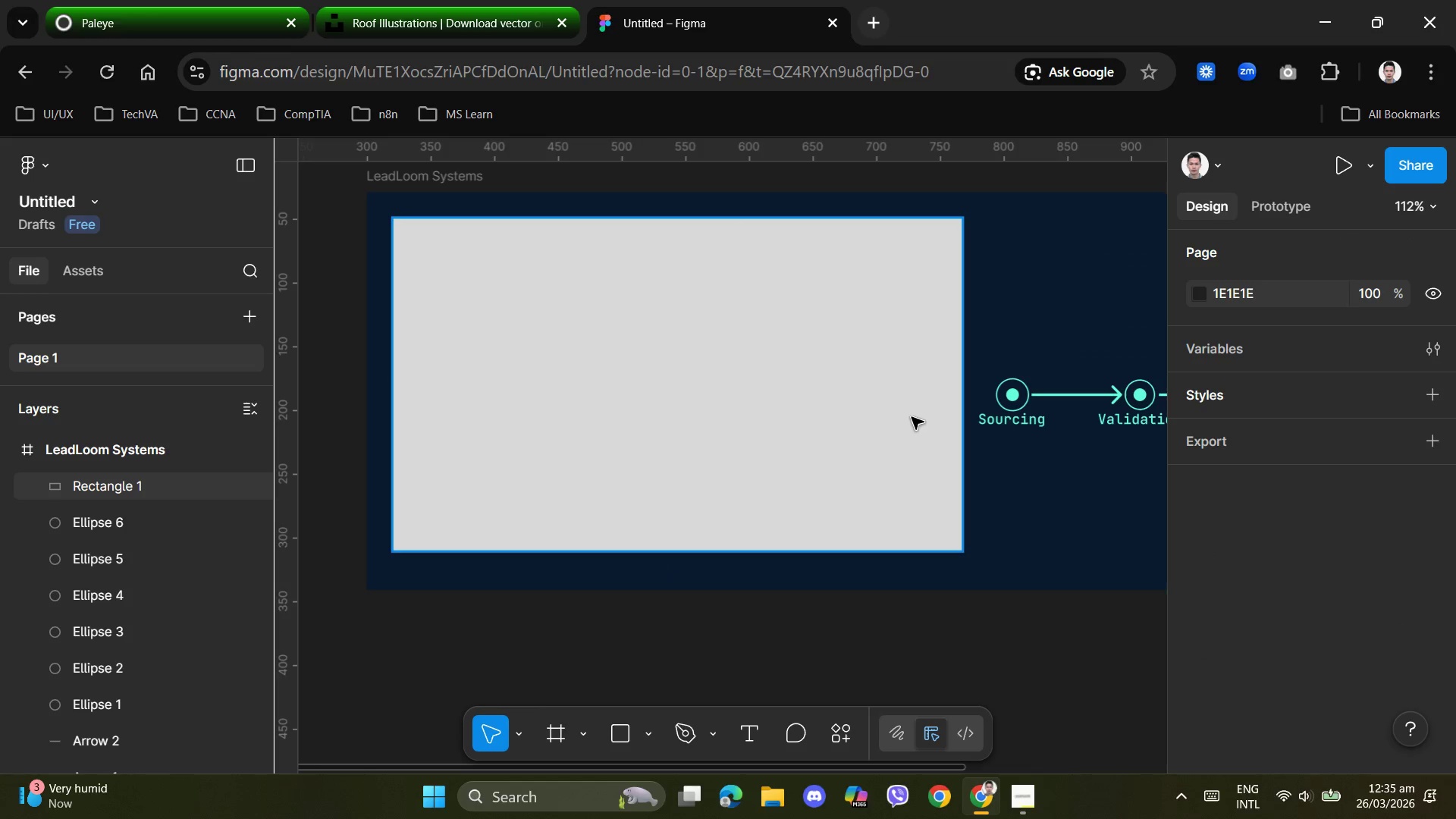 
right_click([914, 416])
 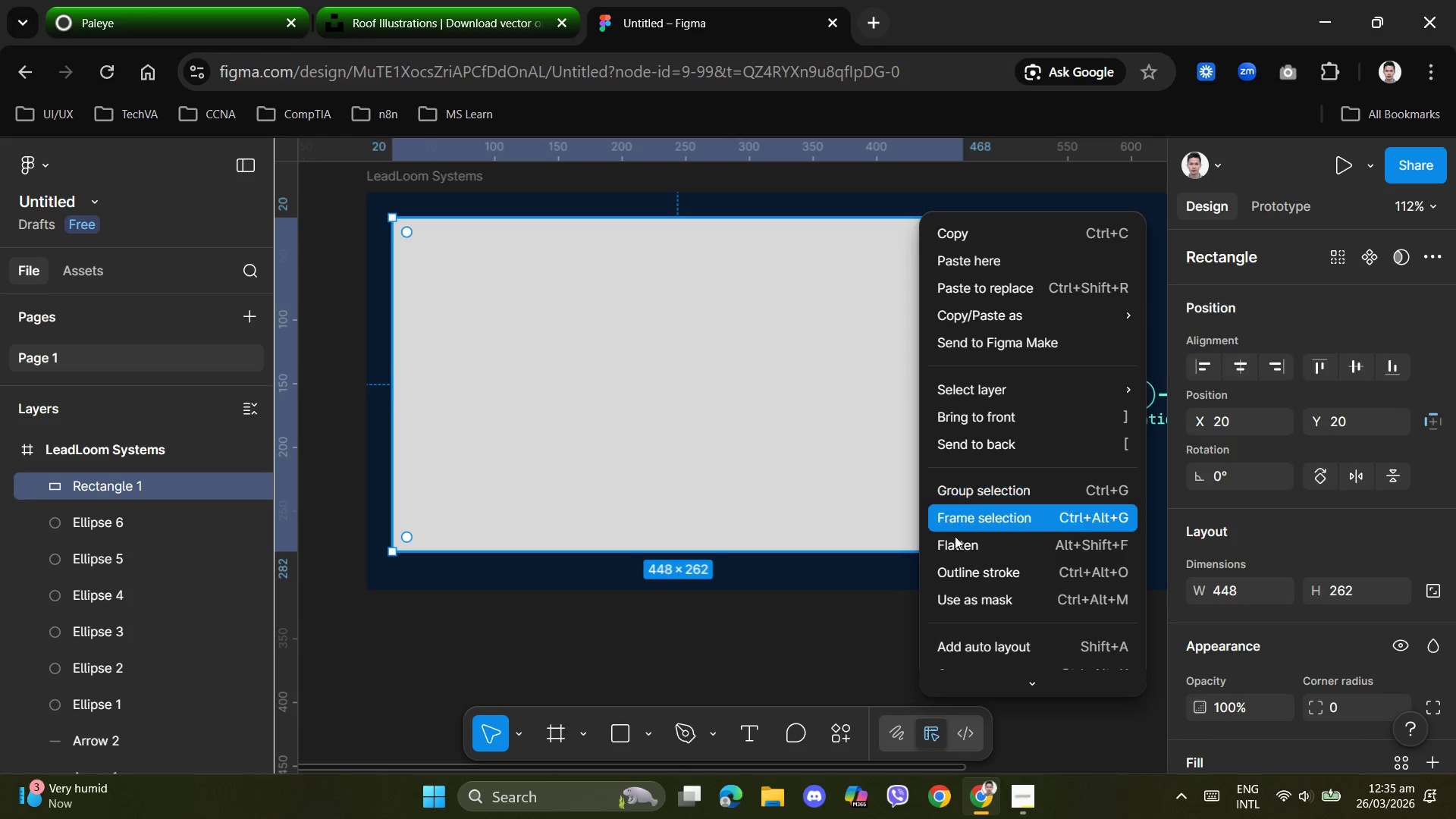 
left_click([978, 604])
 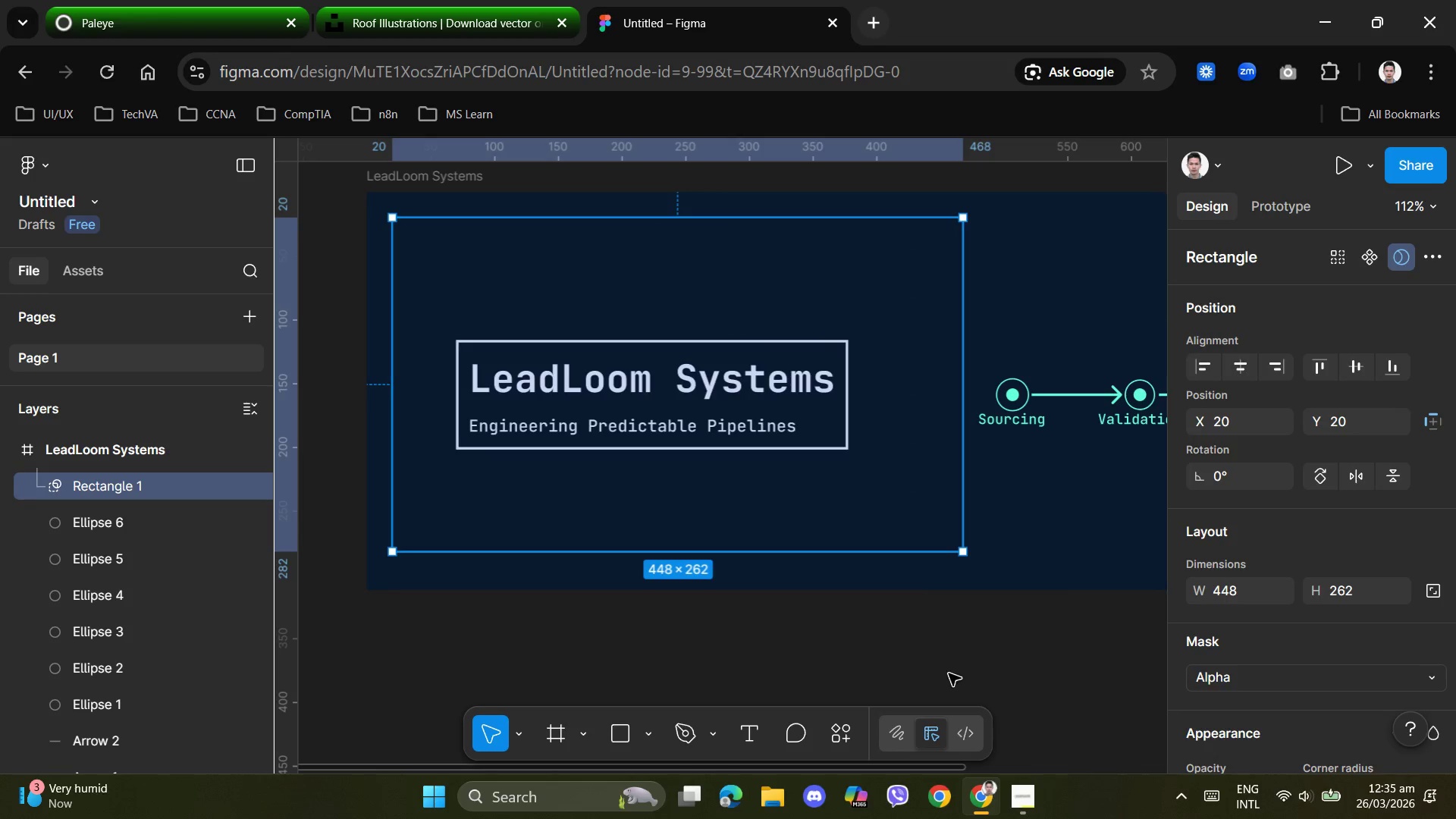 
left_click([949, 674])
 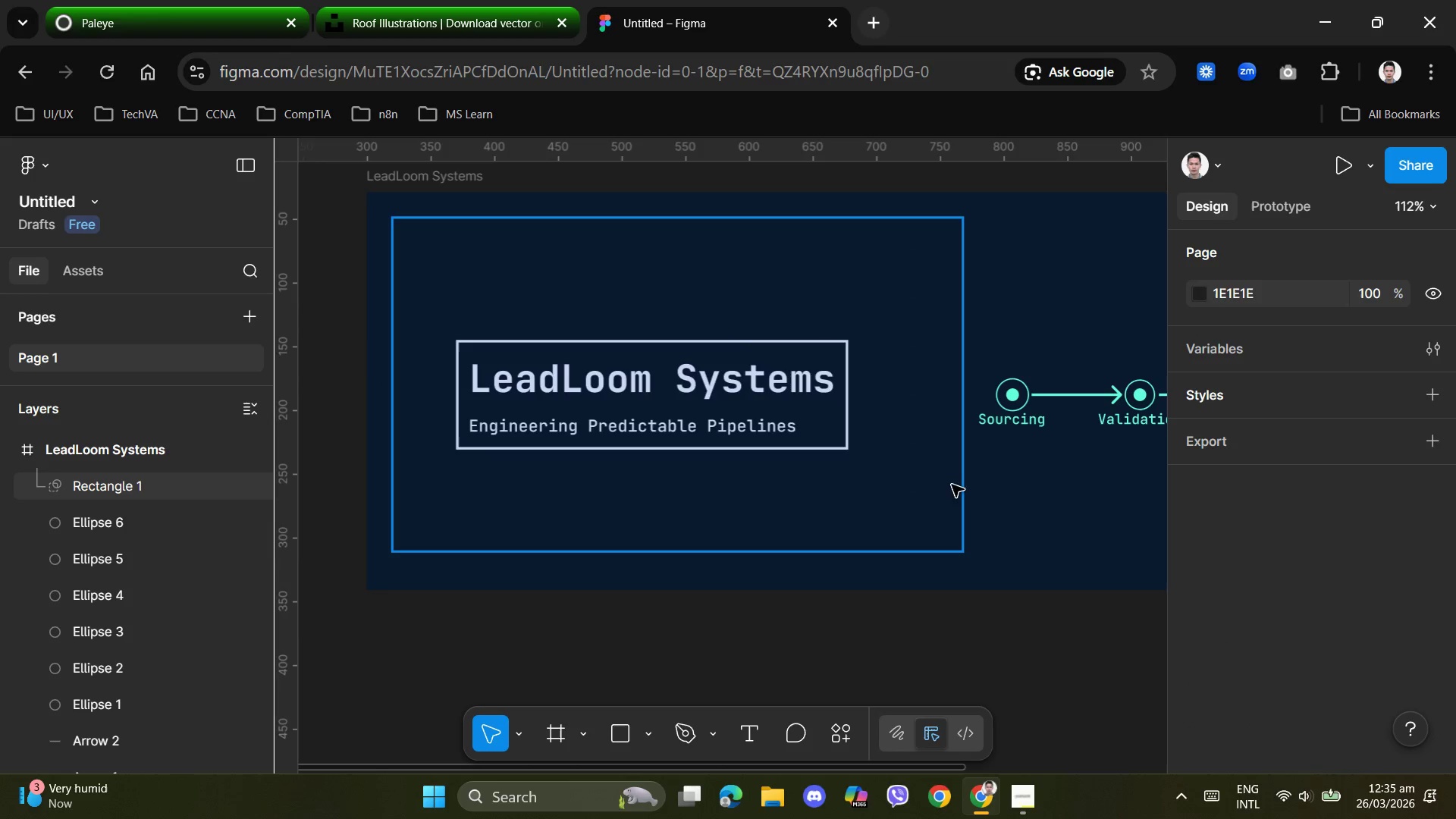 
left_click([964, 497])
 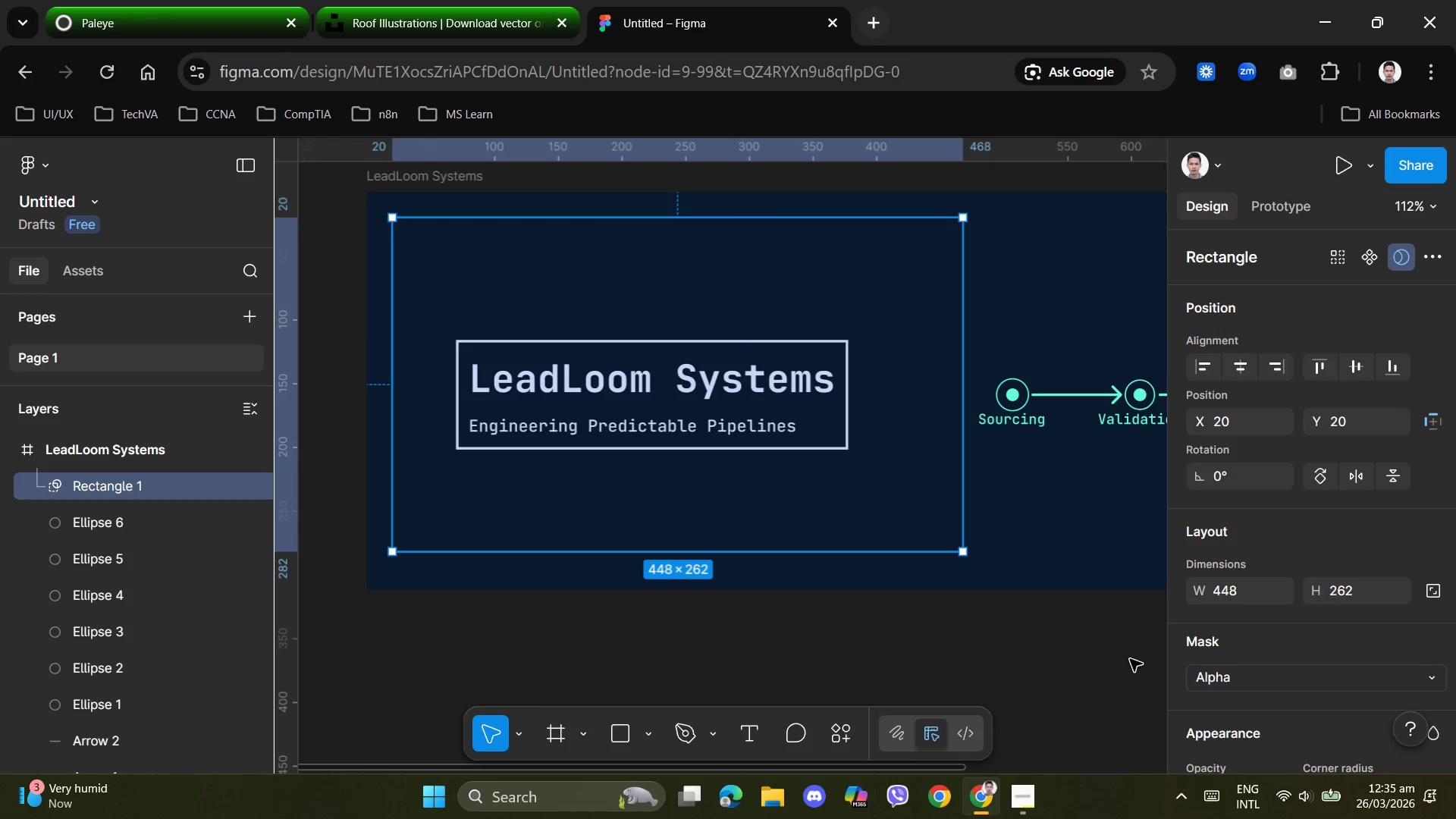 
left_click([1122, 689])
 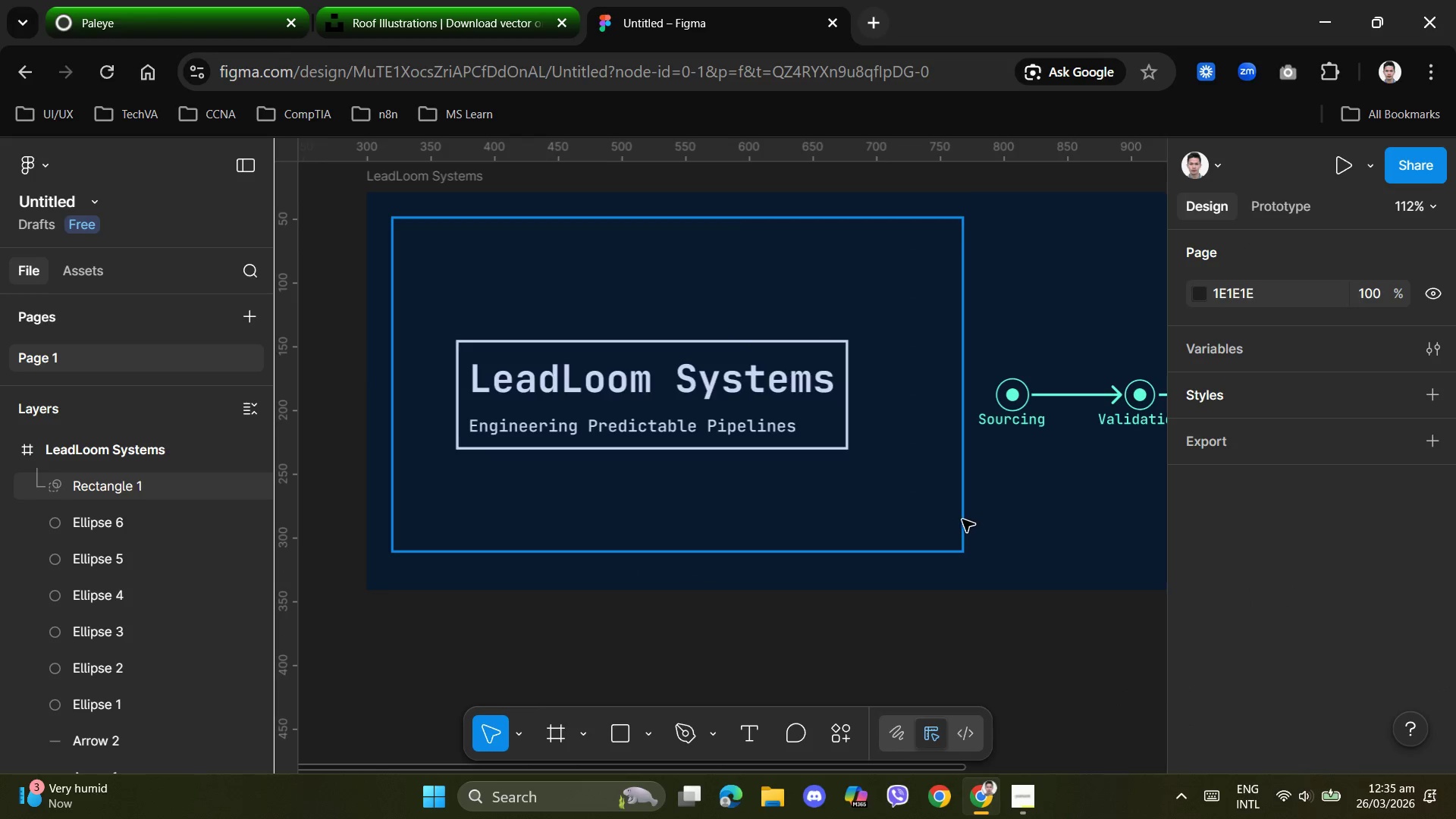 
left_click([962, 519])
 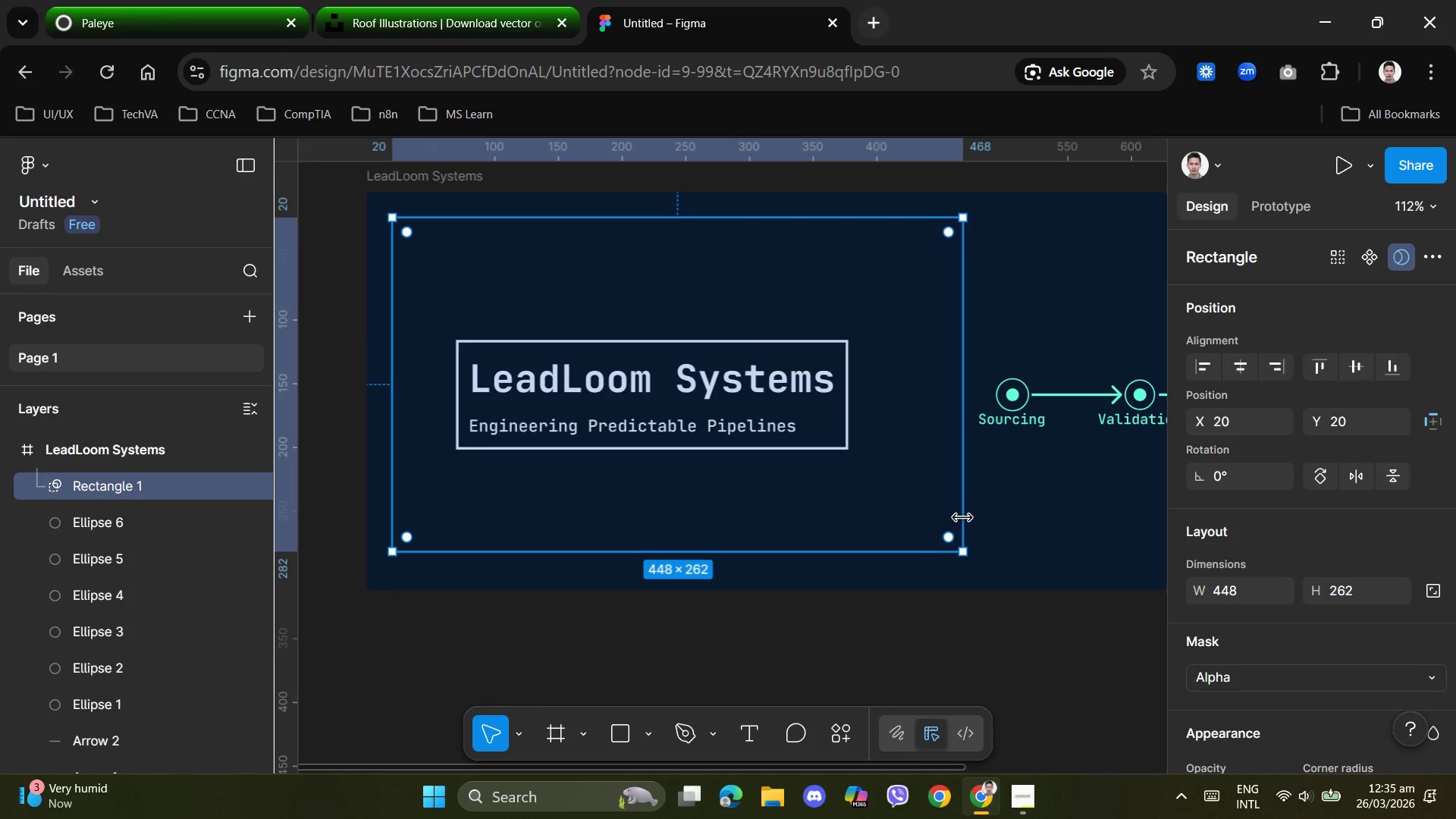 
key(Control+Z)
 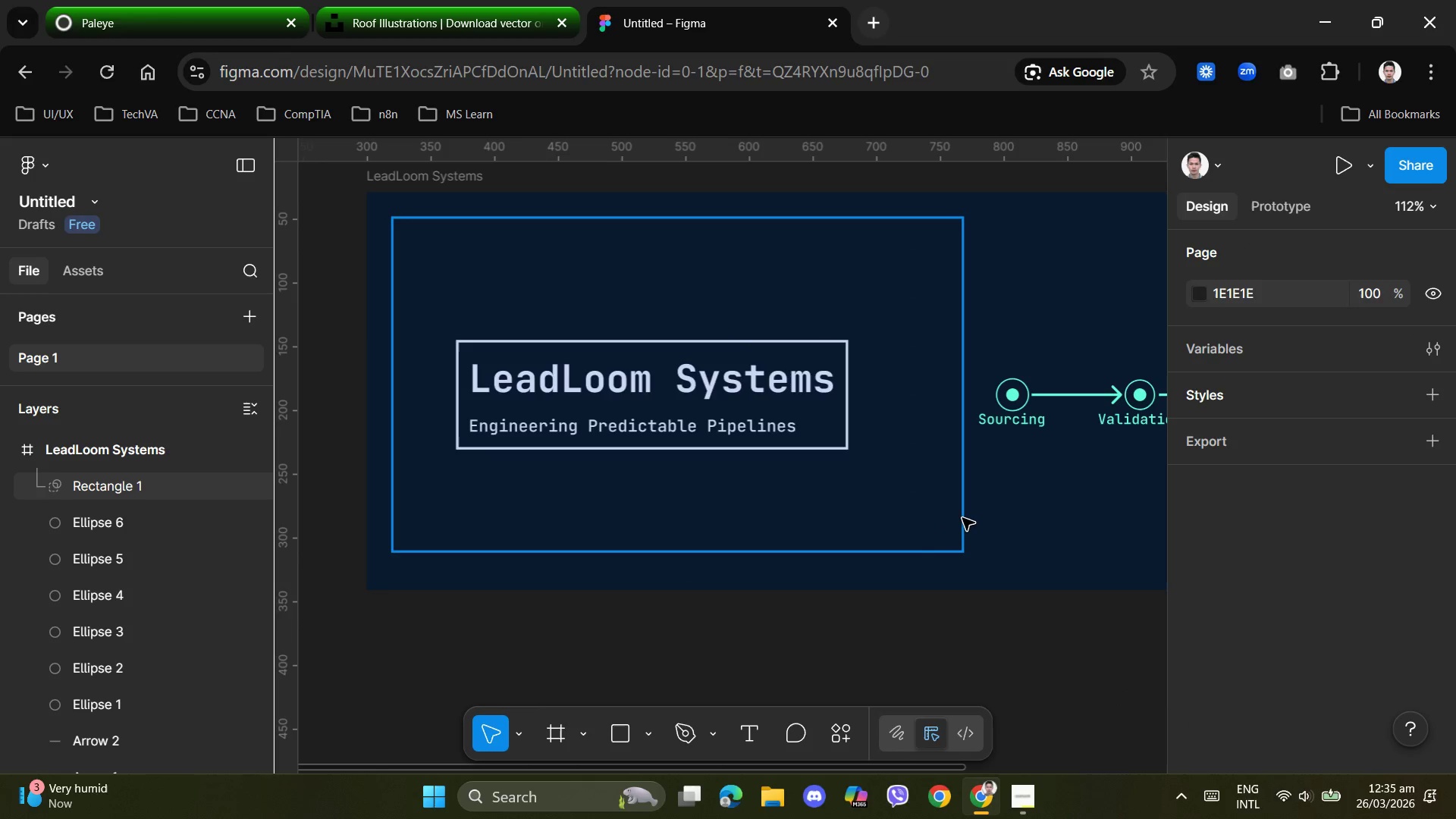 
key(Control+Z)
 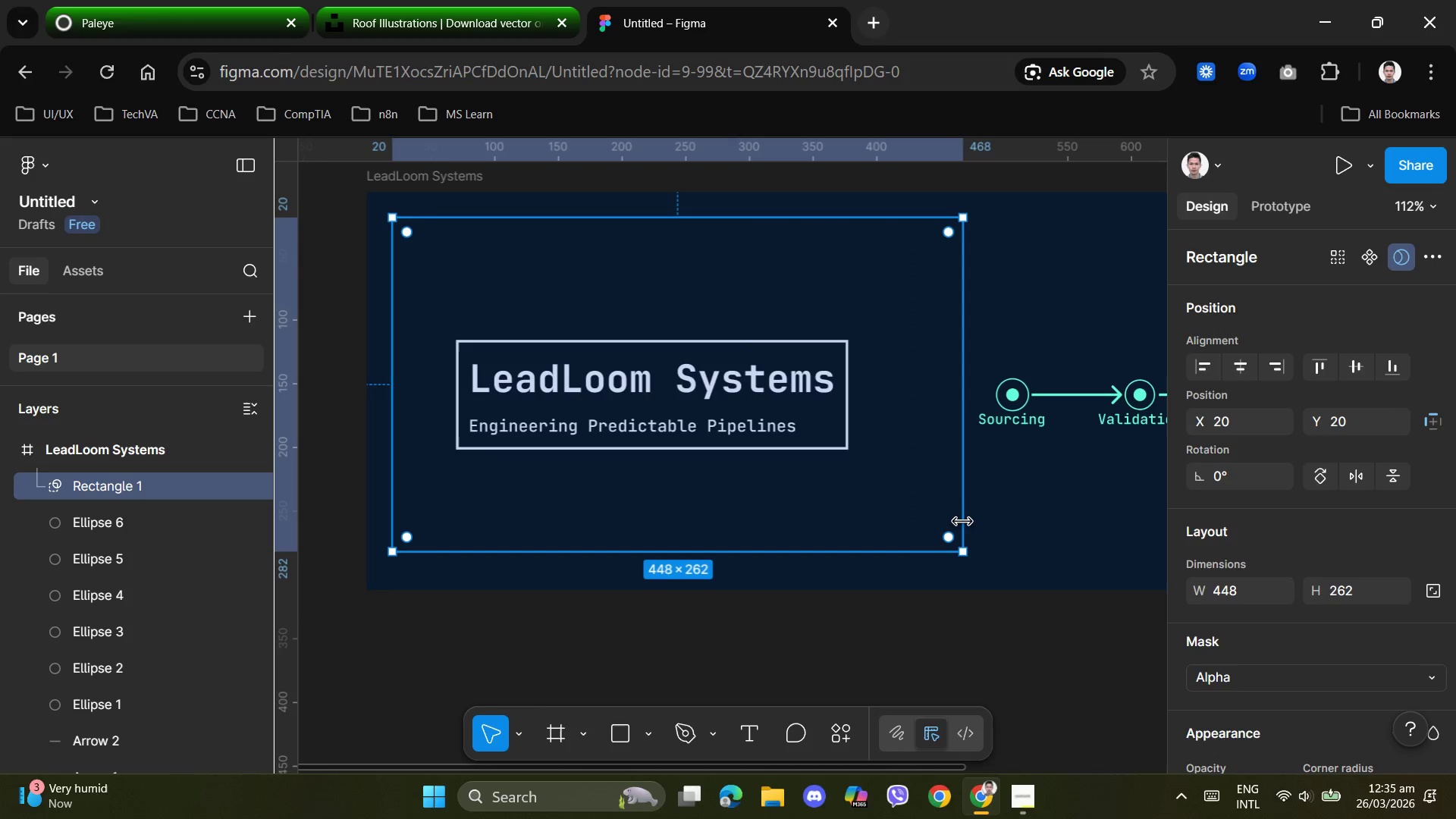 
key(Control+Z)
 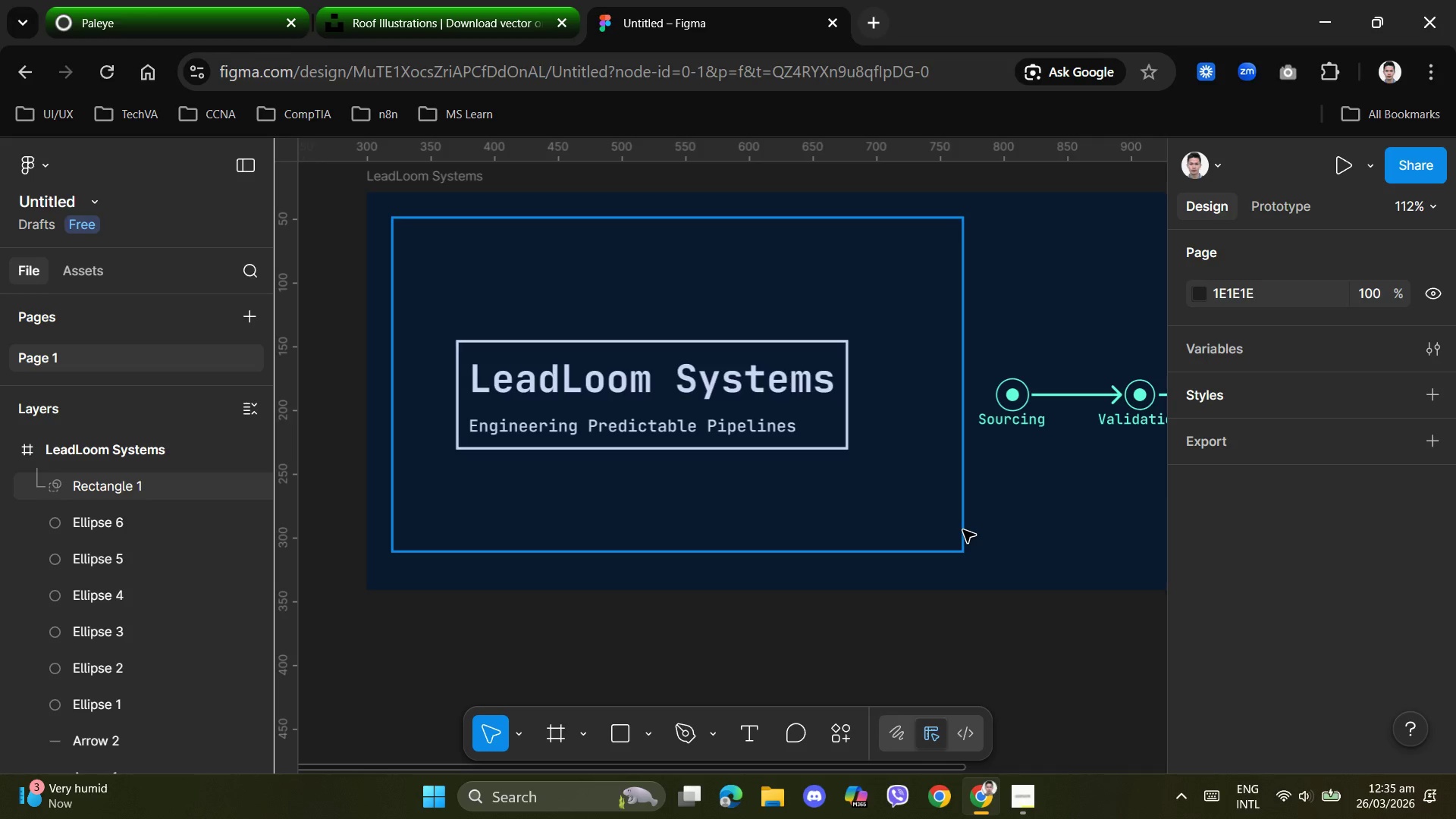 
key(Control+Z)
 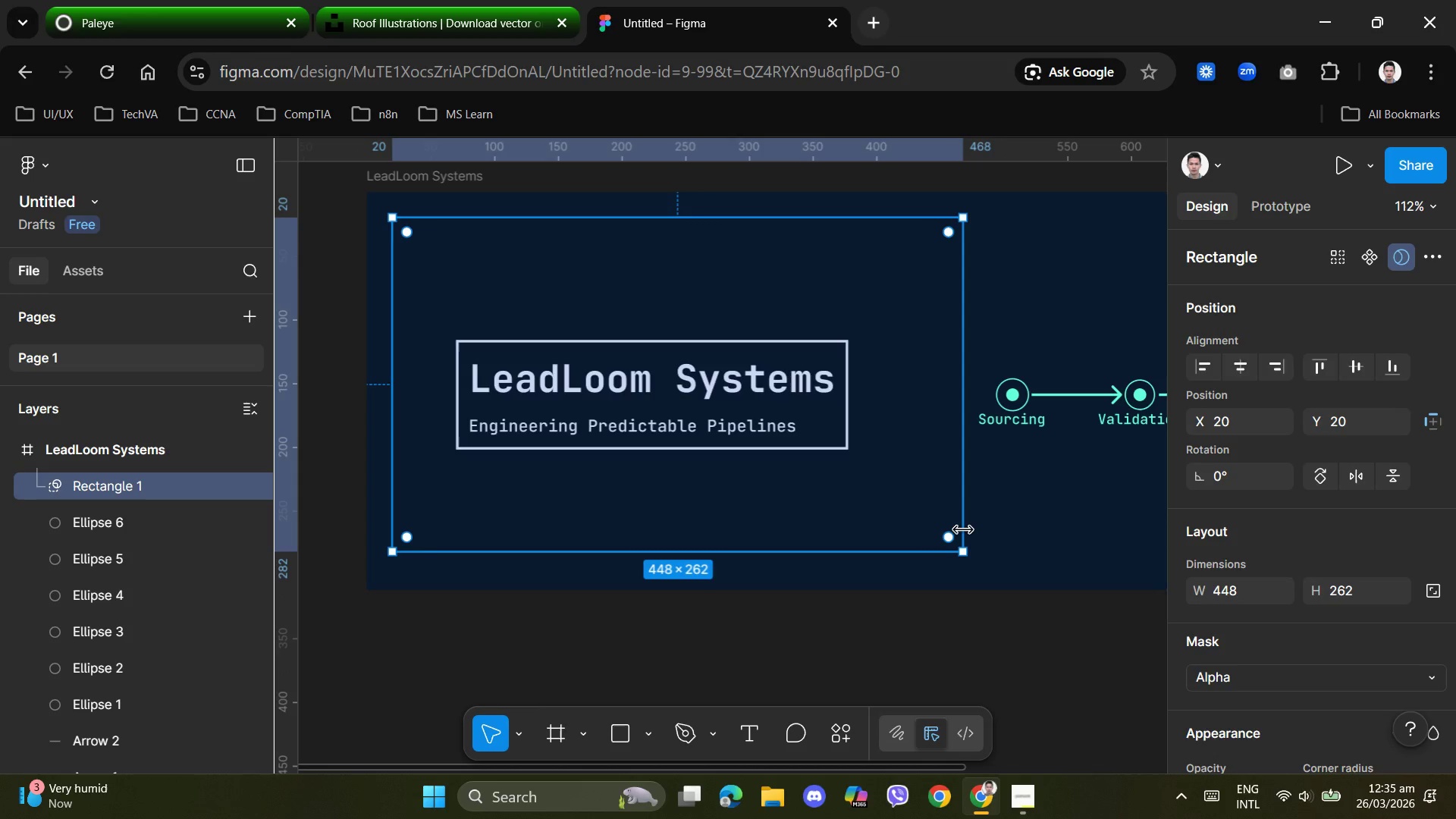 
key(Control+Z)
 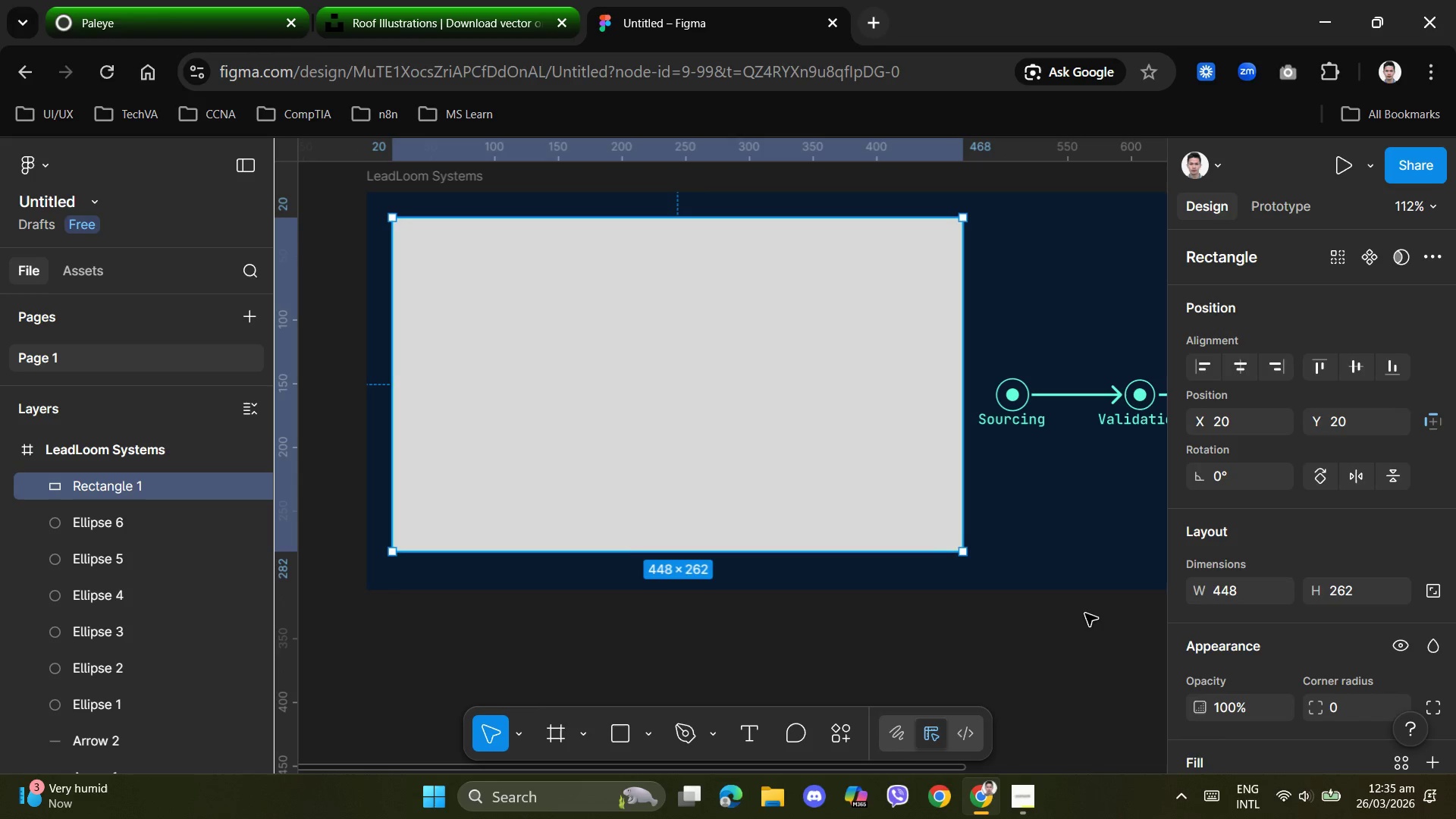 
scroll: coordinate [1228, 645], scroll_direction: down, amount: 5.0
 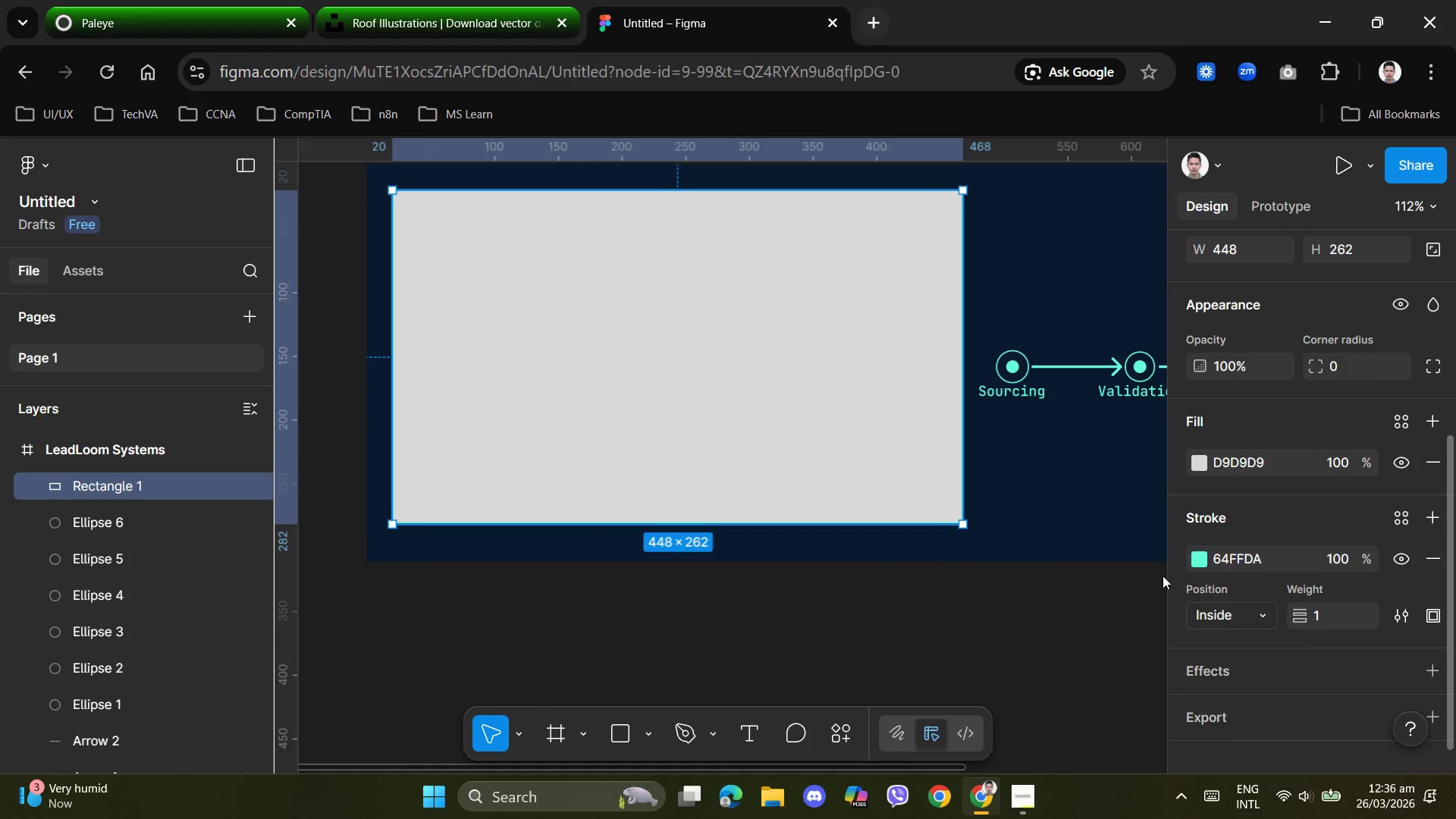 
wait(5.97)
 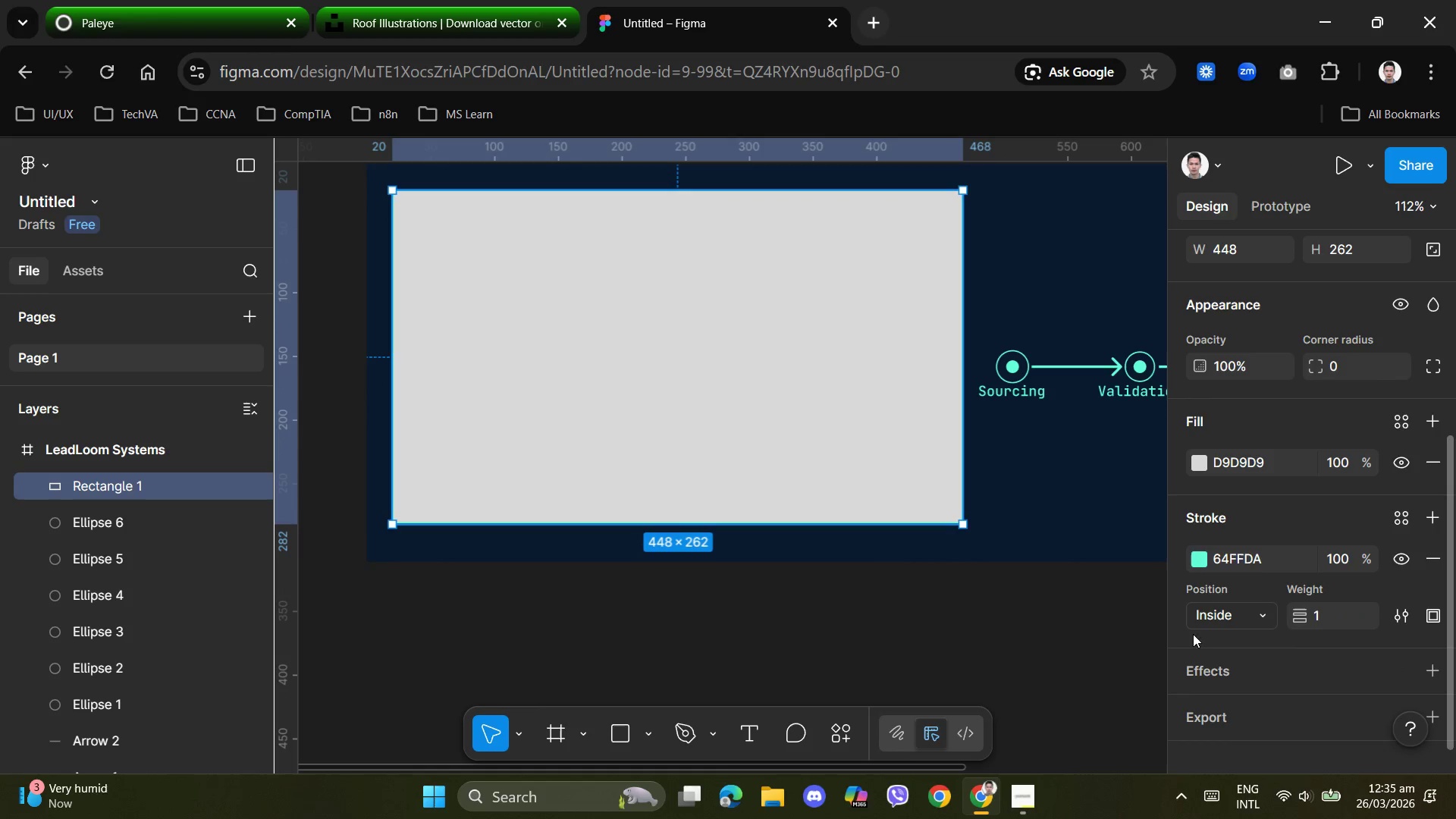 
left_click([1254, 463])
 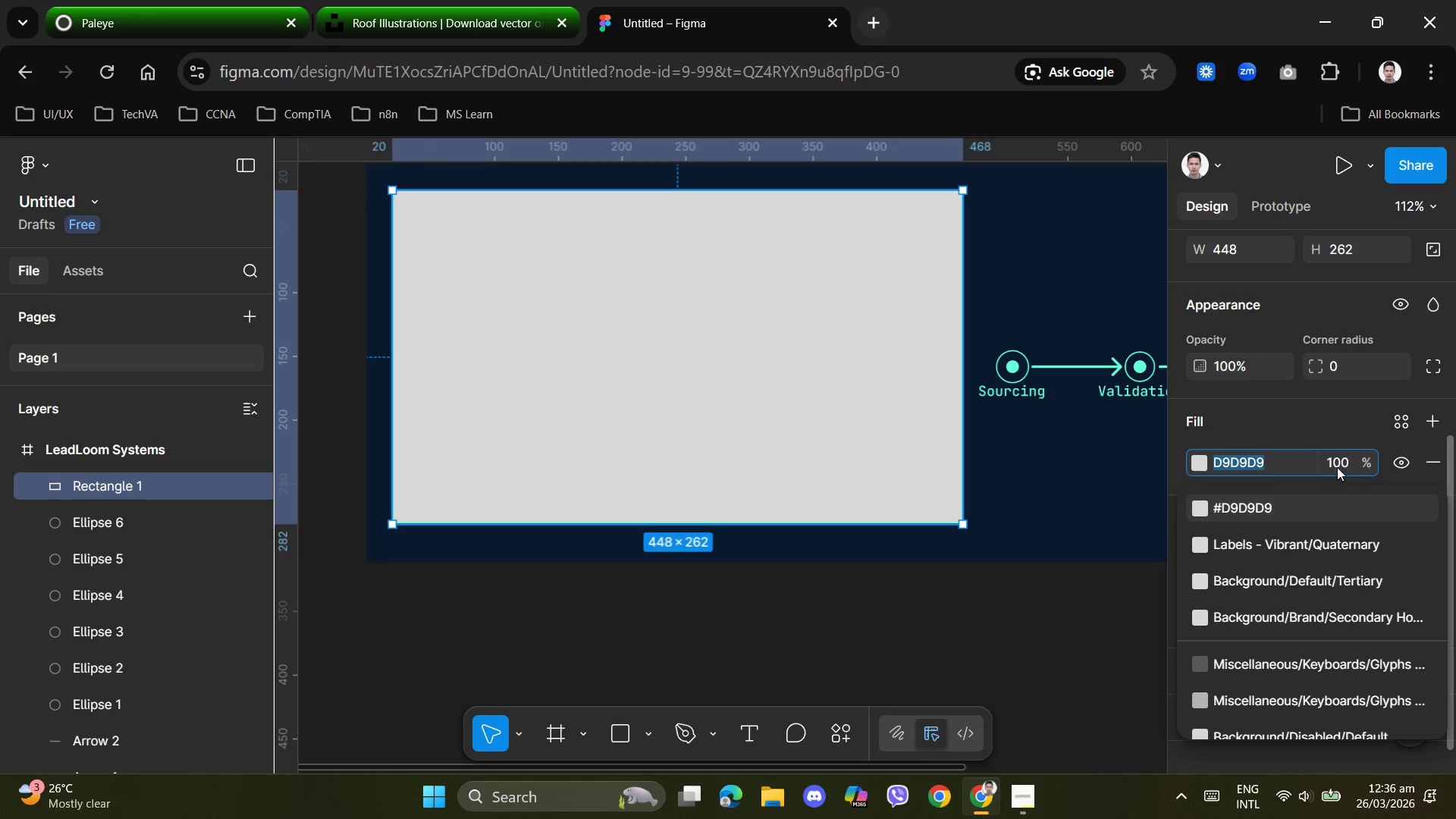 
left_click([1345, 460])
 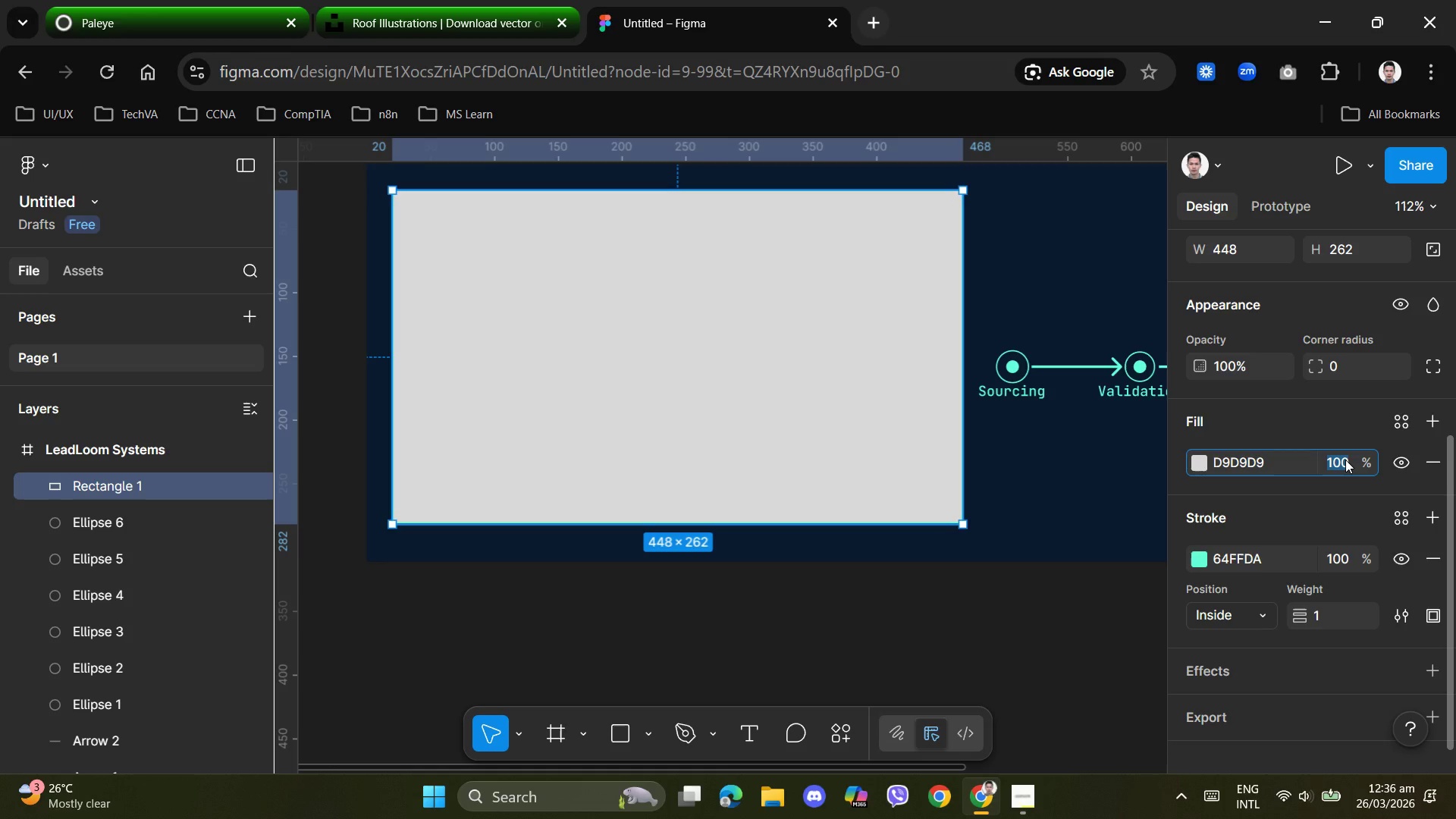 
key(Numpad0)
 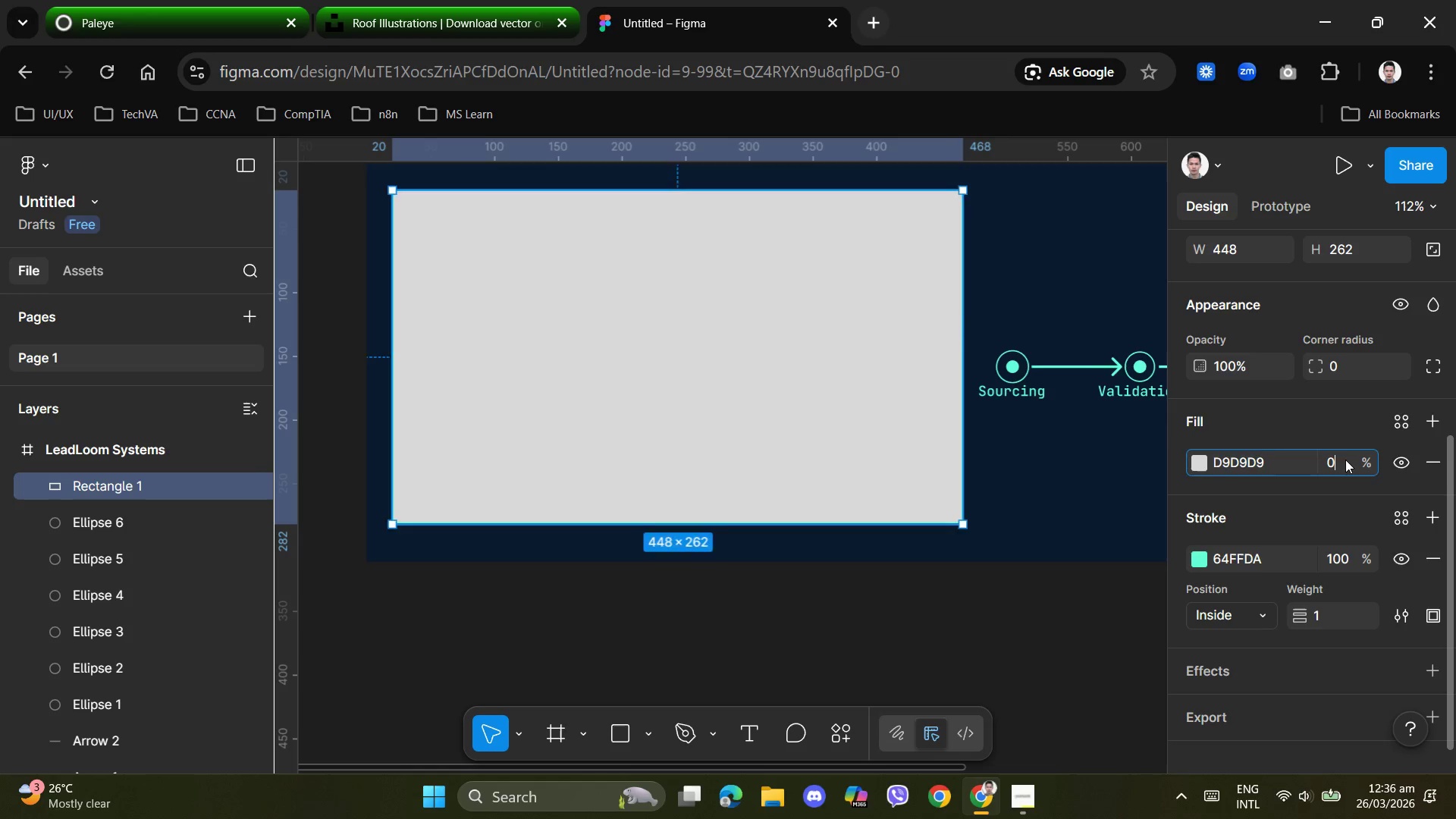 
key(NumpadEnter)
 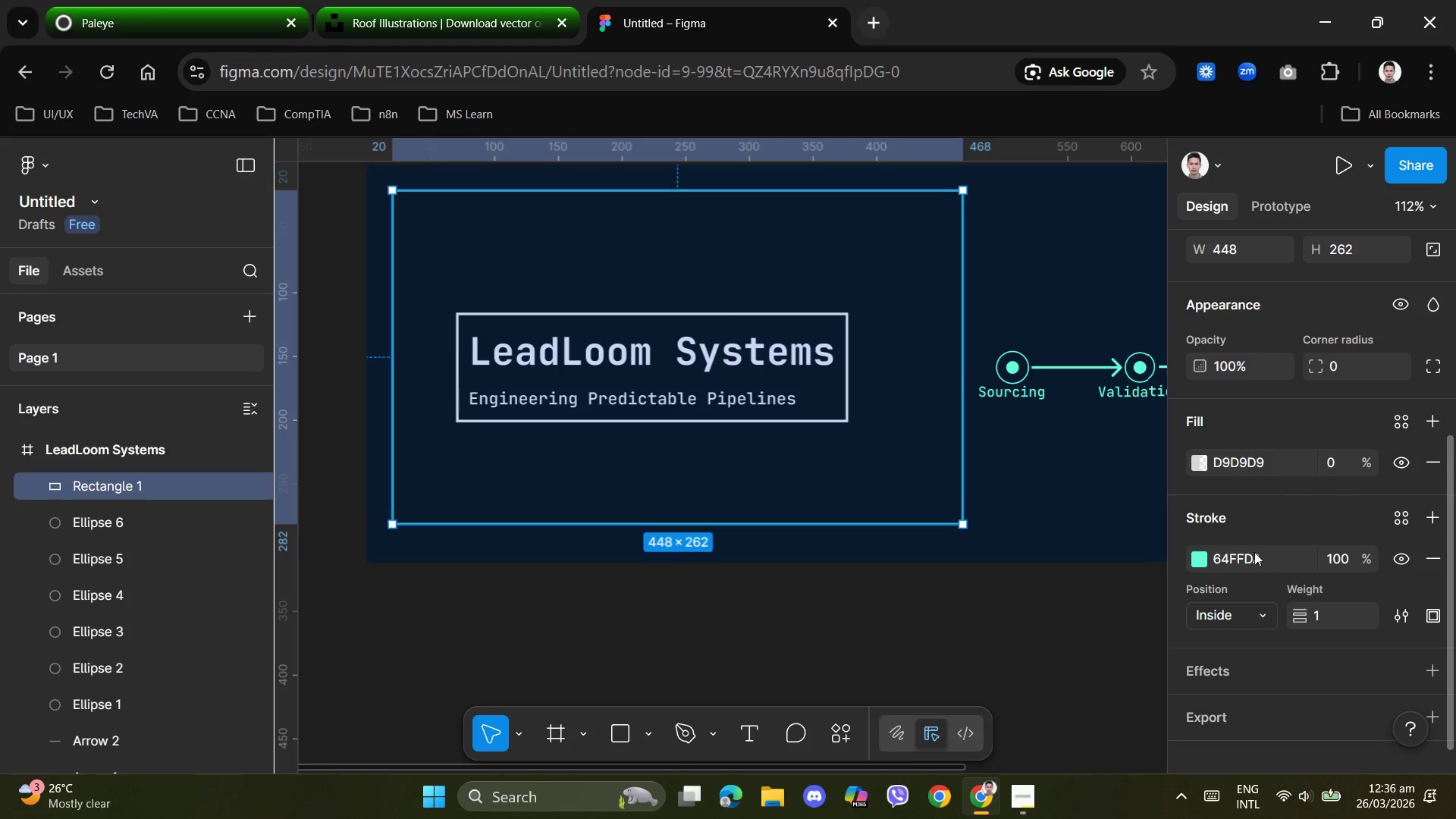 
left_click([901, 752])
 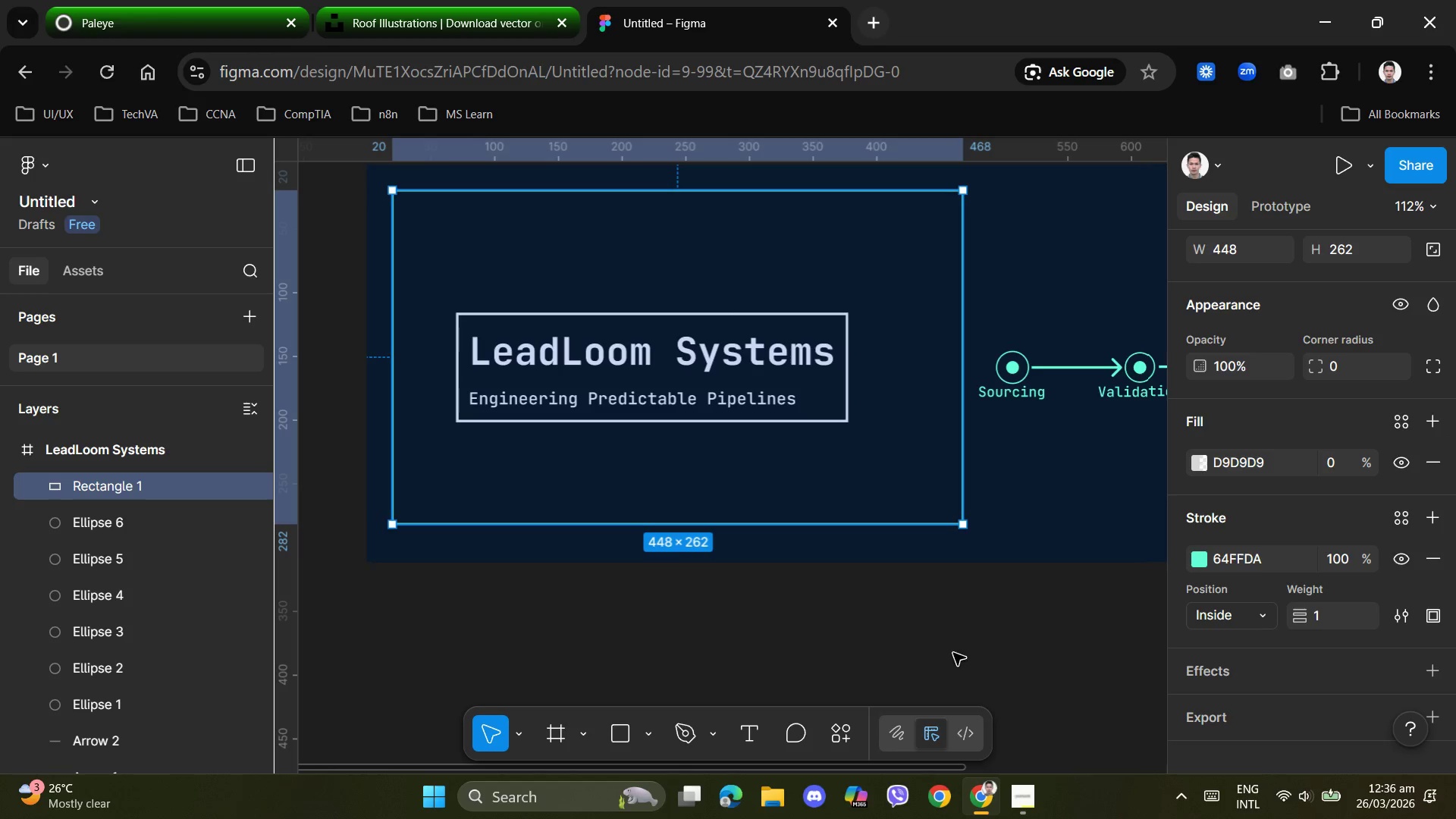 
left_click([959, 643])
 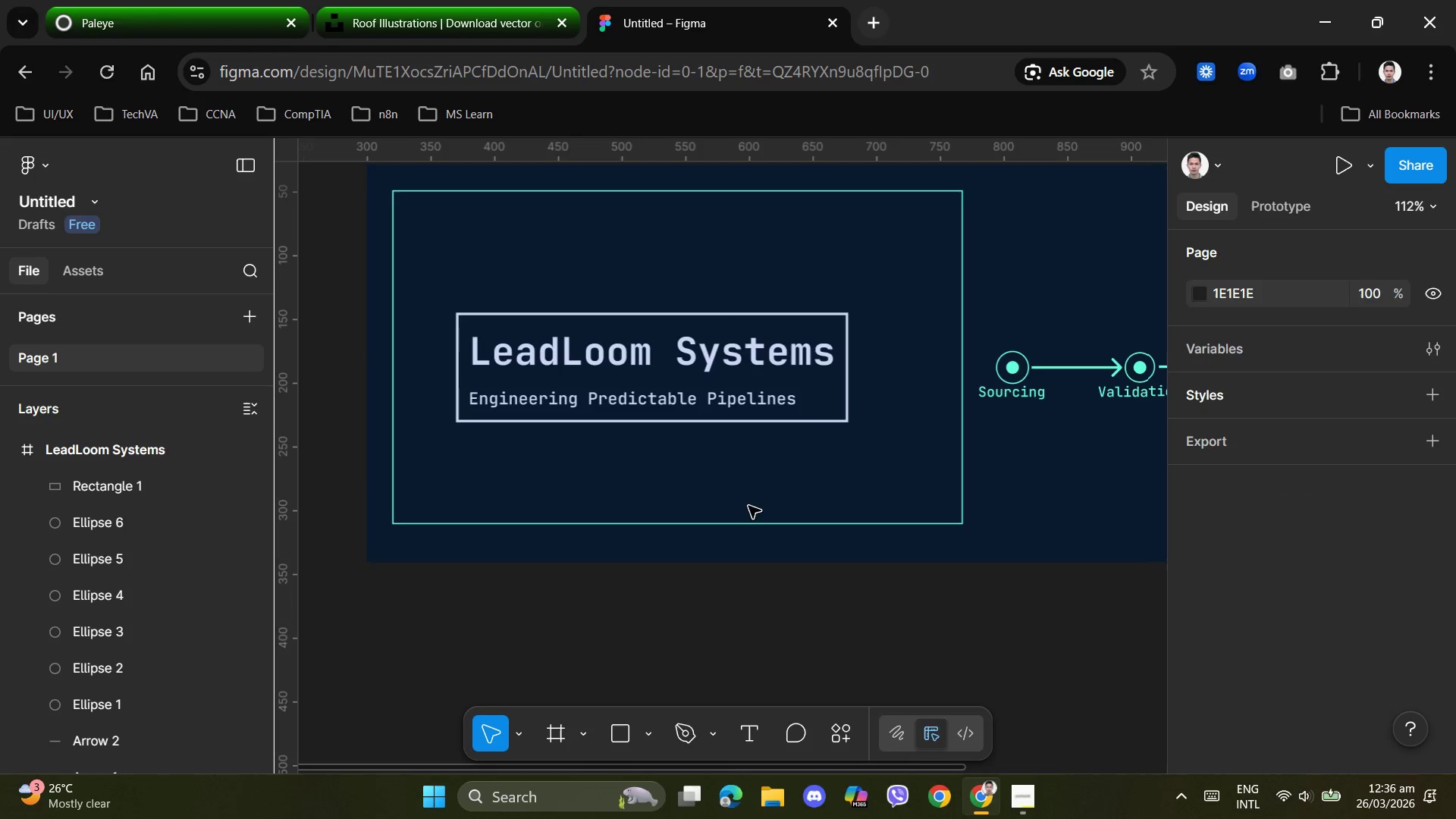 
left_click([868, 482])
 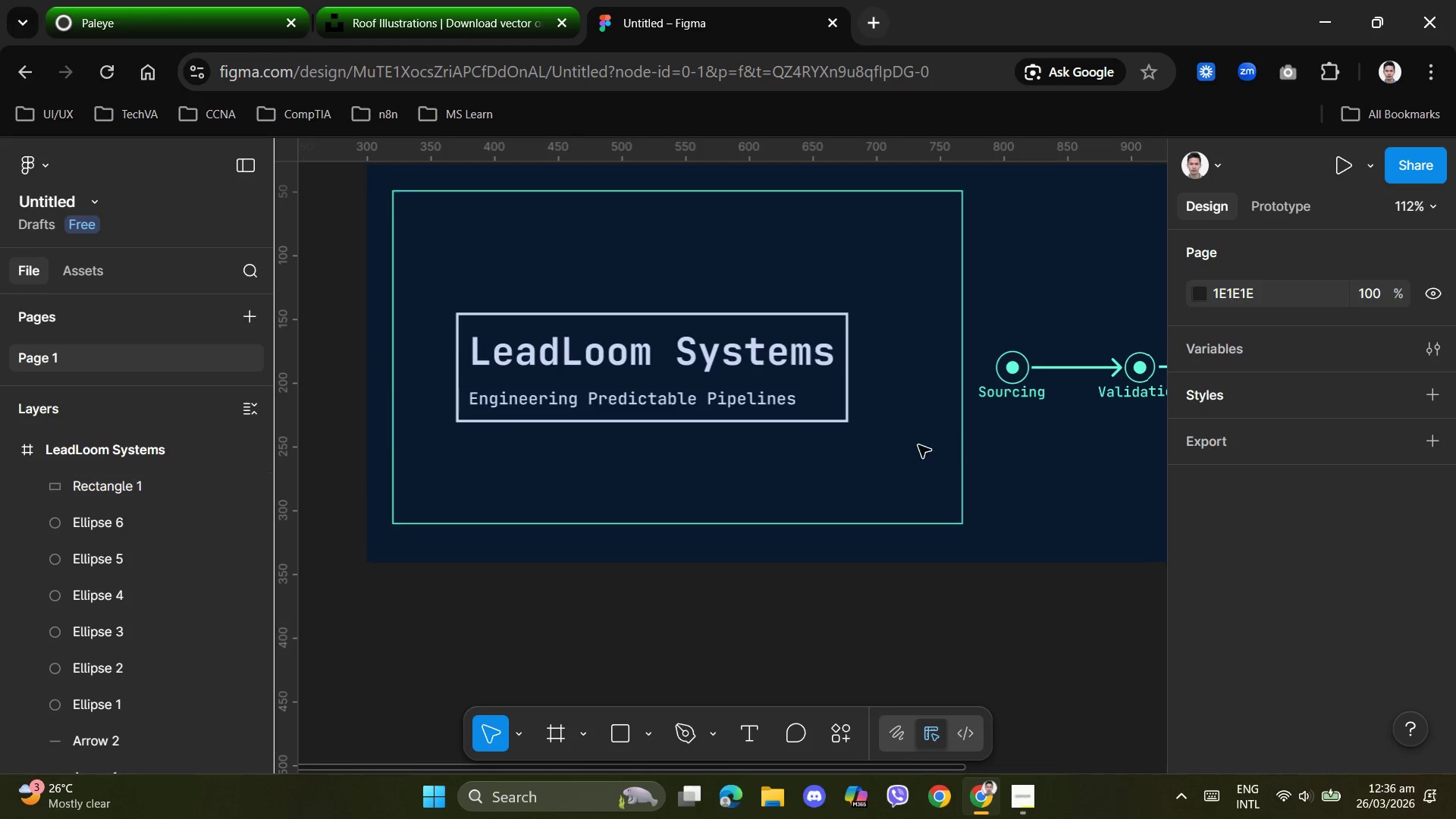 
scroll: coordinate [987, 526], scroll_direction: up, amount: 3.0
 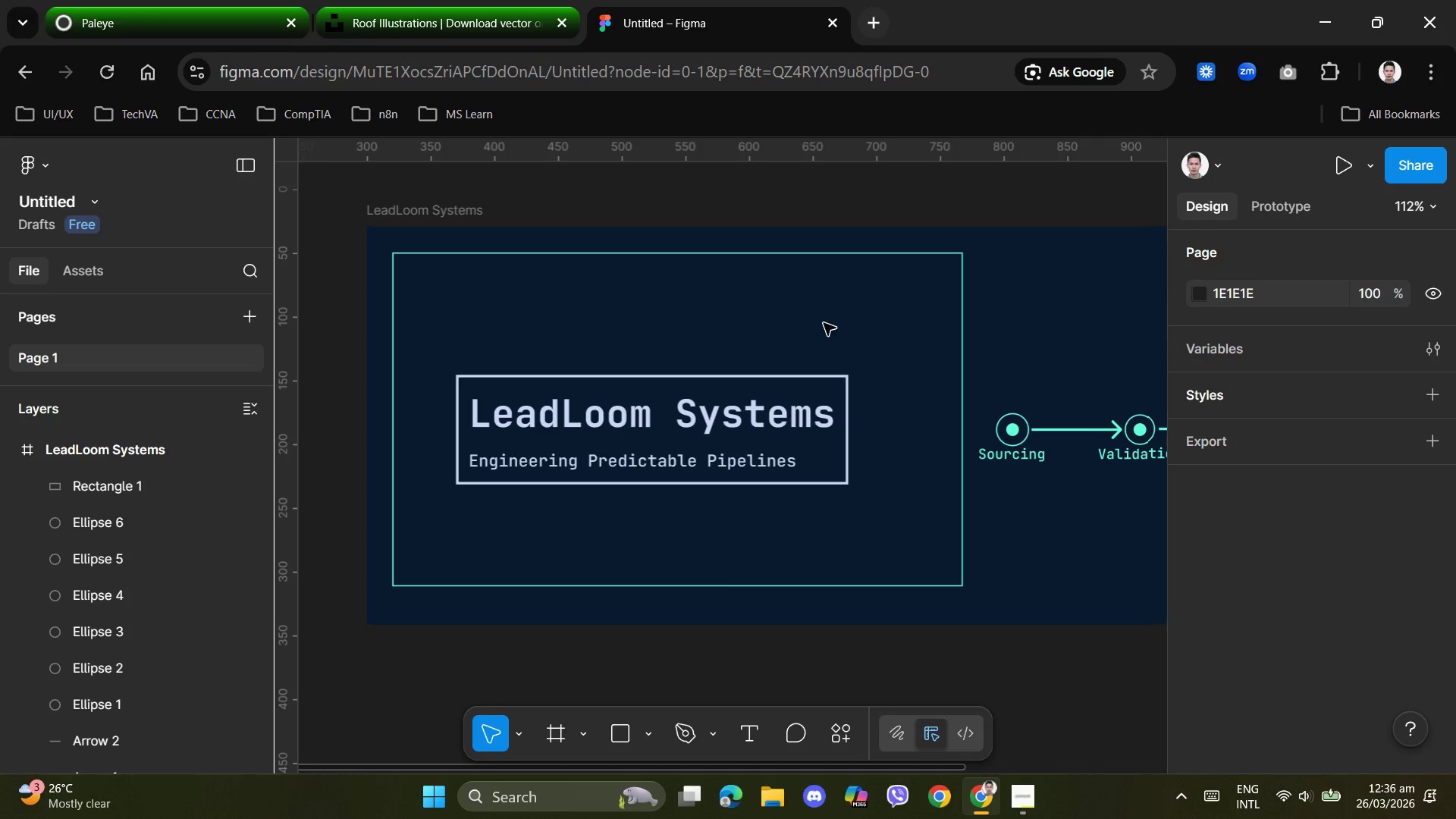 
left_click_drag(start_coordinate=[820, 320], to_coordinate=[789, 294])
 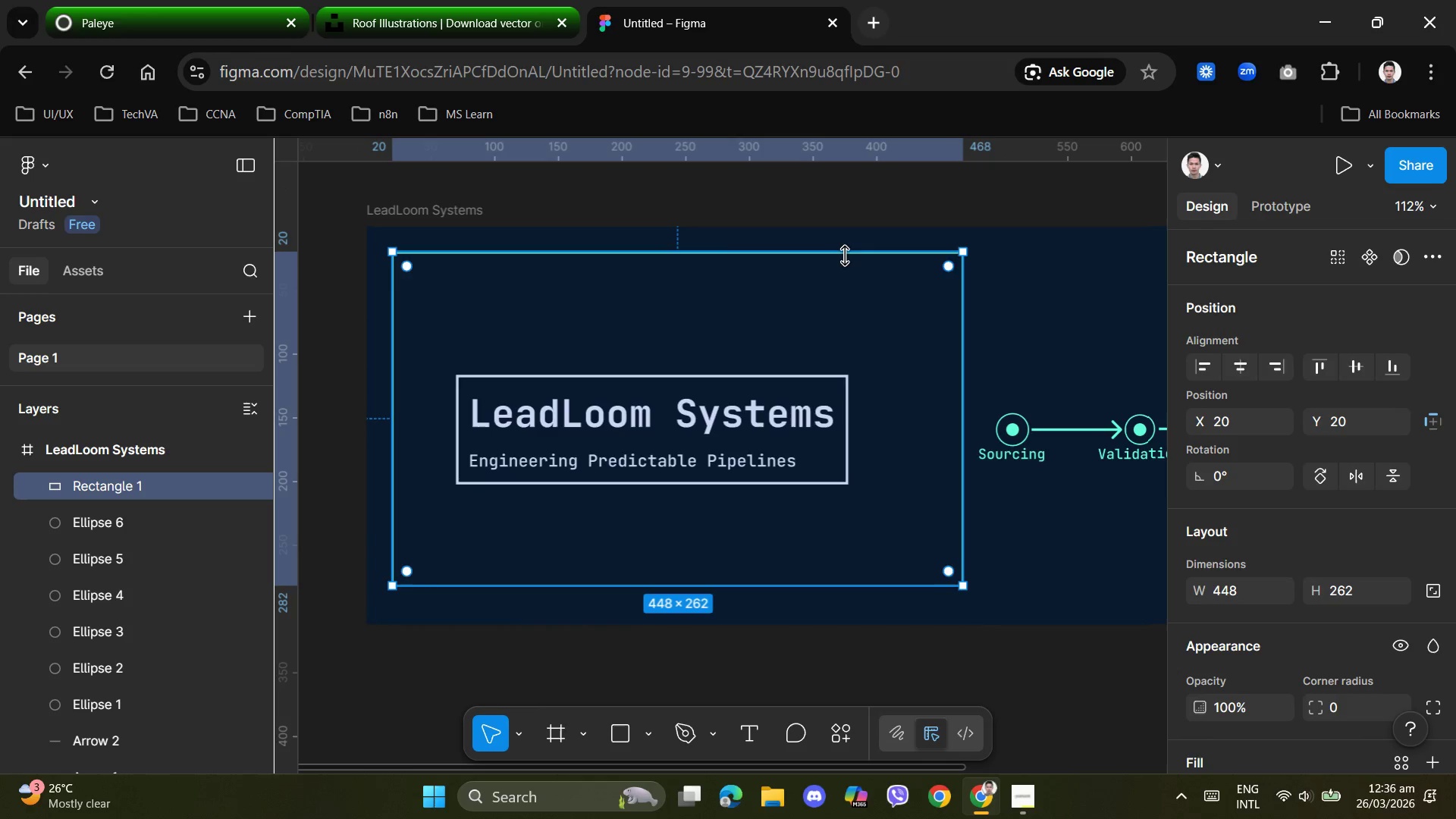 
left_click([846, 255])
 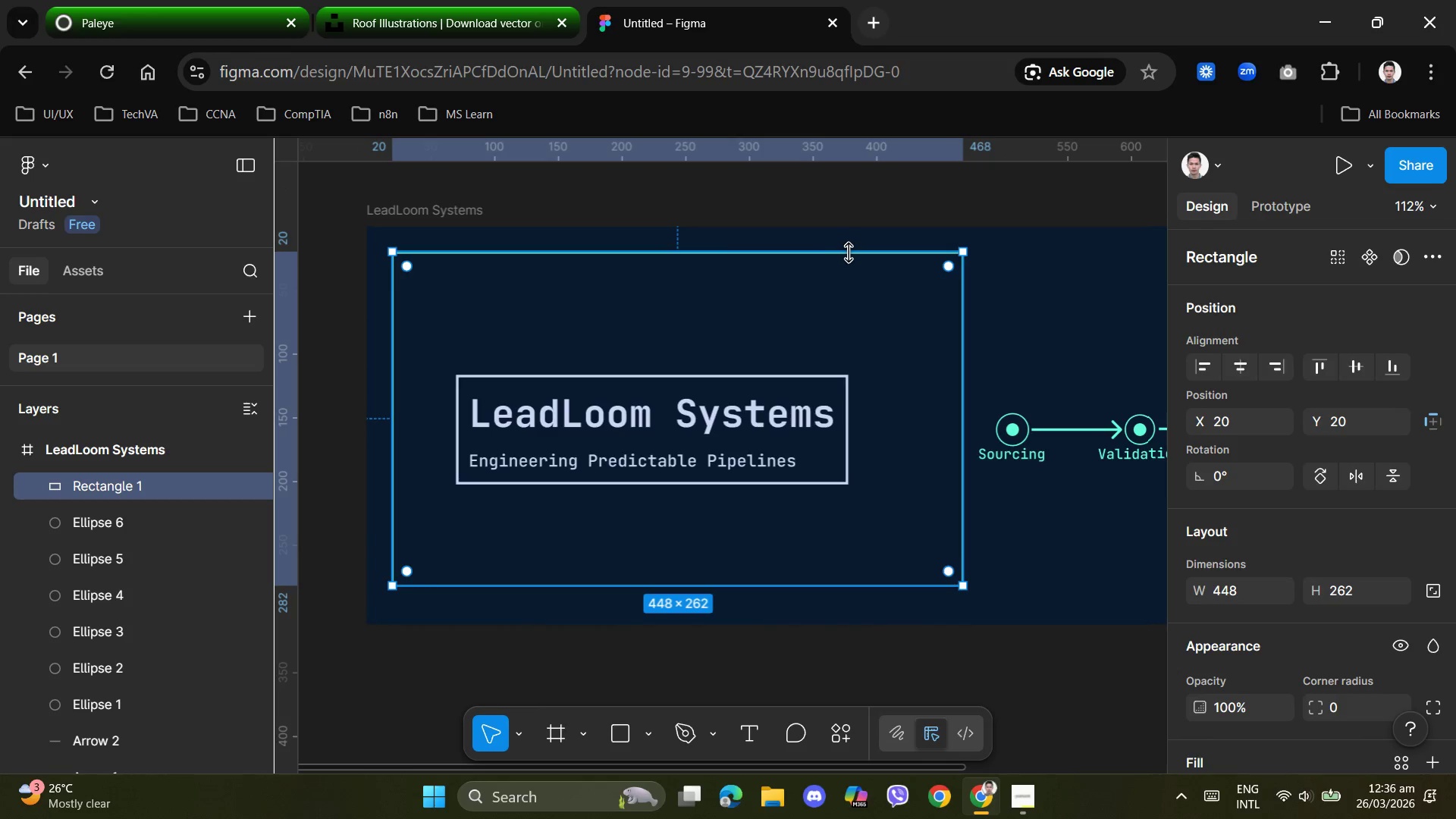 
left_click_drag(start_coordinate=[849, 253], to_coordinate=[814, 259])
 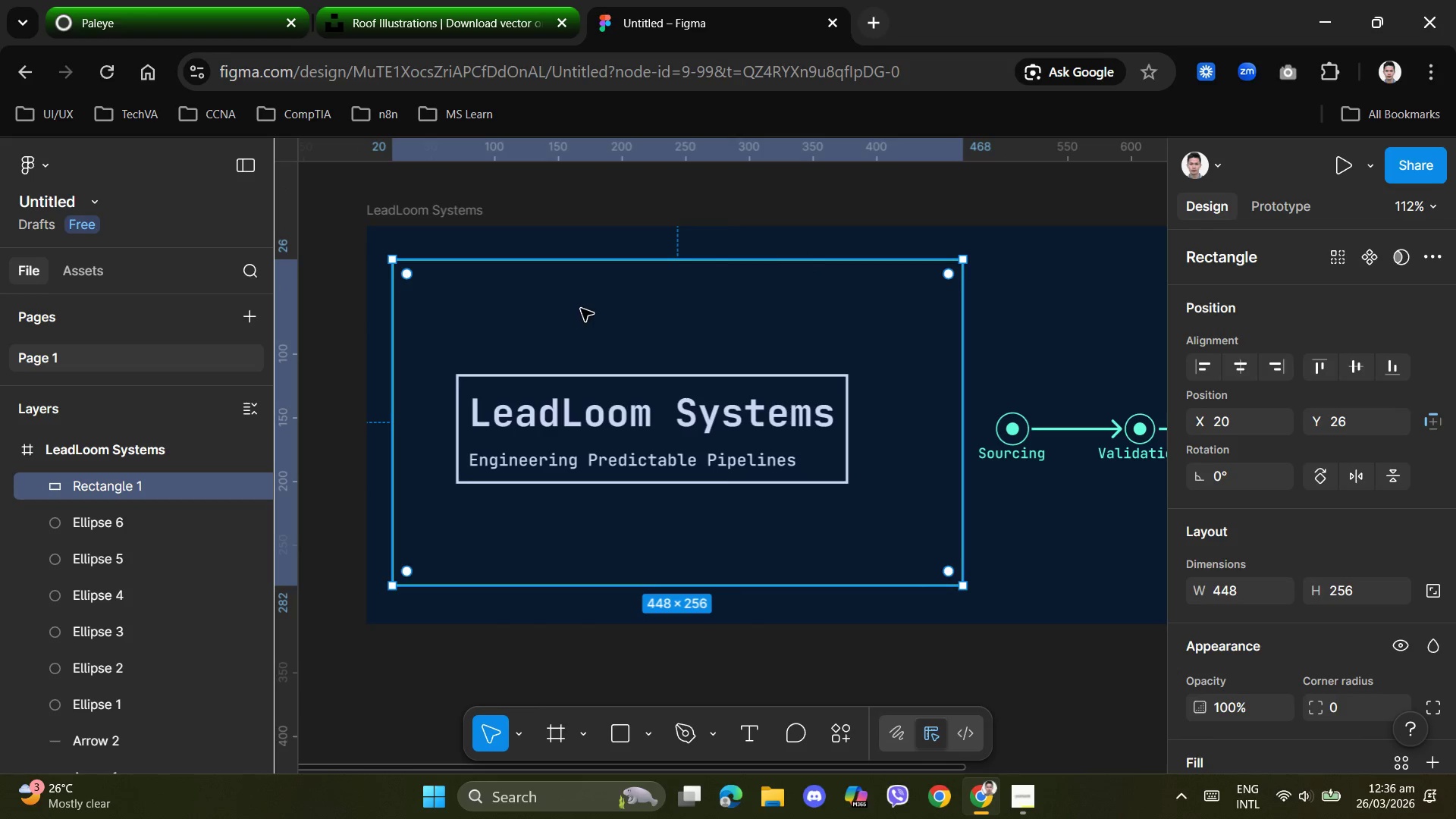 
left_click_drag(start_coordinate=[583, 309], to_coordinate=[573, 301])
 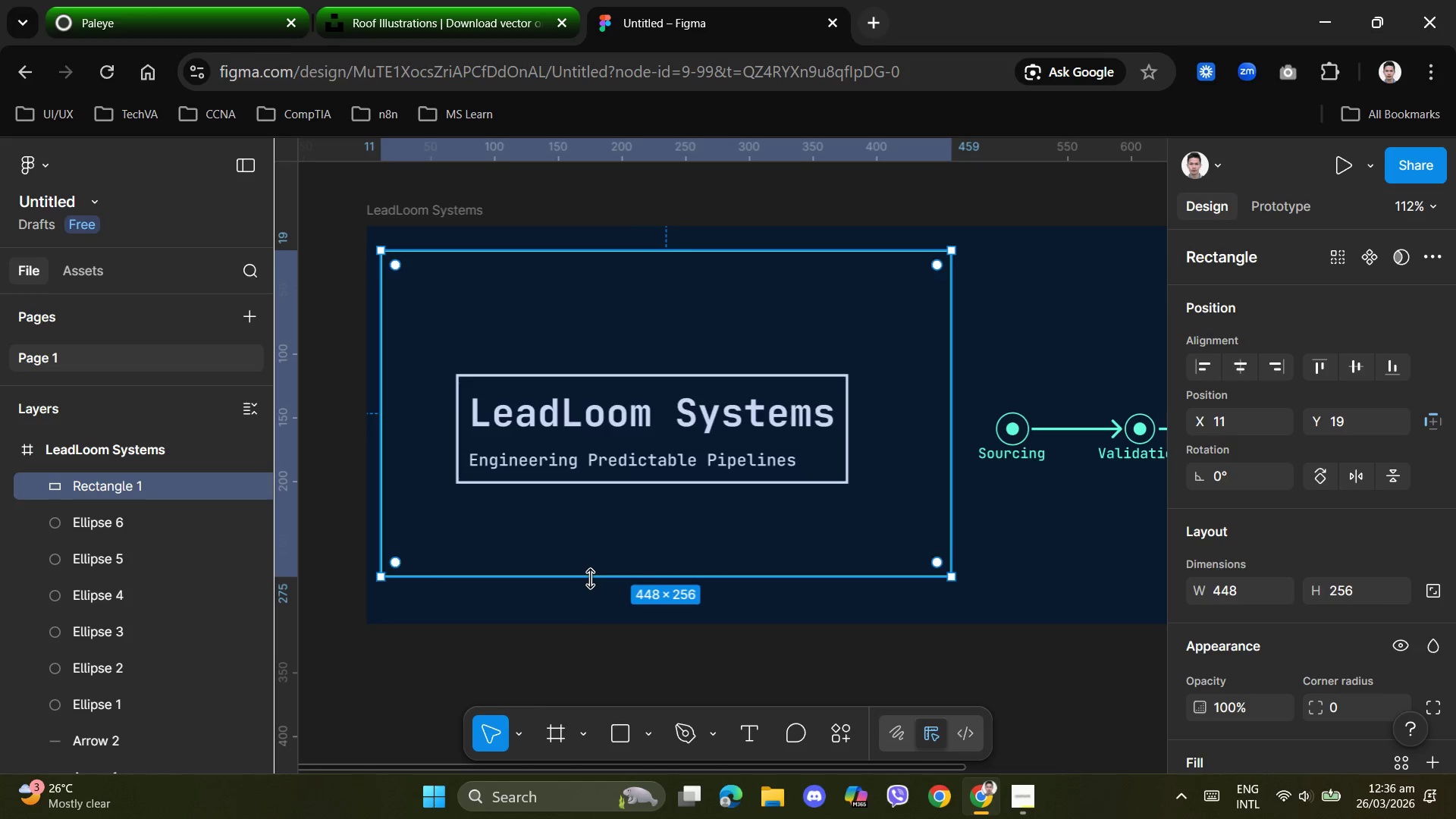 
left_click_drag(start_coordinate=[591, 582], to_coordinate=[591, 601])
 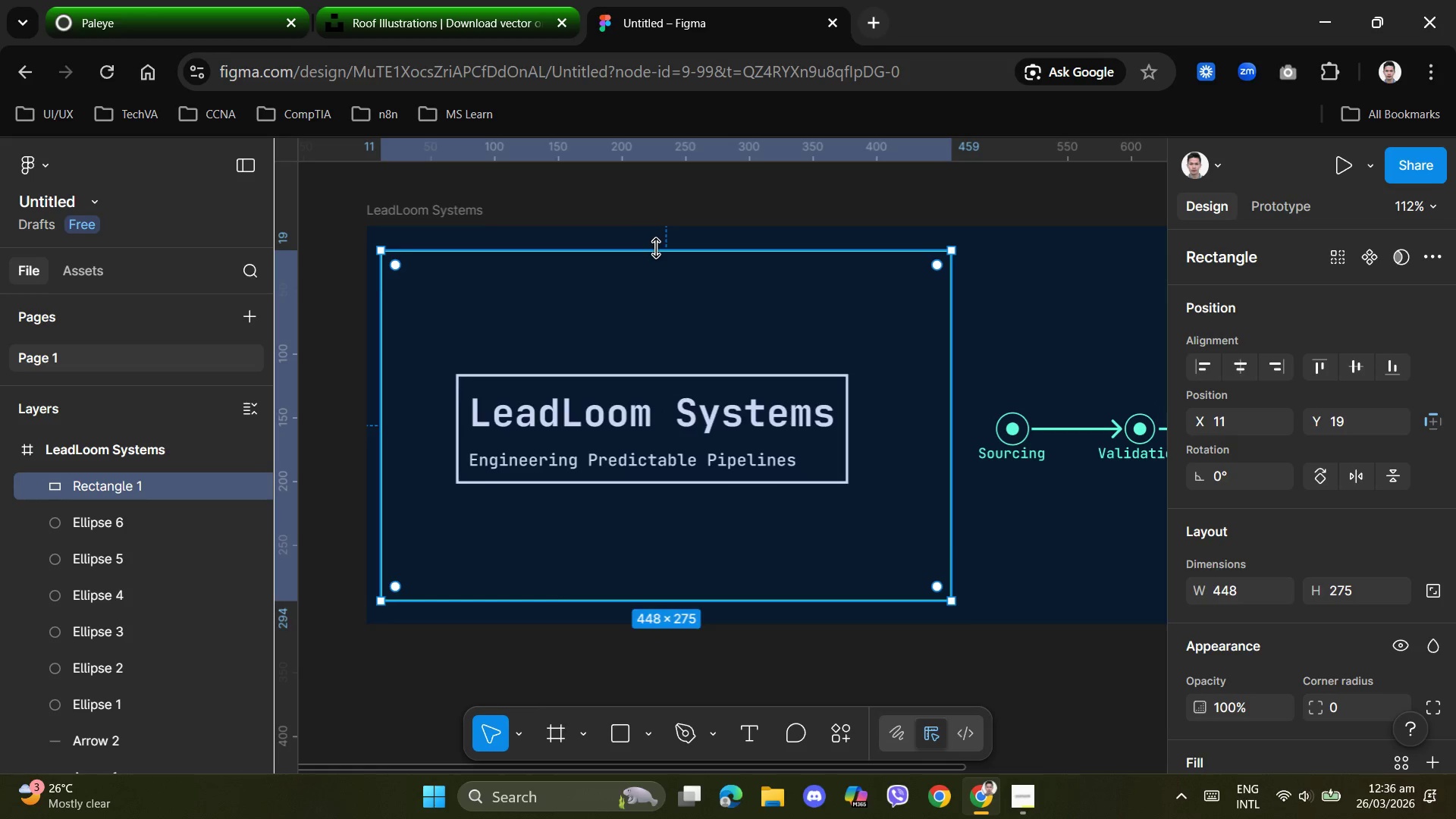 
left_click_drag(start_coordinate=[657, 248], to_coordinate=[659, 243])
 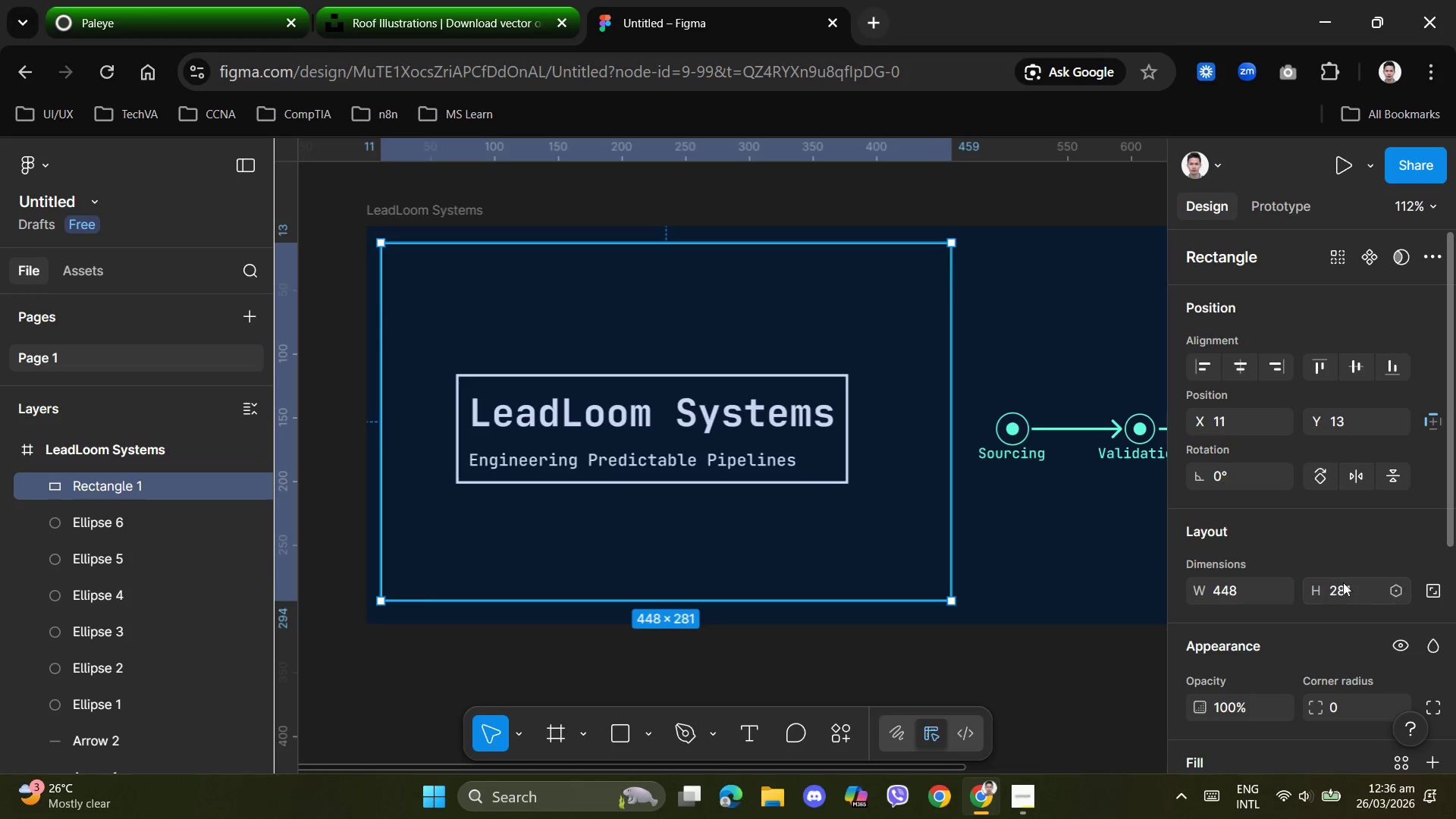 
left_click([1358, 582])
 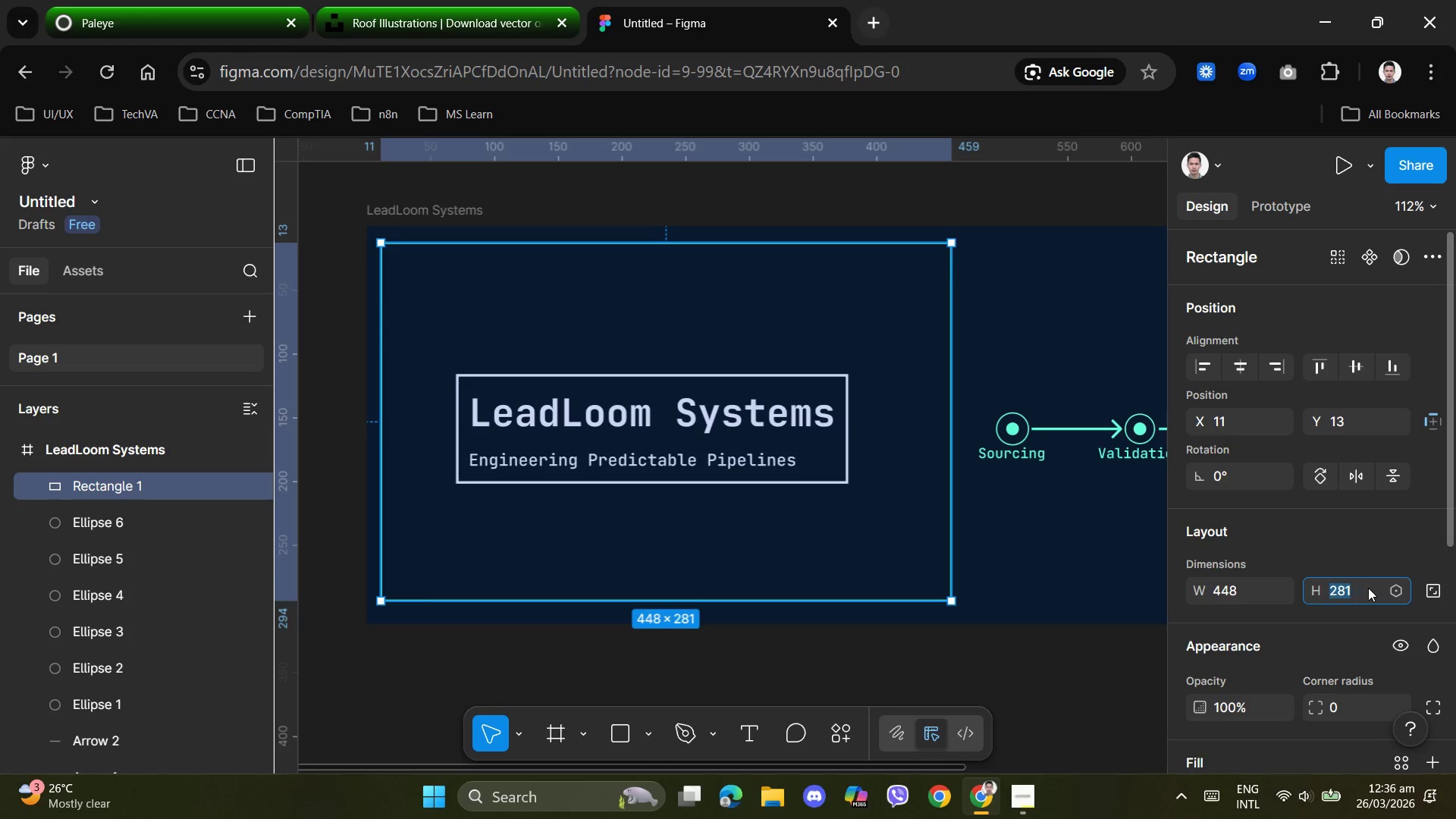 
left_click([1368, 588])
 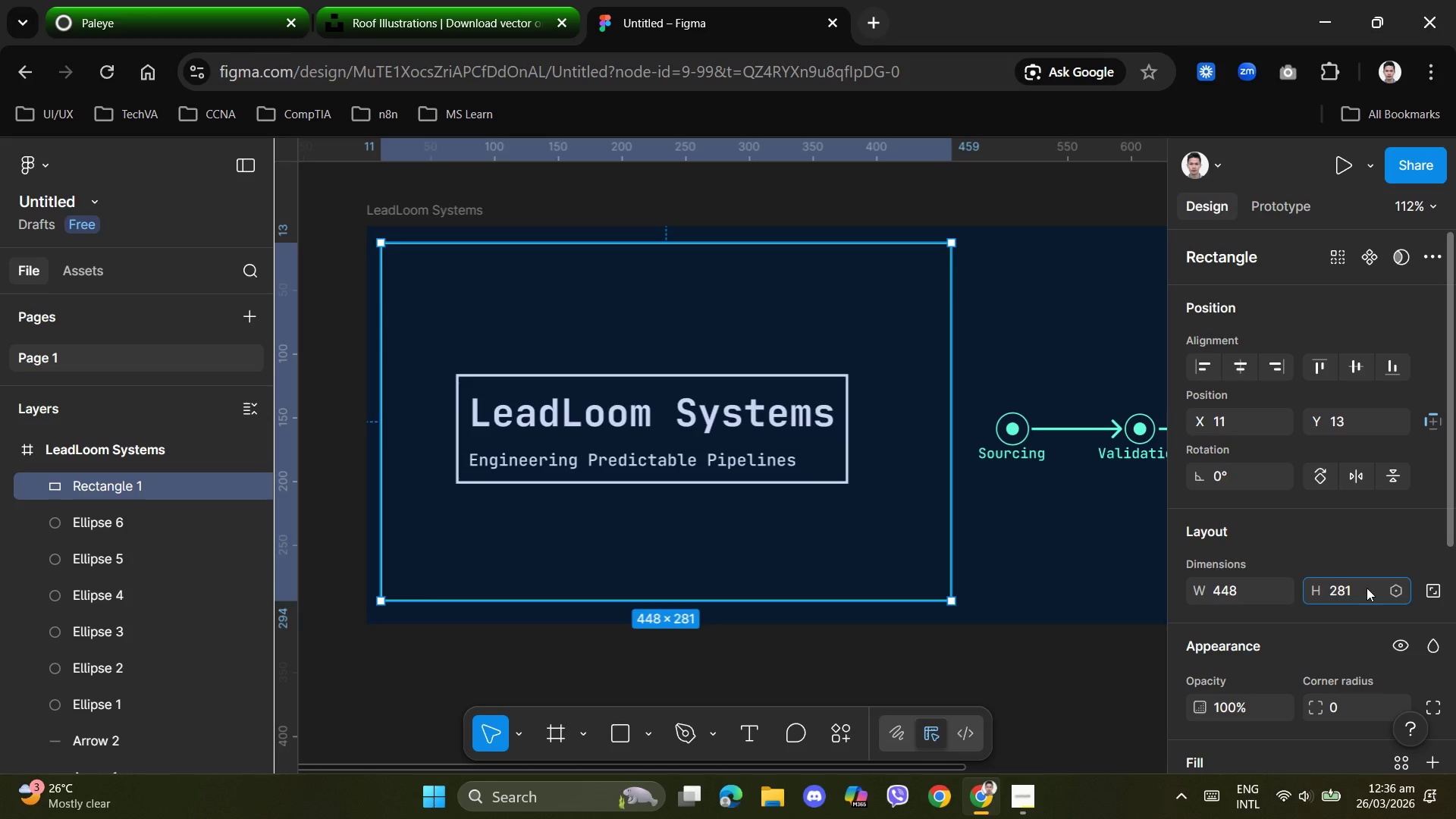 
key(Backspace)
 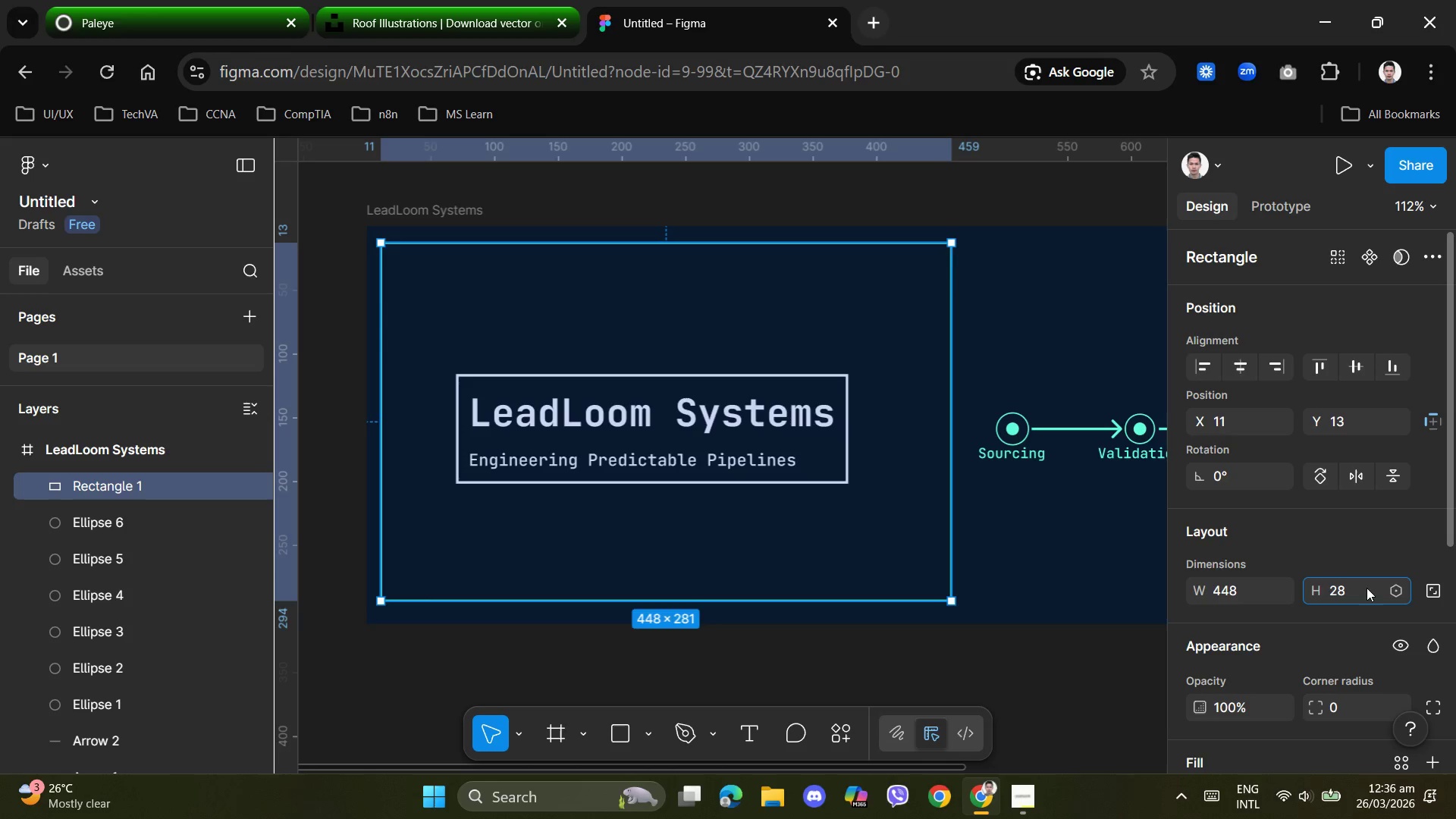 
key(Numpad0)
 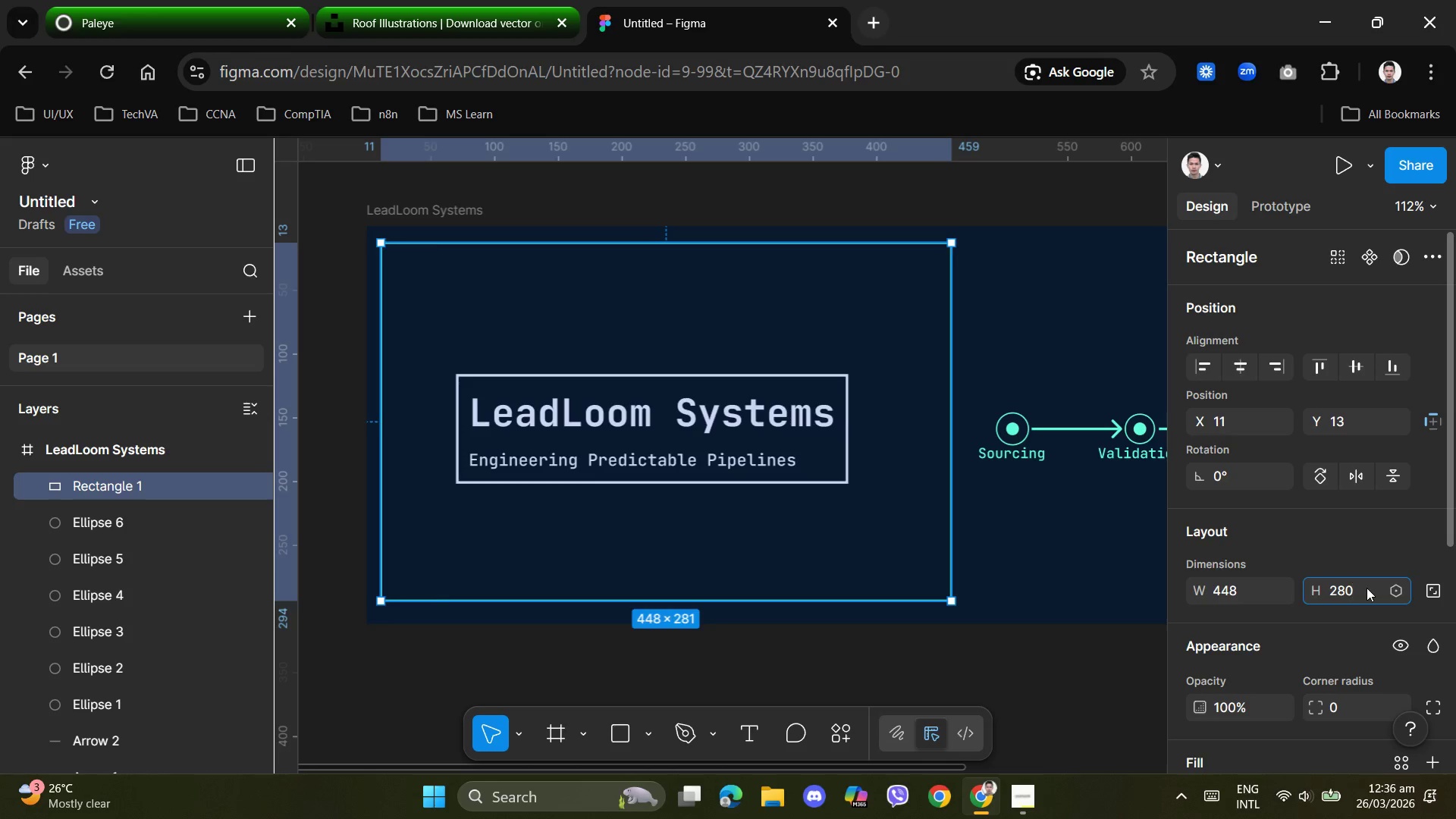 
key(NumpadEnter)
 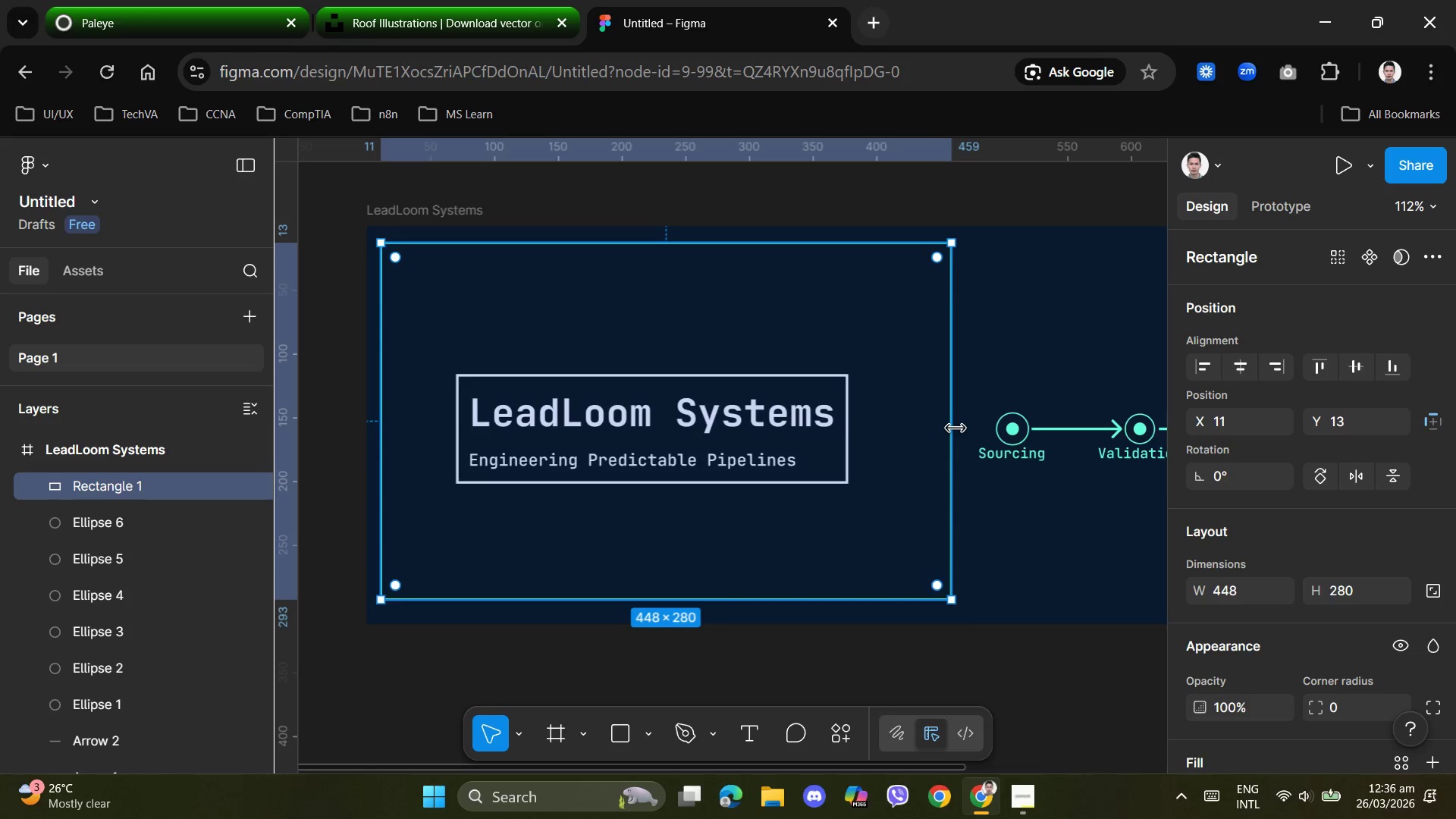 
left_click_drag(start_coordinate=[955, 428], to_coordinate=[930, 428])
 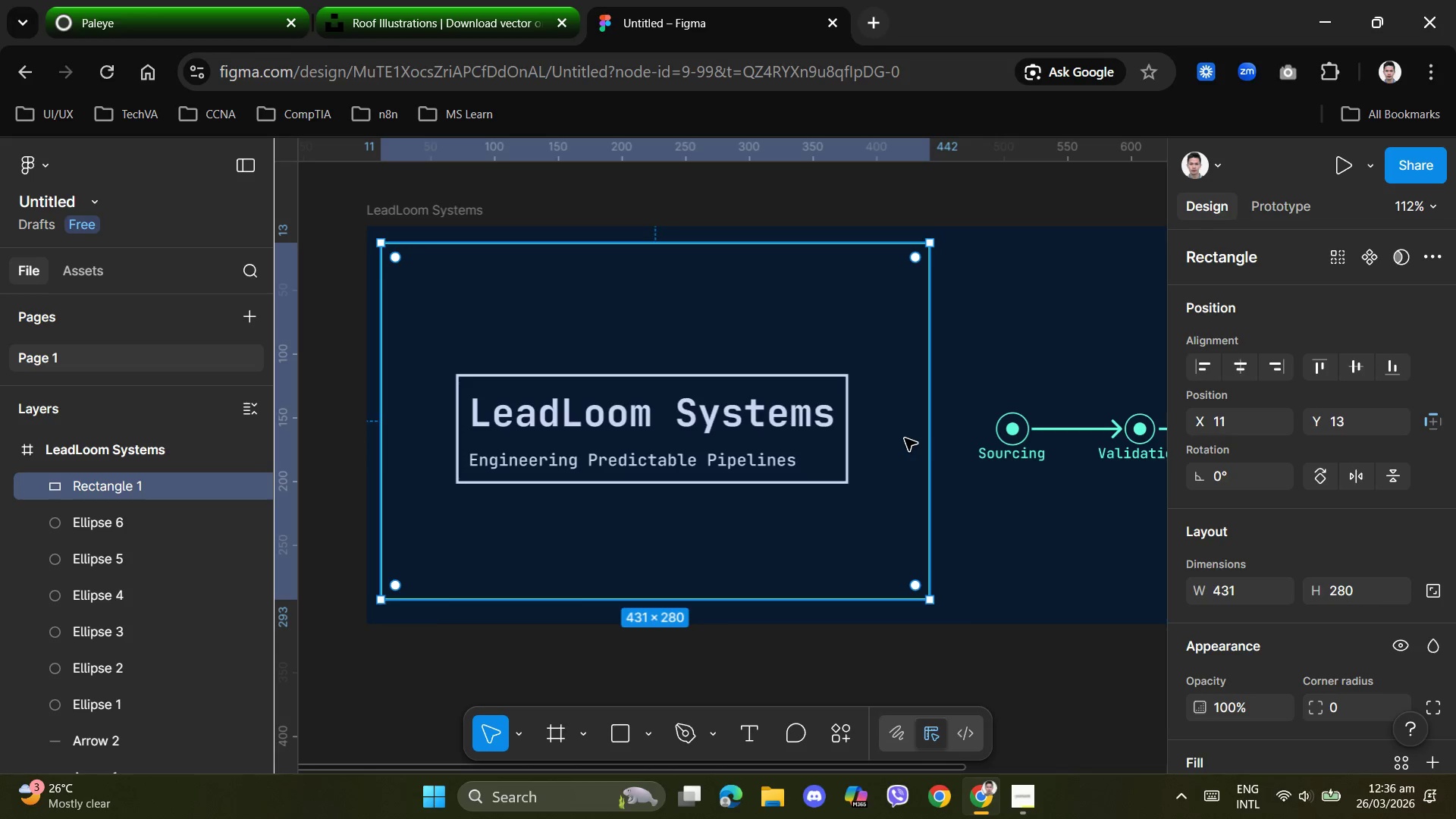 
hold_key(key=AltLeft, duration=1.5)
 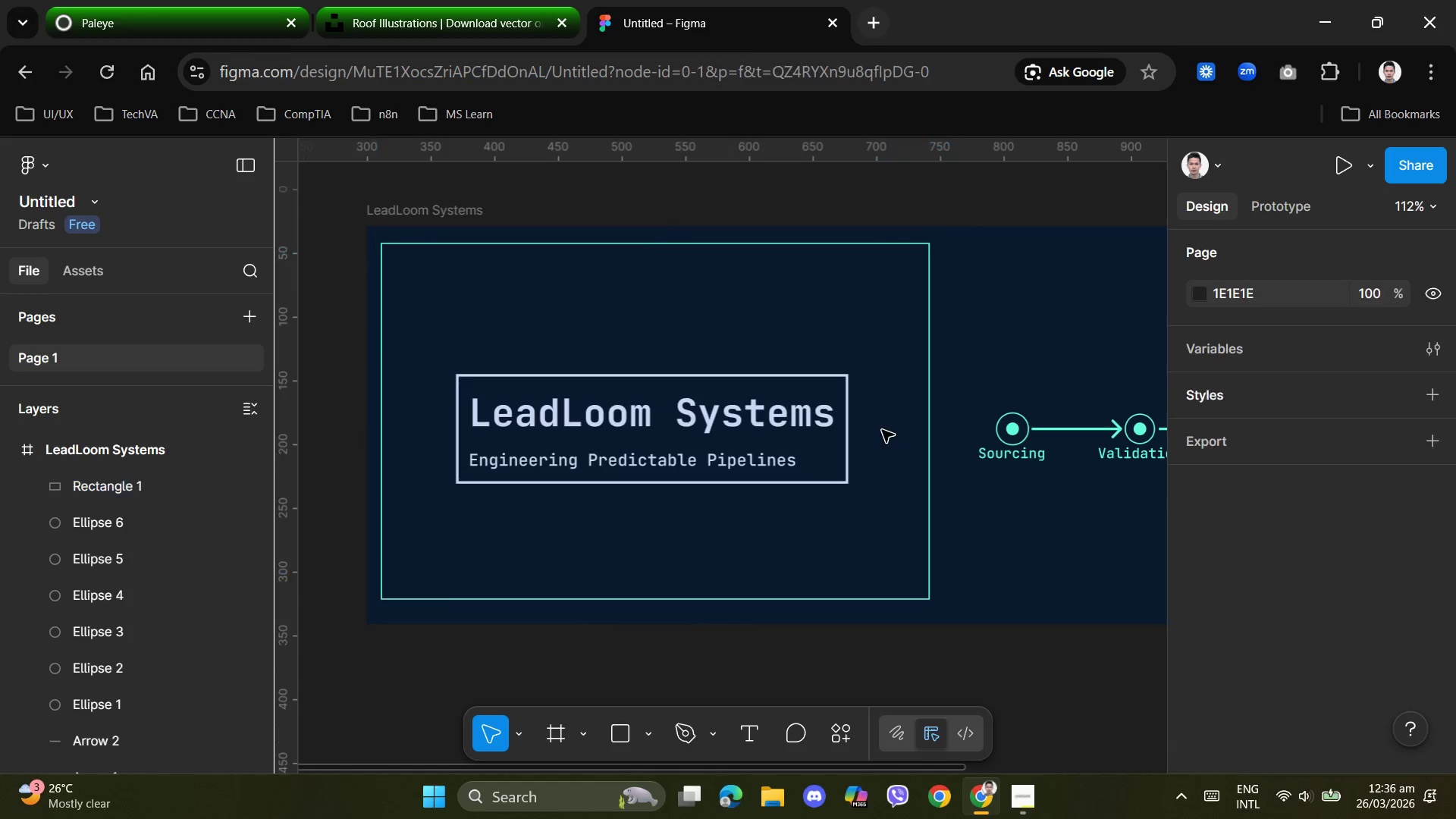 
key(Alt+AltLeft)
 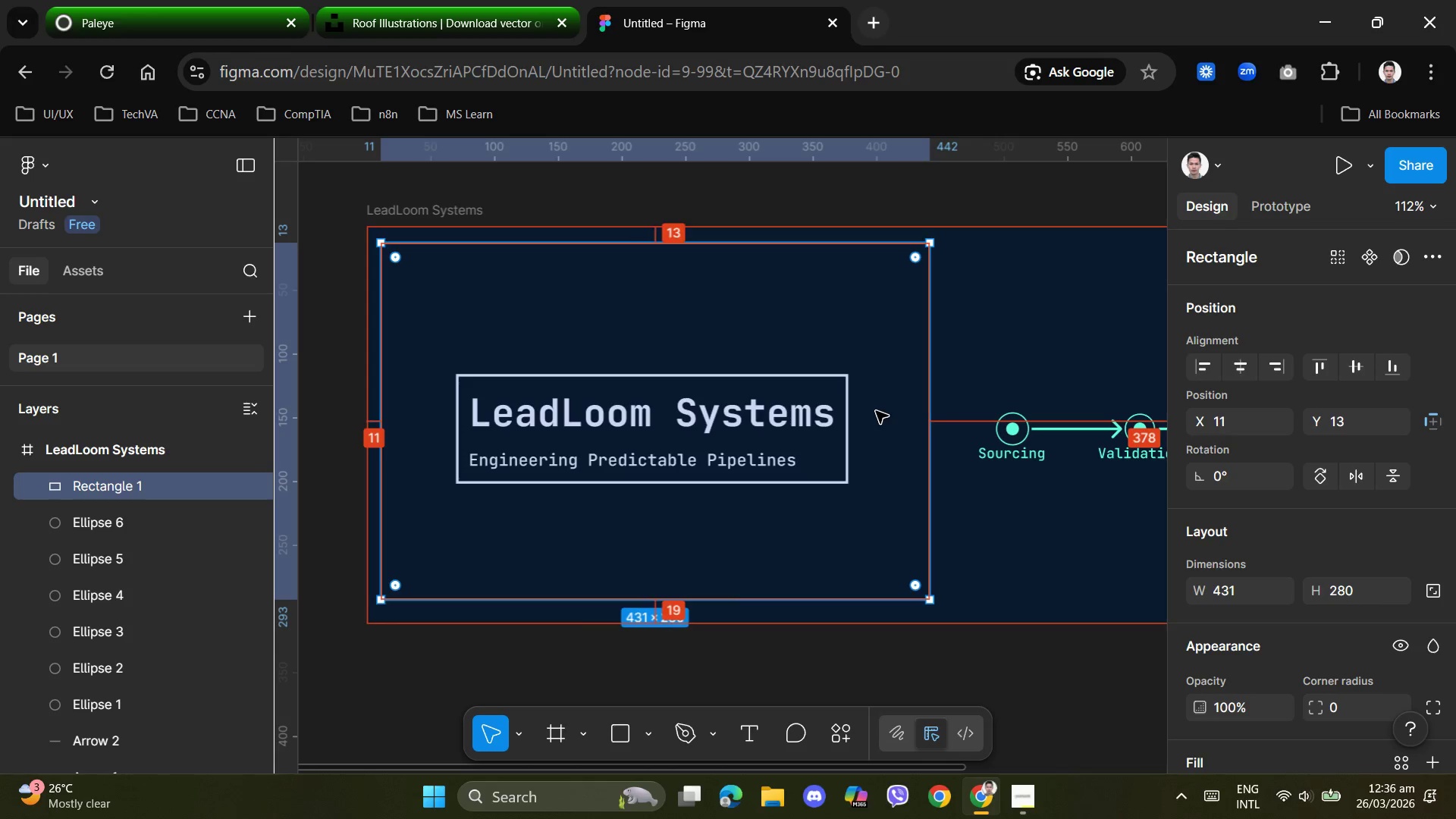 
key(Alt+AltLeft)
 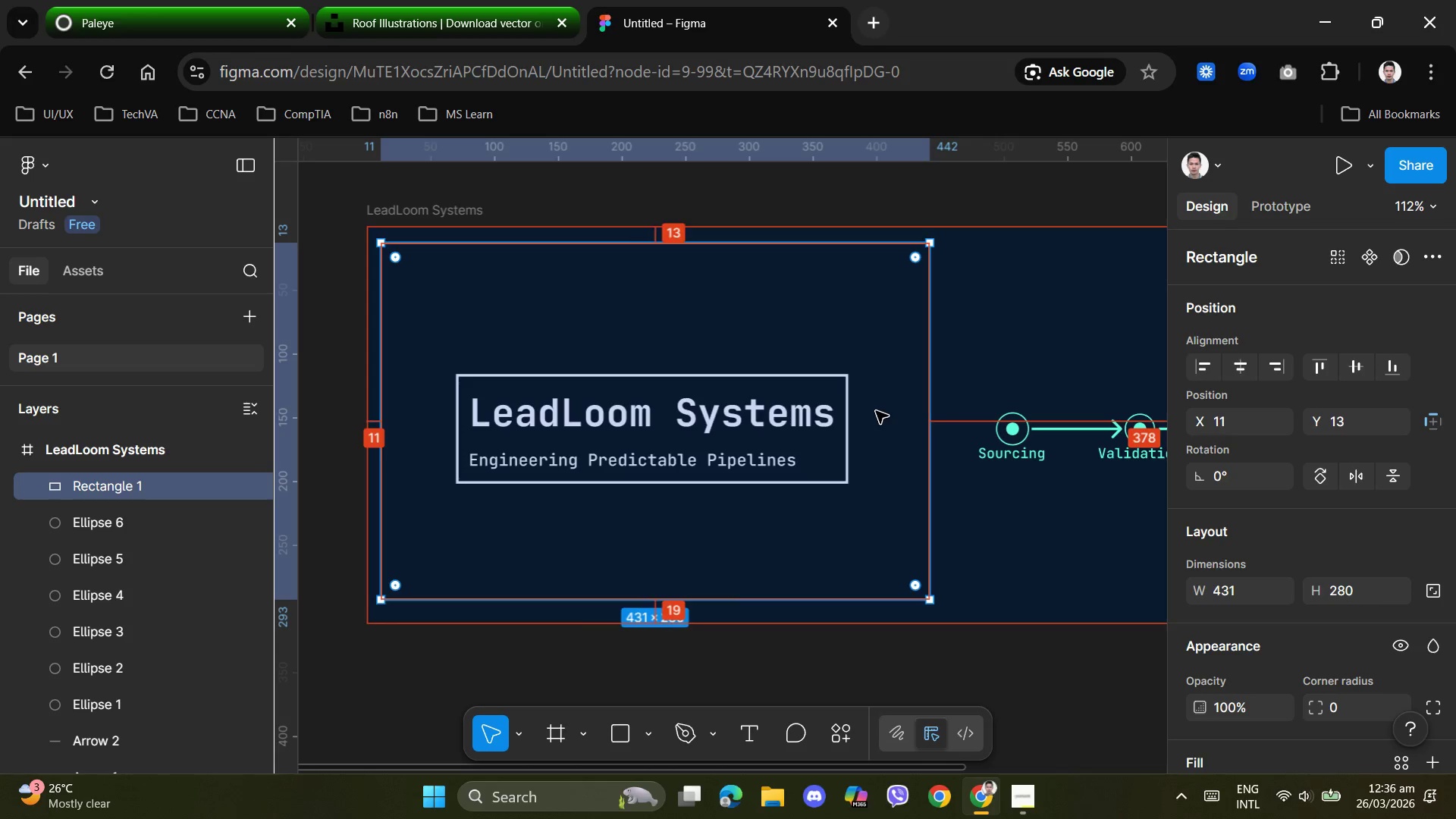 
key(Alt+AltLeft)
 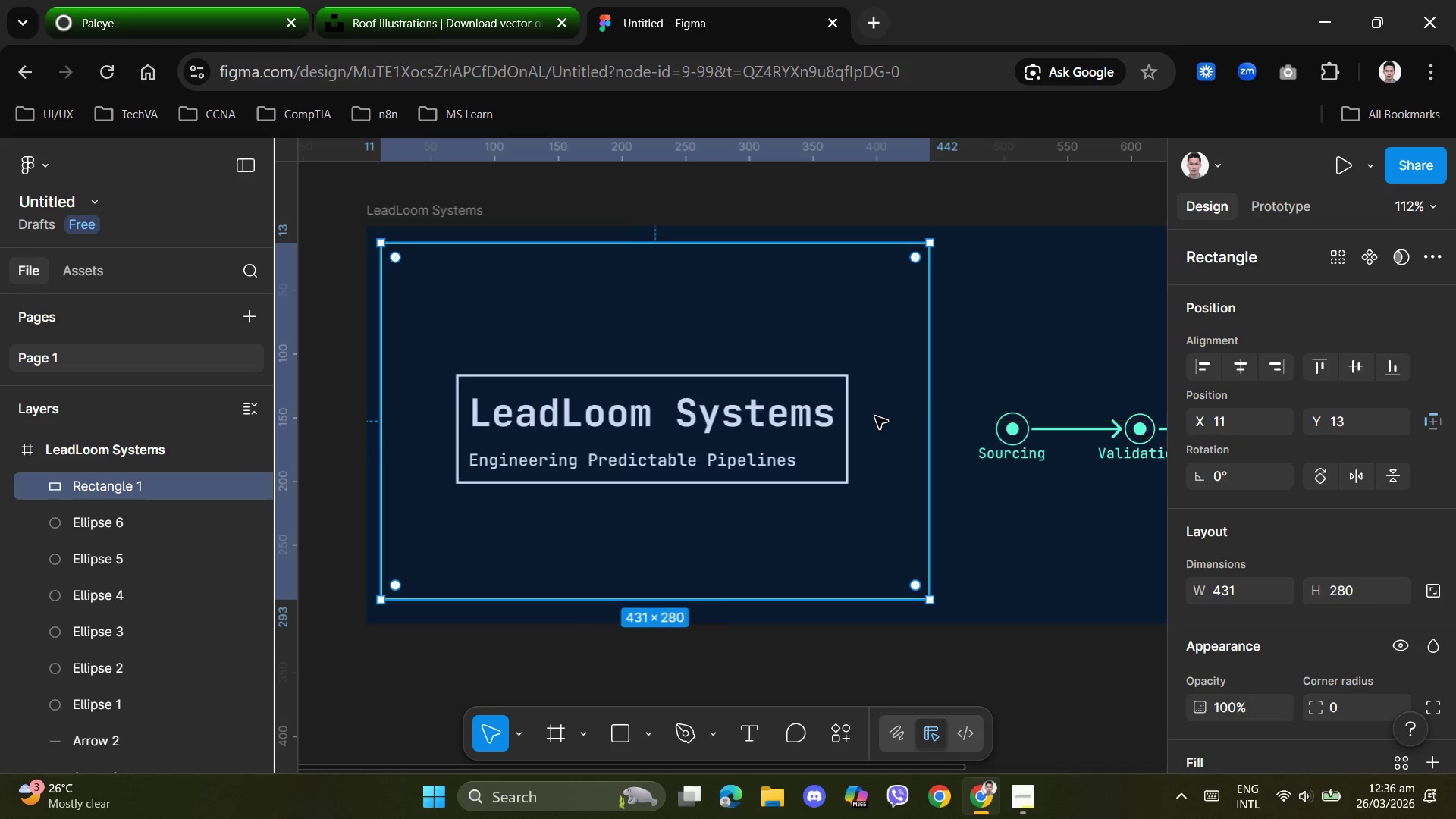 
hold_key(key=AltLeft, duration=1.34)
left_click([877, 419])
 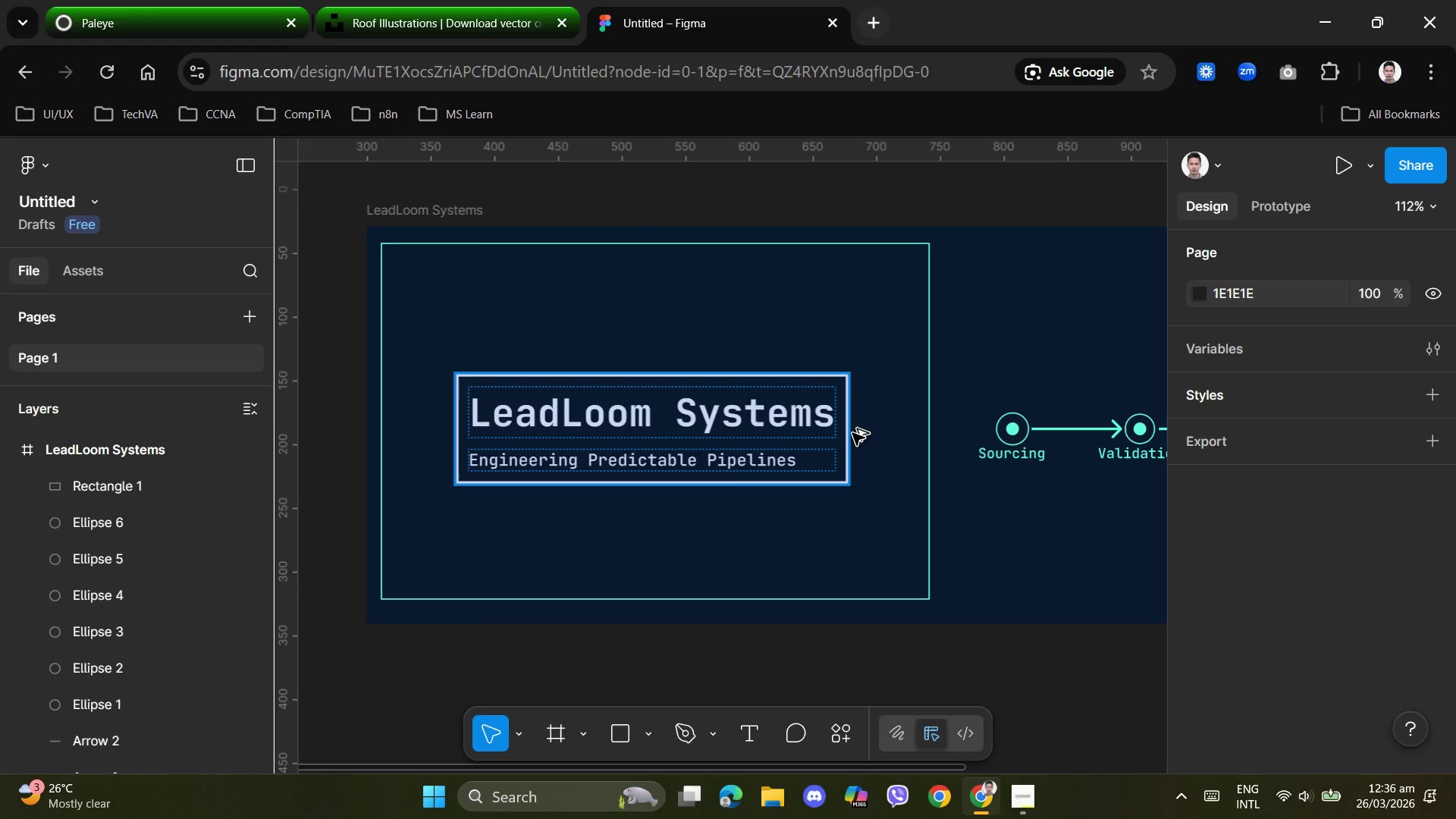 
left_click([850, 432])
 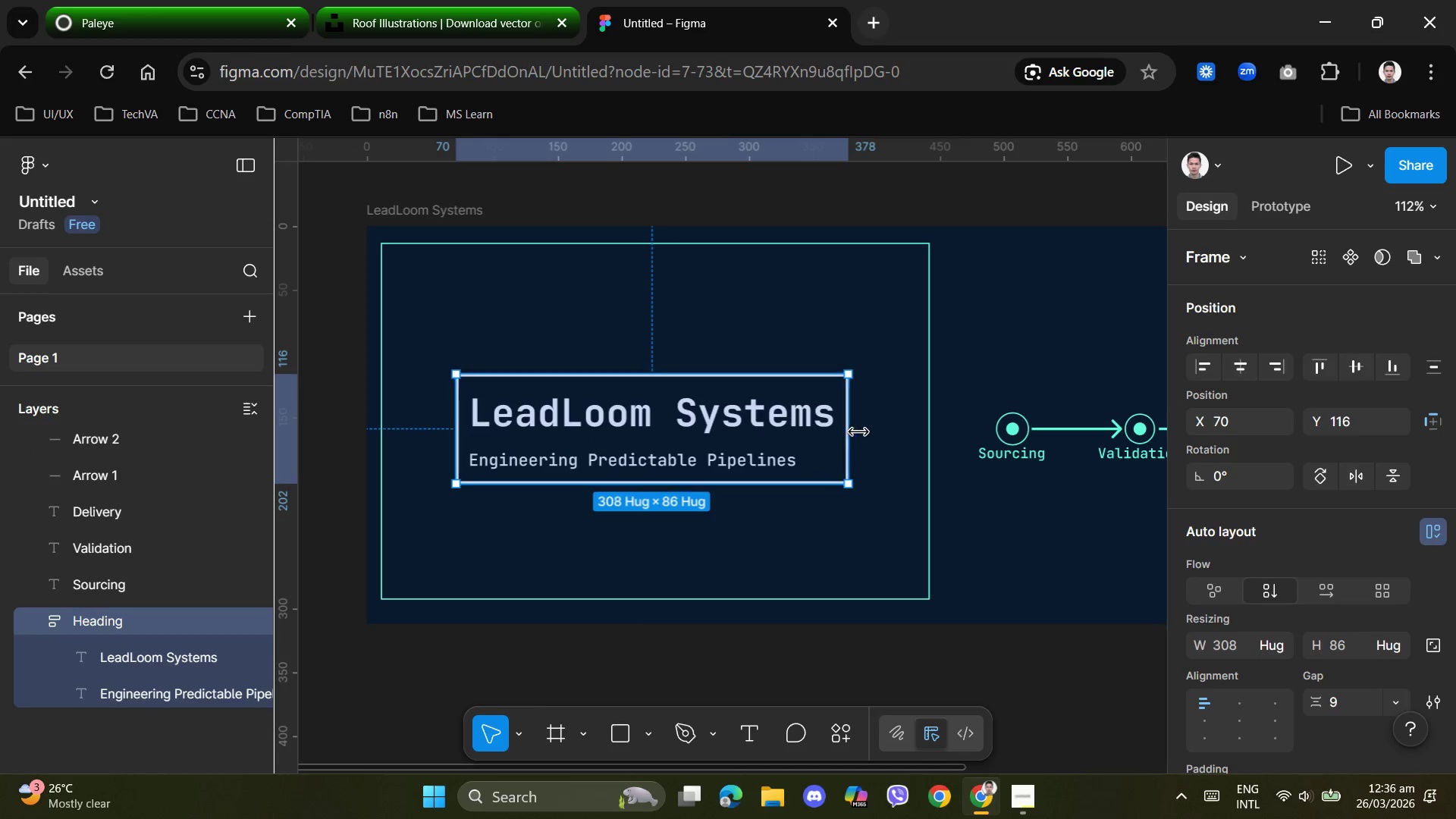 
hold_key(key=AltLeft, duration=1.52)
 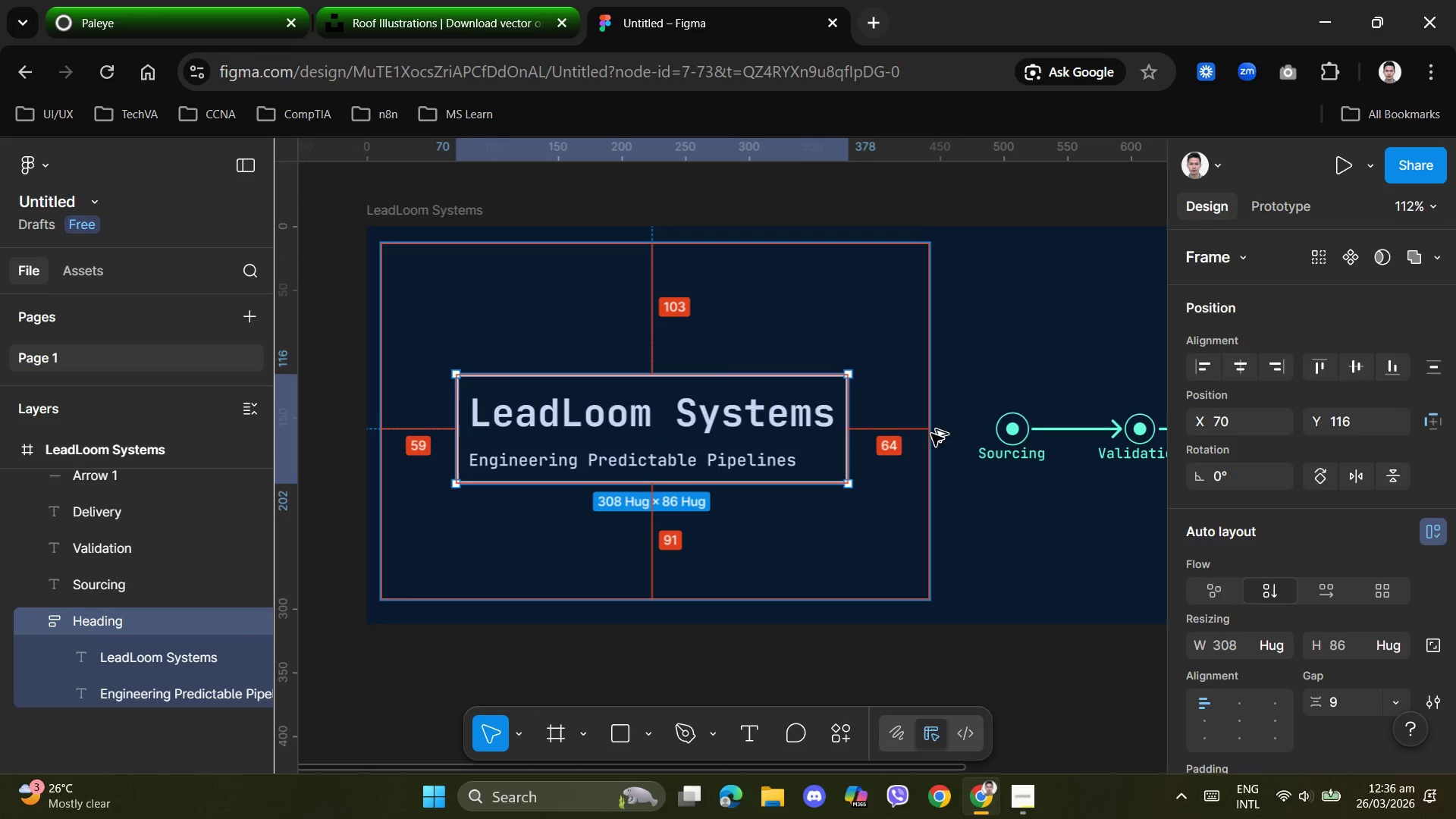 
hold_key(key=AltLeft, duration=1.53)
 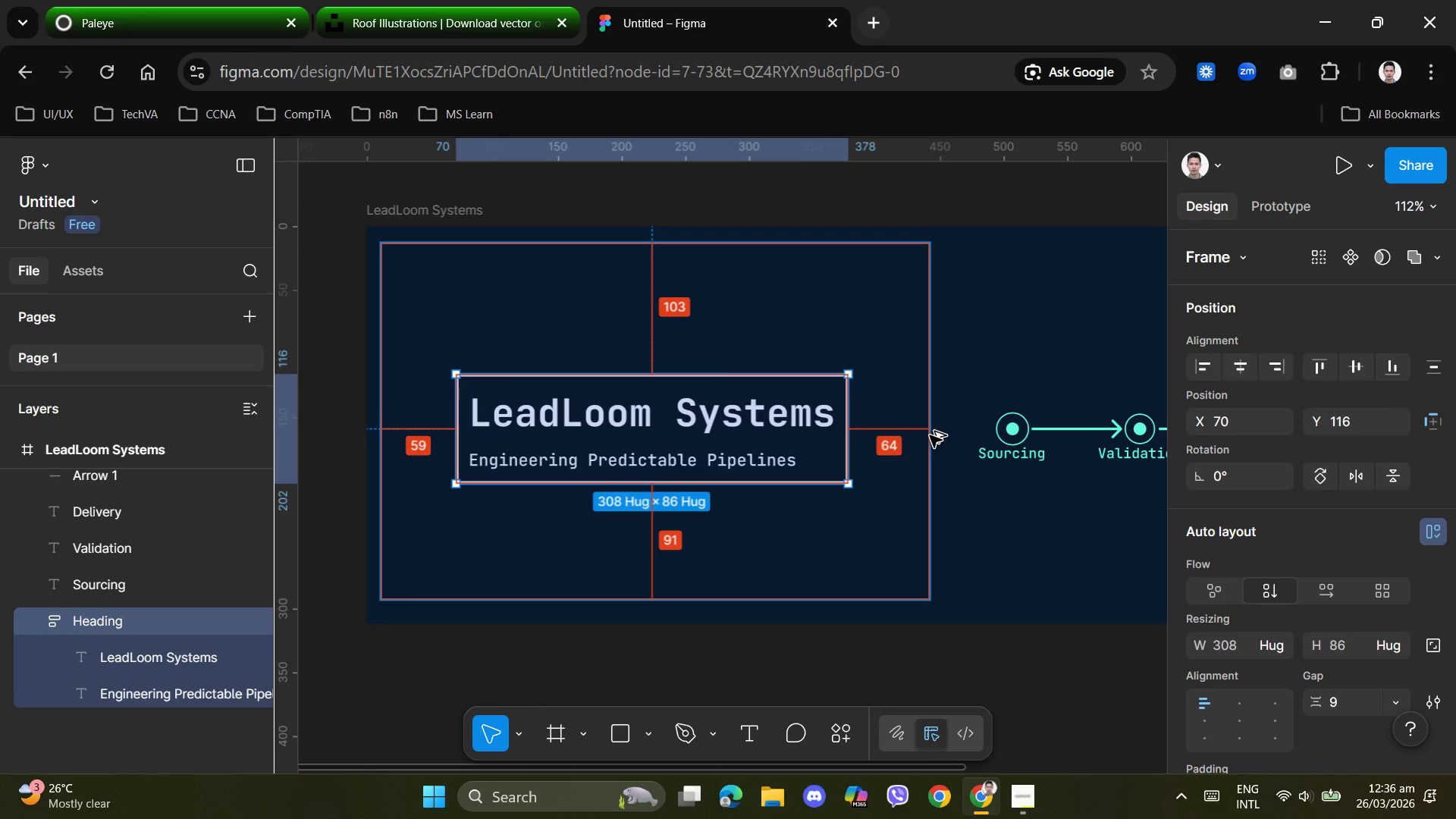 
hold_key(key=AltLeft, duration=1.52)
 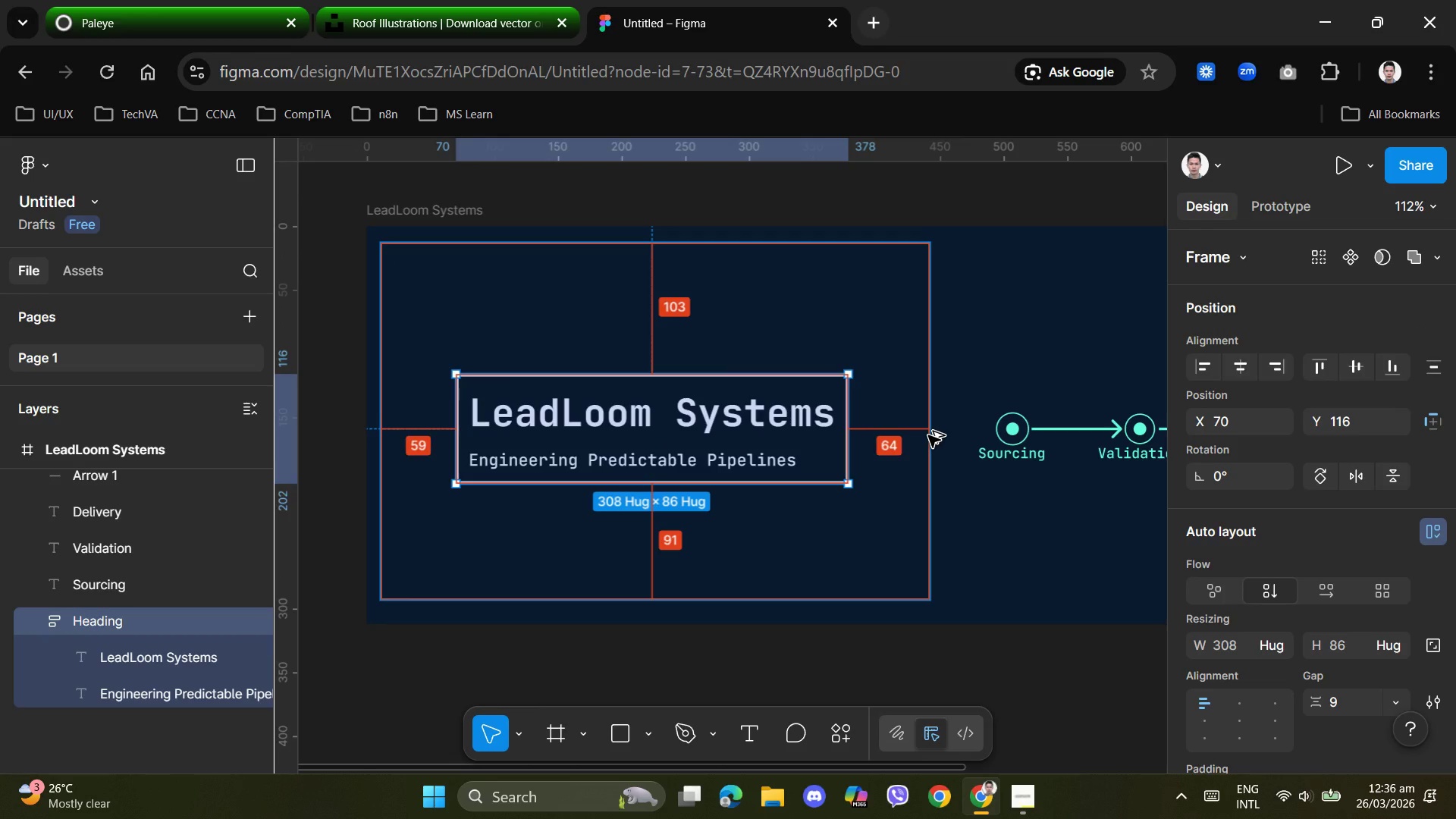 
hold_key(key=AltLeft, duration=1.51)
 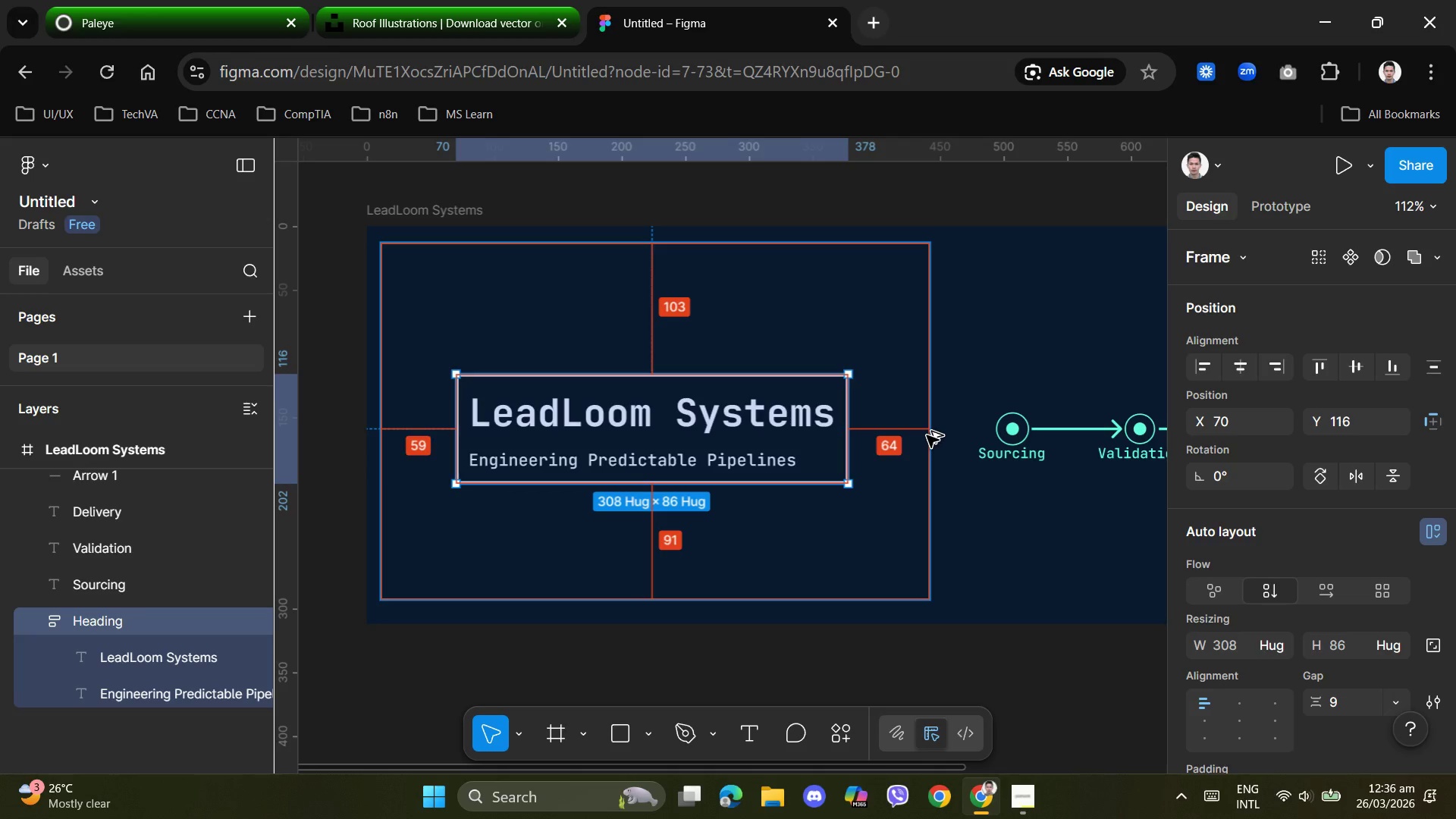 
hold_key(key=AltLeft, duration=1.52)
 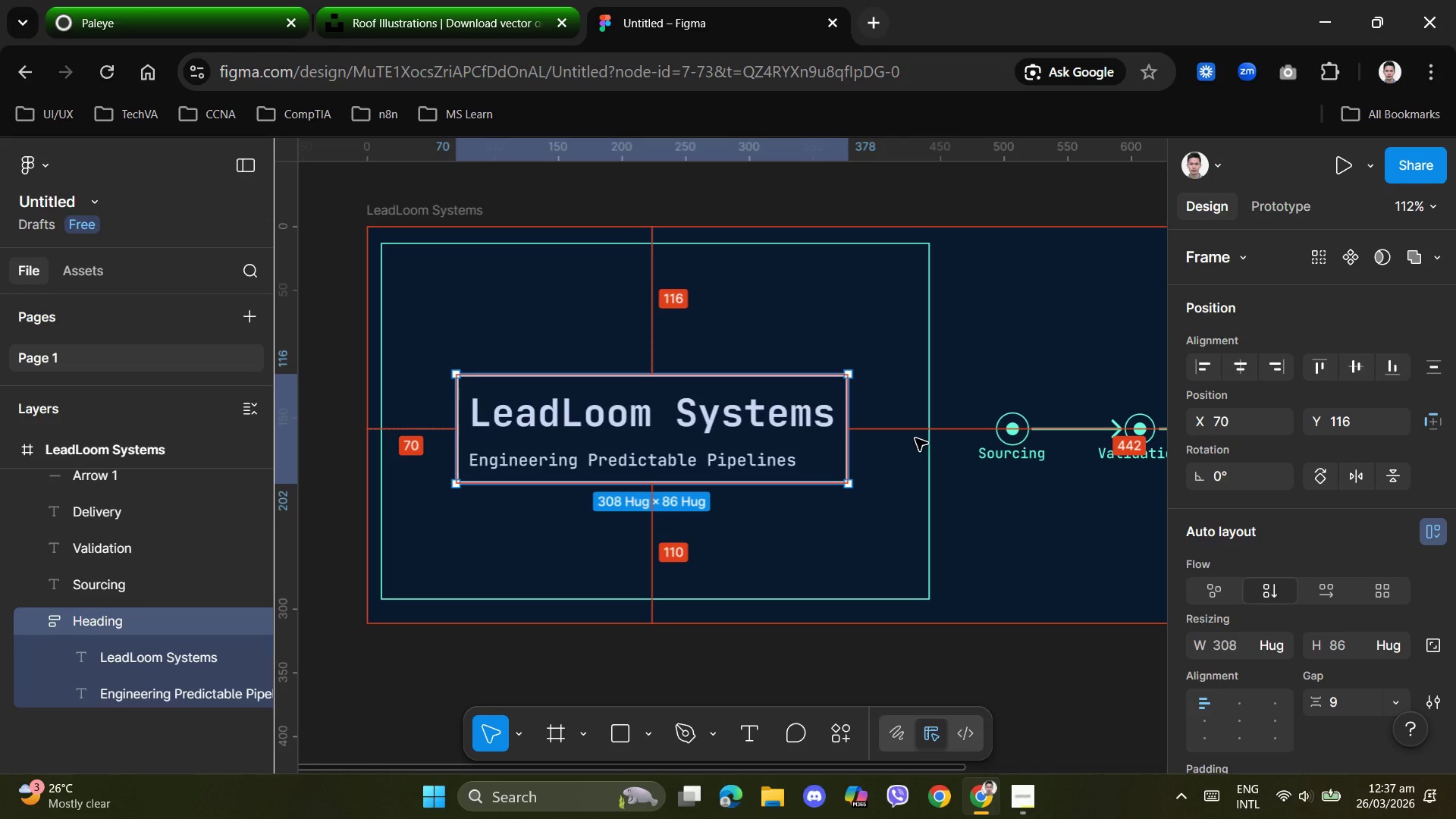 
hold_key(key=AltLeft, duration=1.52)
 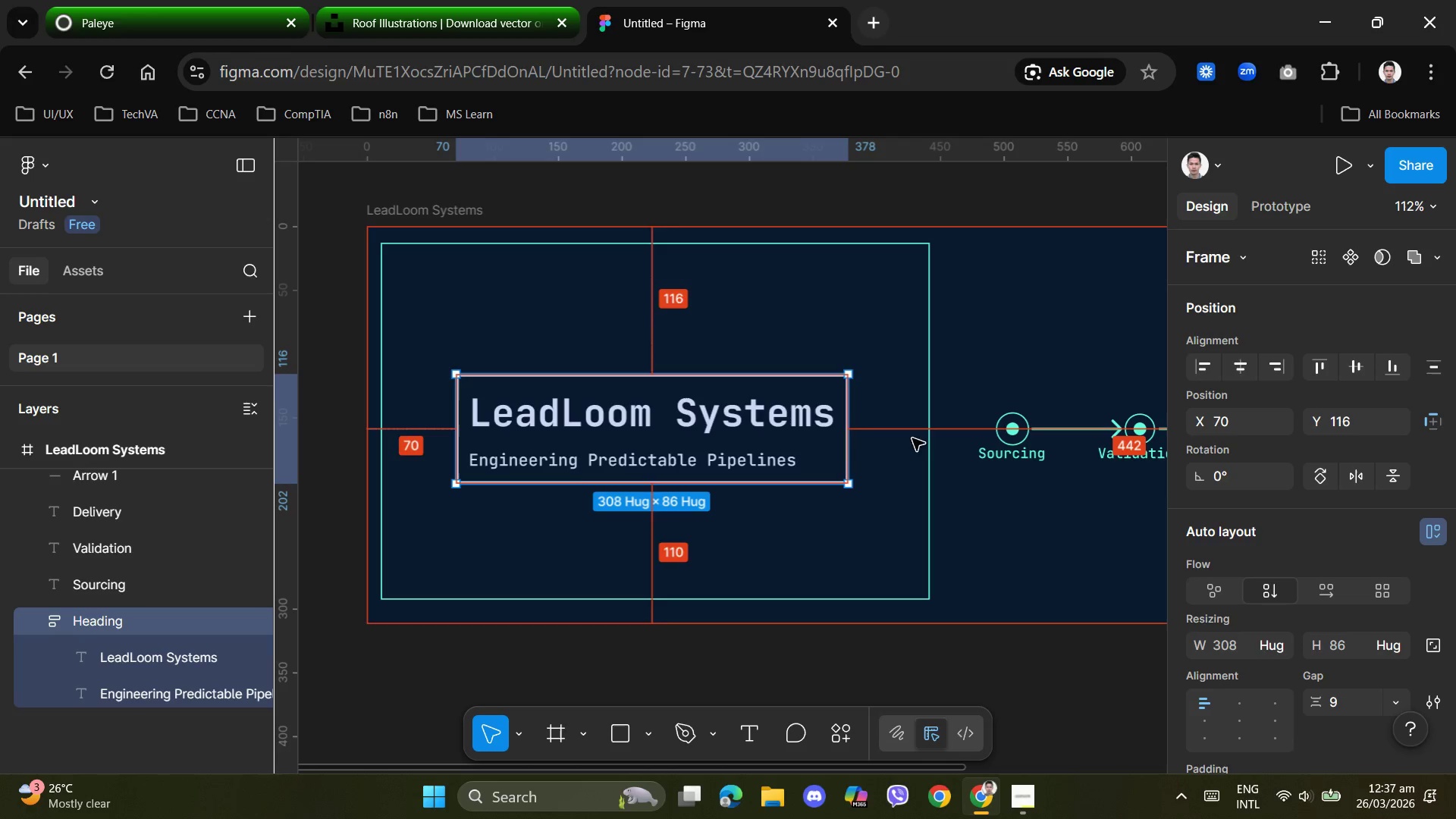 
hold_key(key=AltLeft, duration=0.73)
 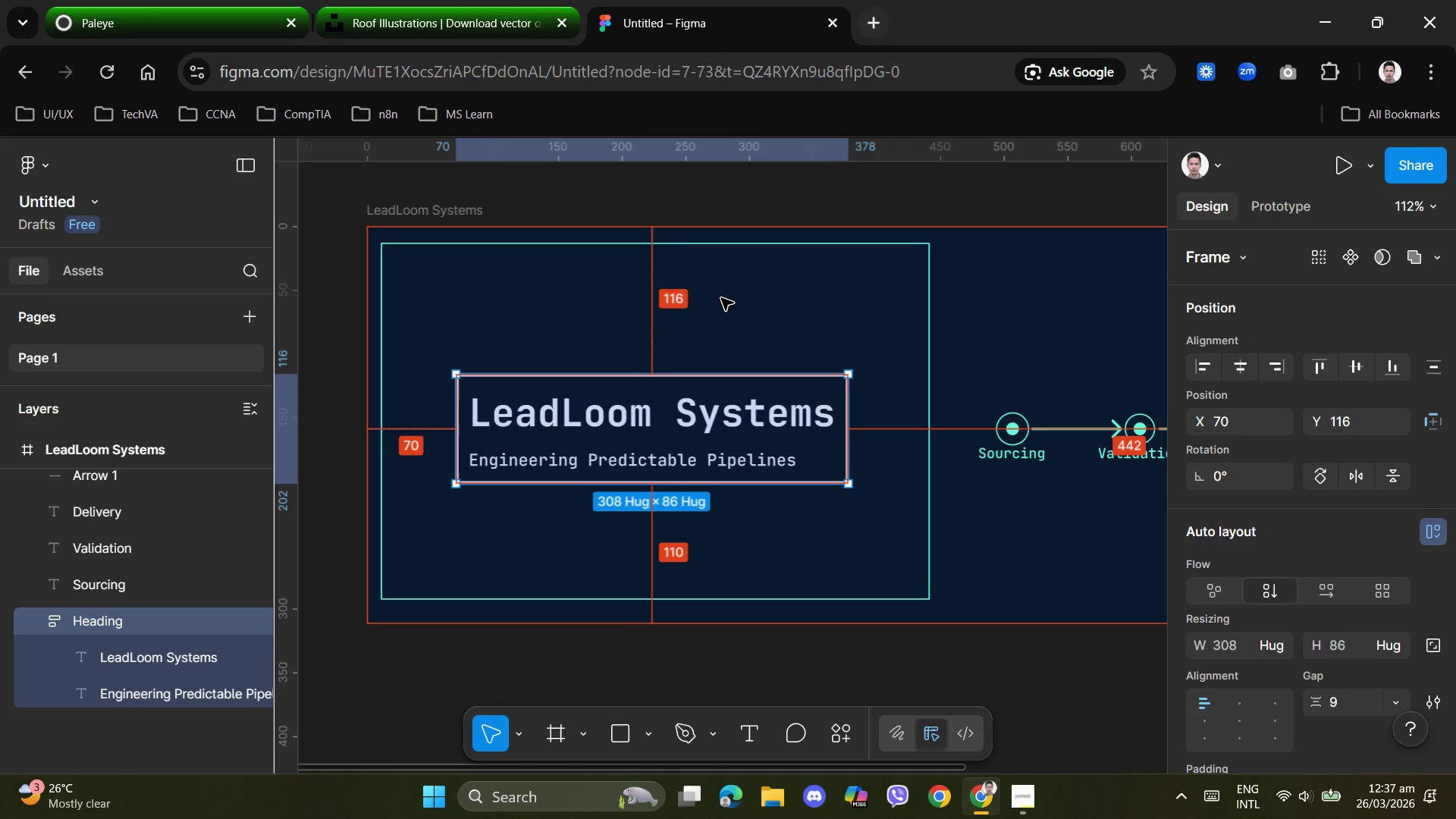 
hold_key(key=AltLeft, duration=1.52)
 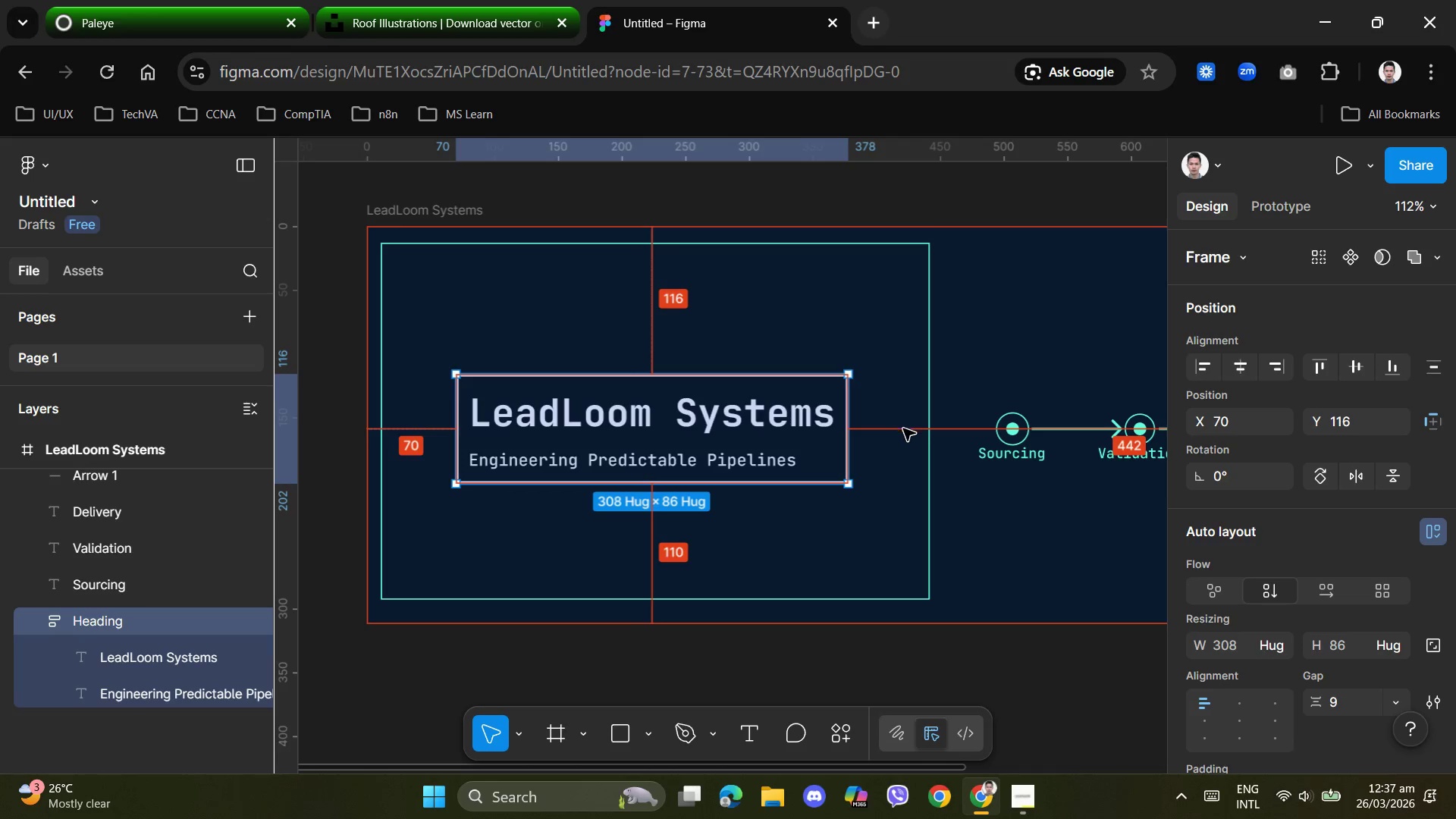 
hold_key(key=AltLeft, duration=0.56)
 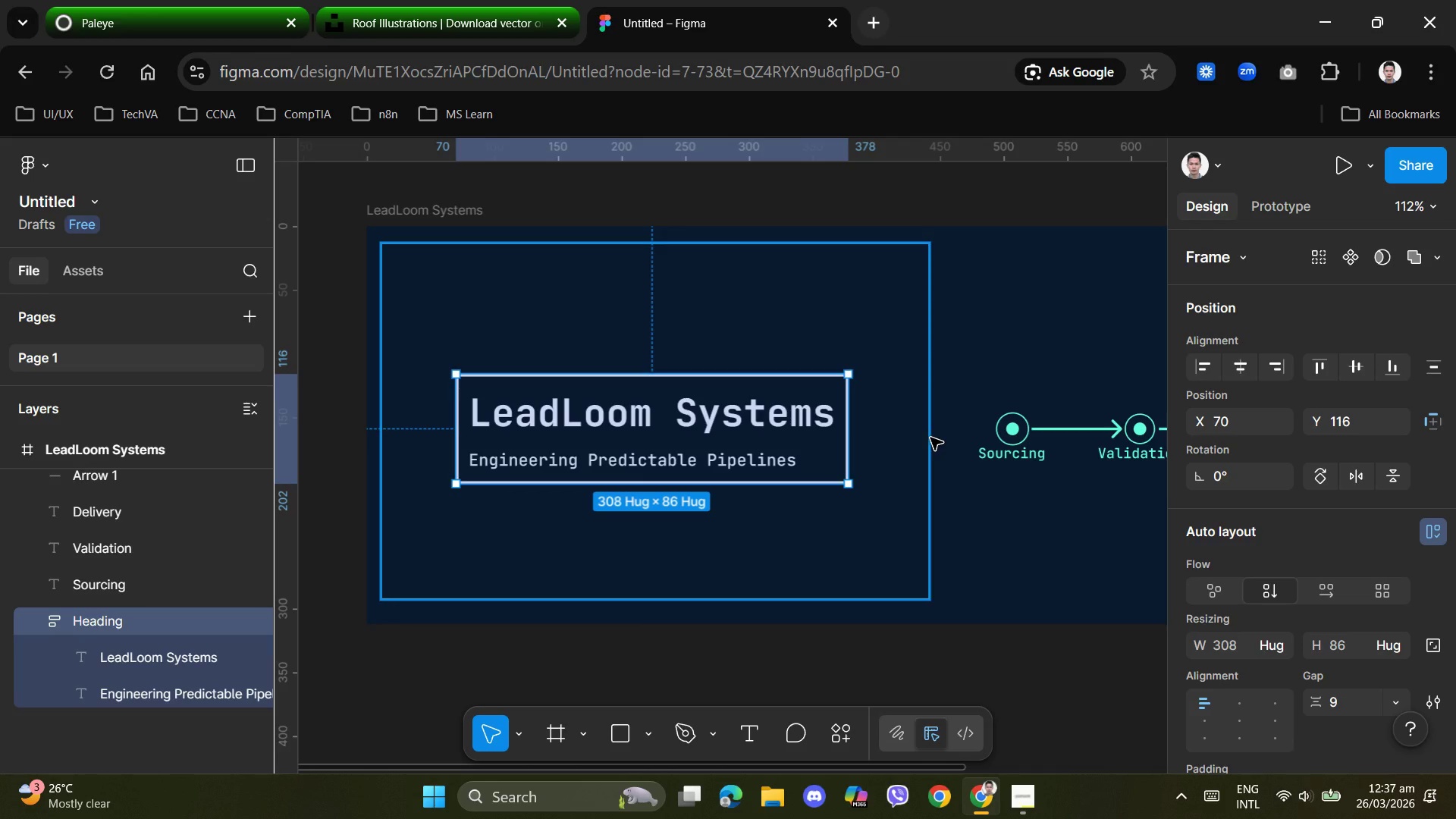 
left_click([930, 438])
 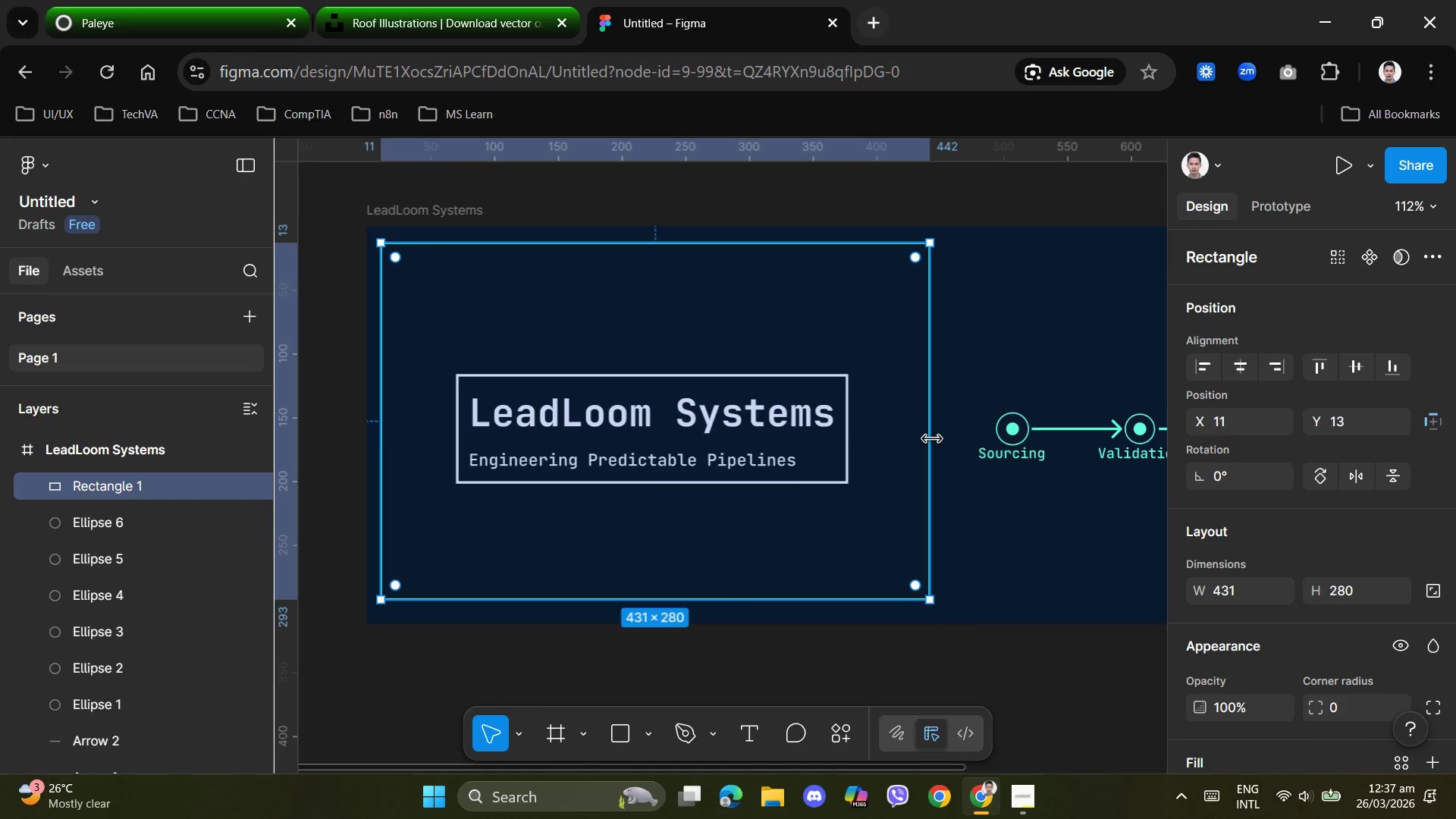 
left_click_drag(start_coordinate=[932, 439], to_coordinate=[910, 438])
 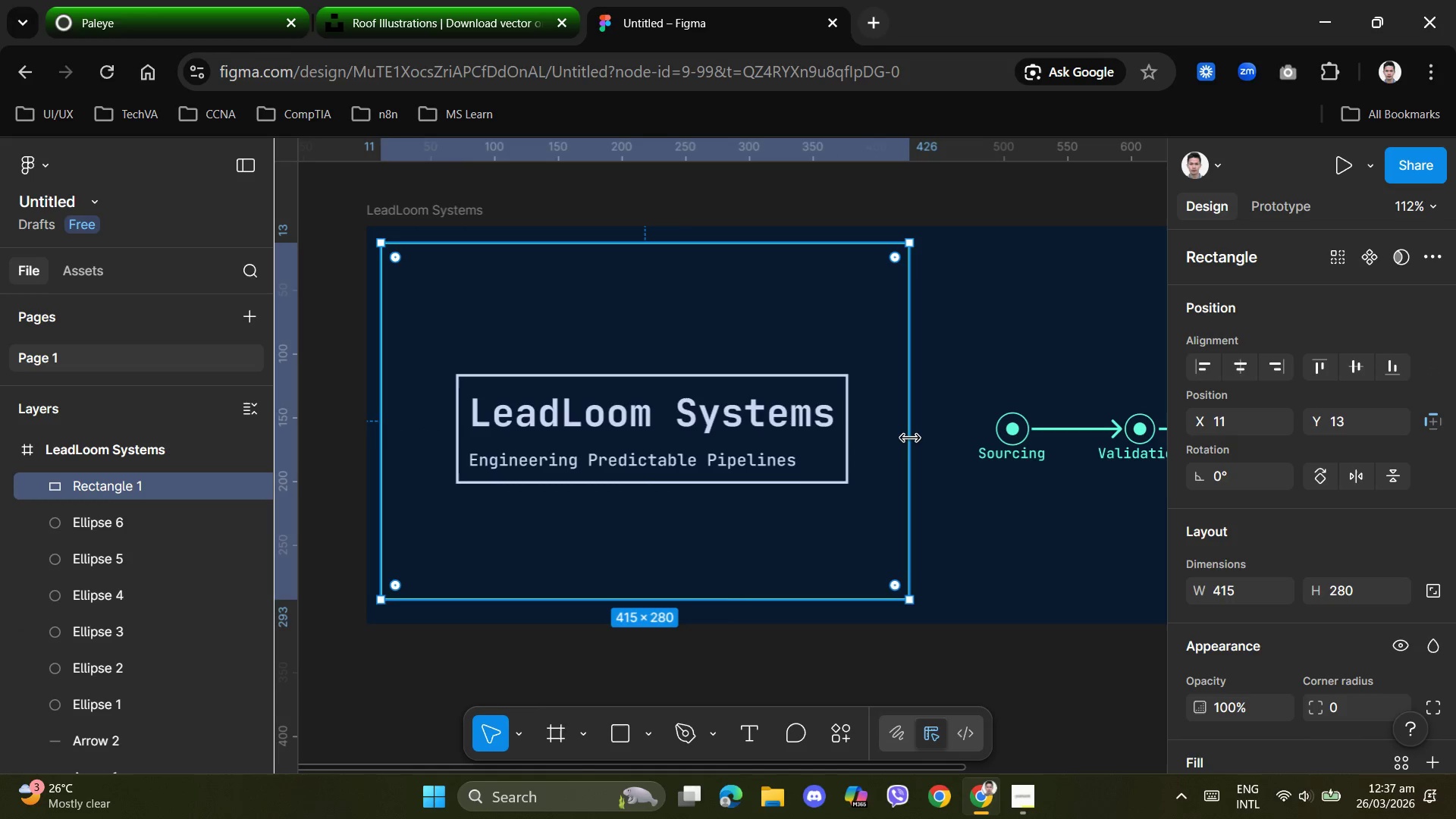 
hold_key(key=AltLeft, duration=1.5)
 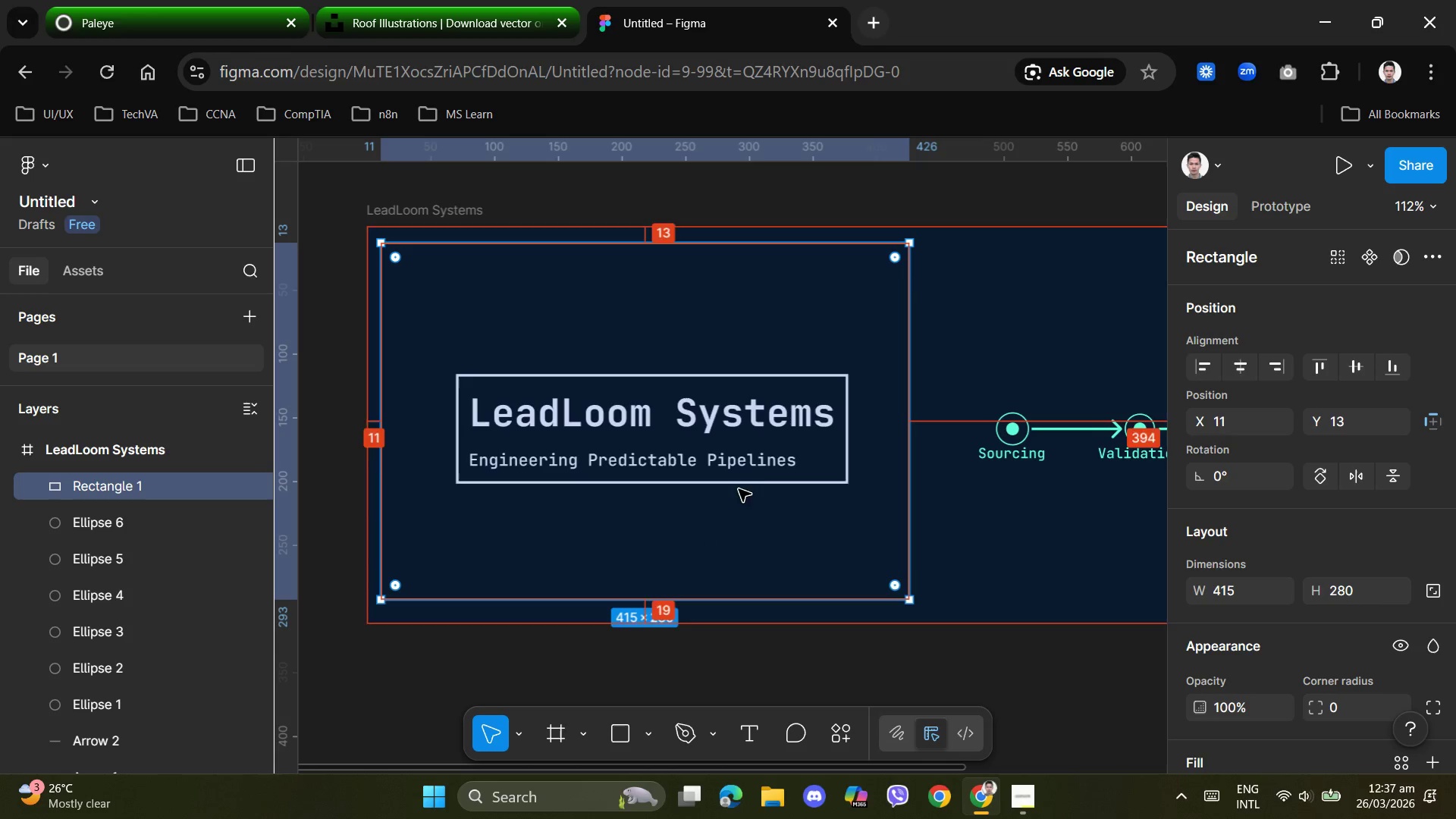 
hold_key(key=AltLeft, duration=1.52)
 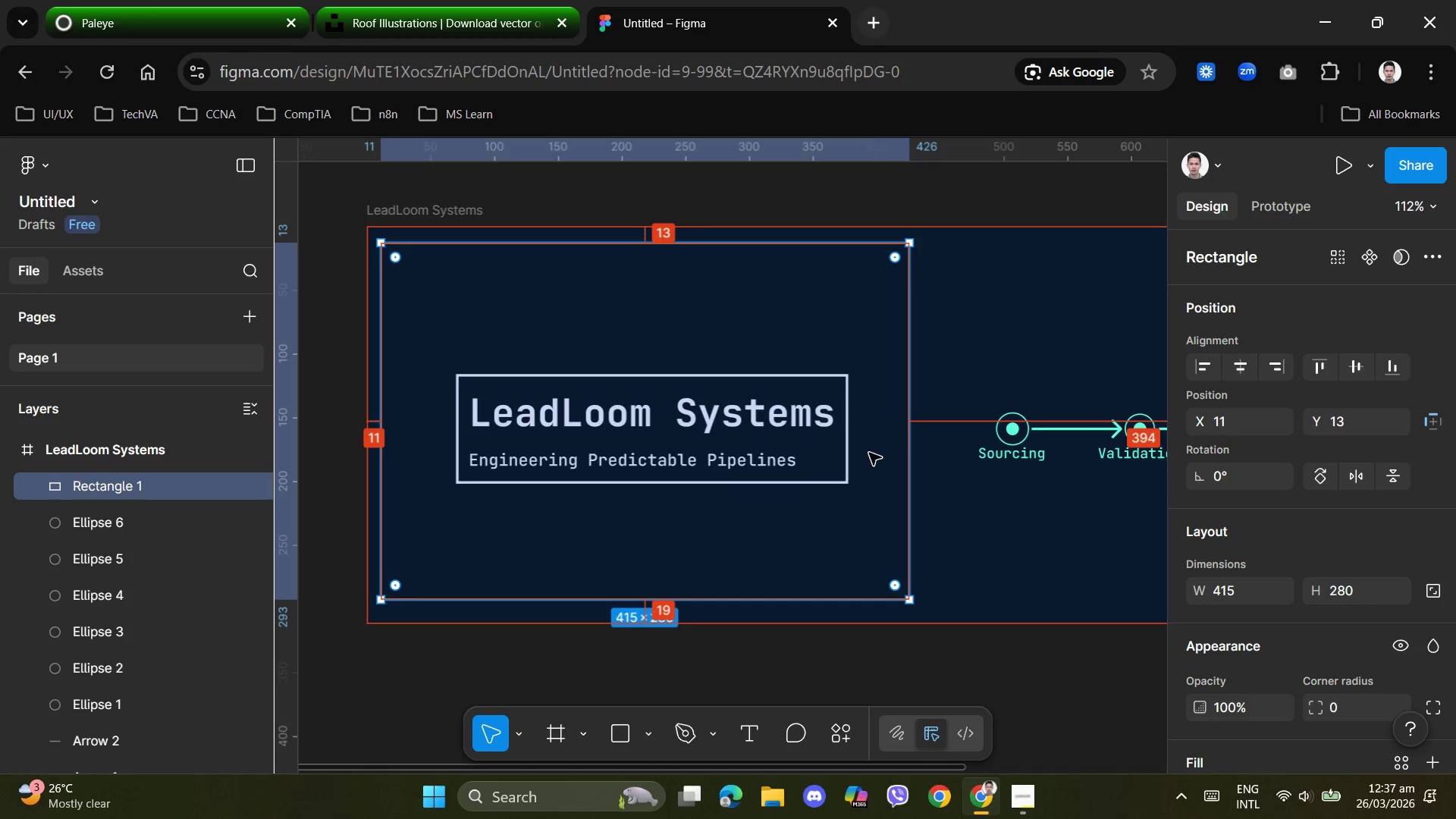 
hold_key(key=AltLeft, duration=1.51)
 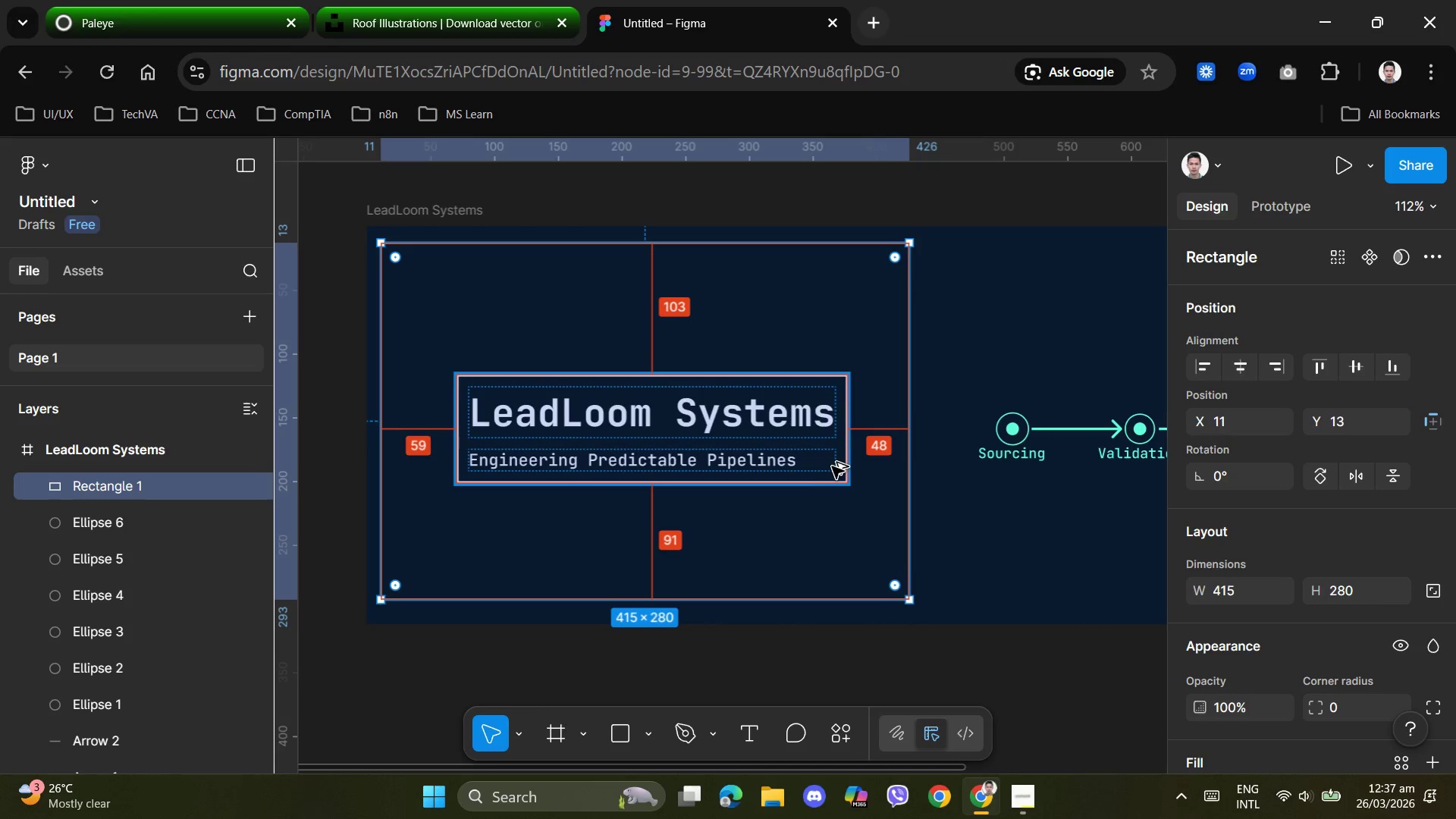 
hold_key(key=AltLeft, duration=1.53)
 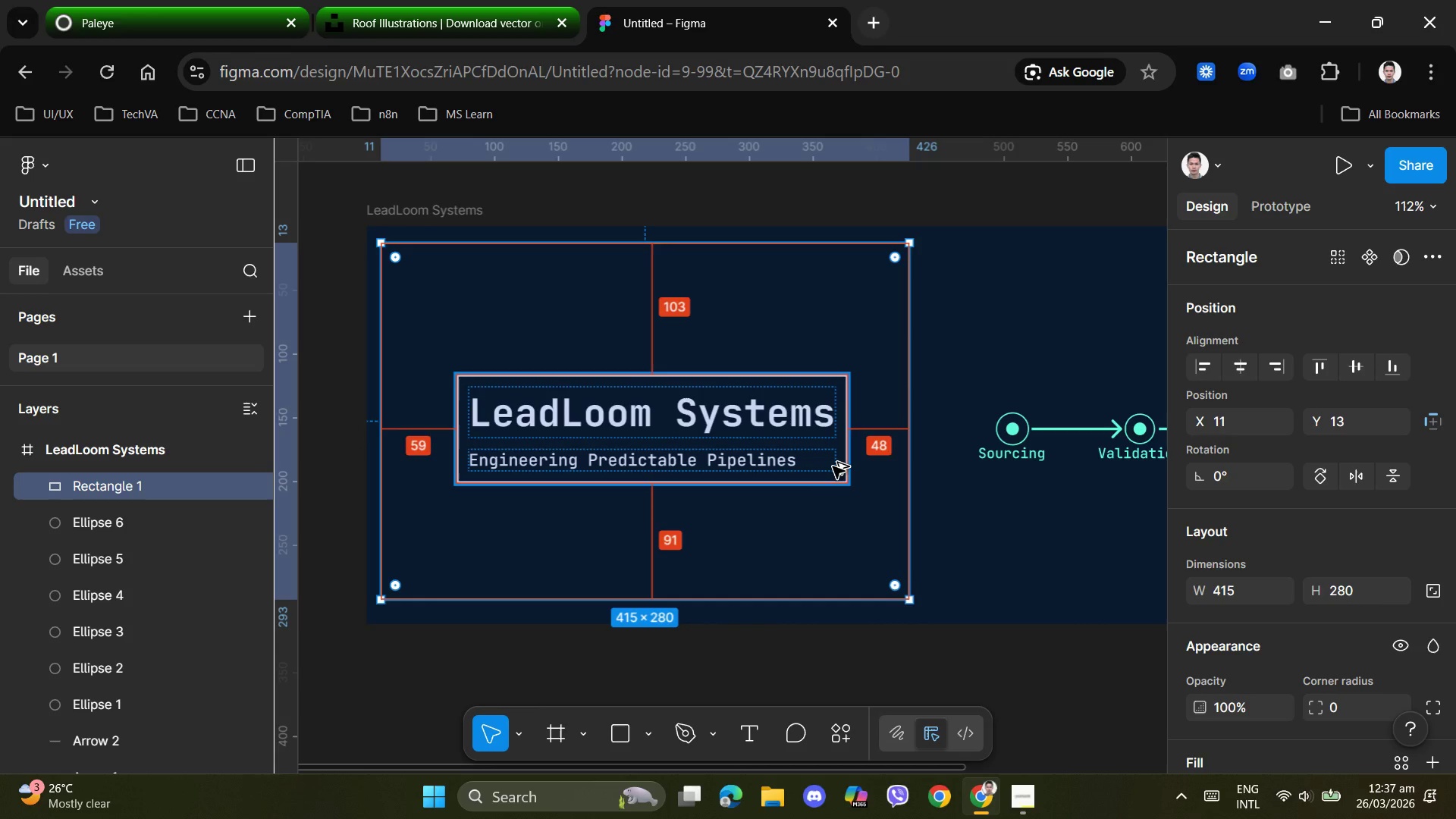 
hold_key(key=AltLeft, duration=0.86)
 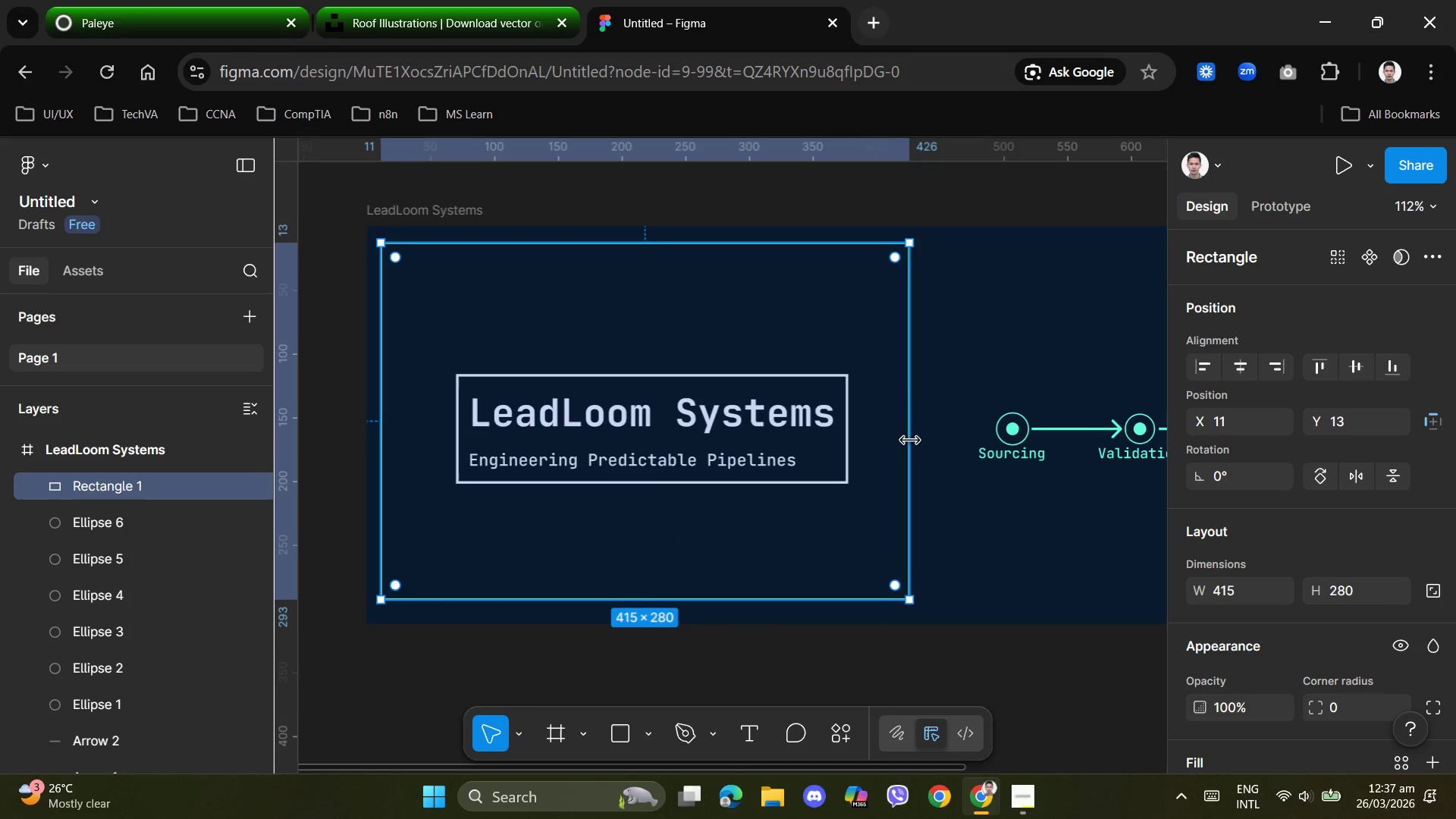 
left_click_drag(start_coordinate=[910, 441], to_coordinate=[916, 441])
 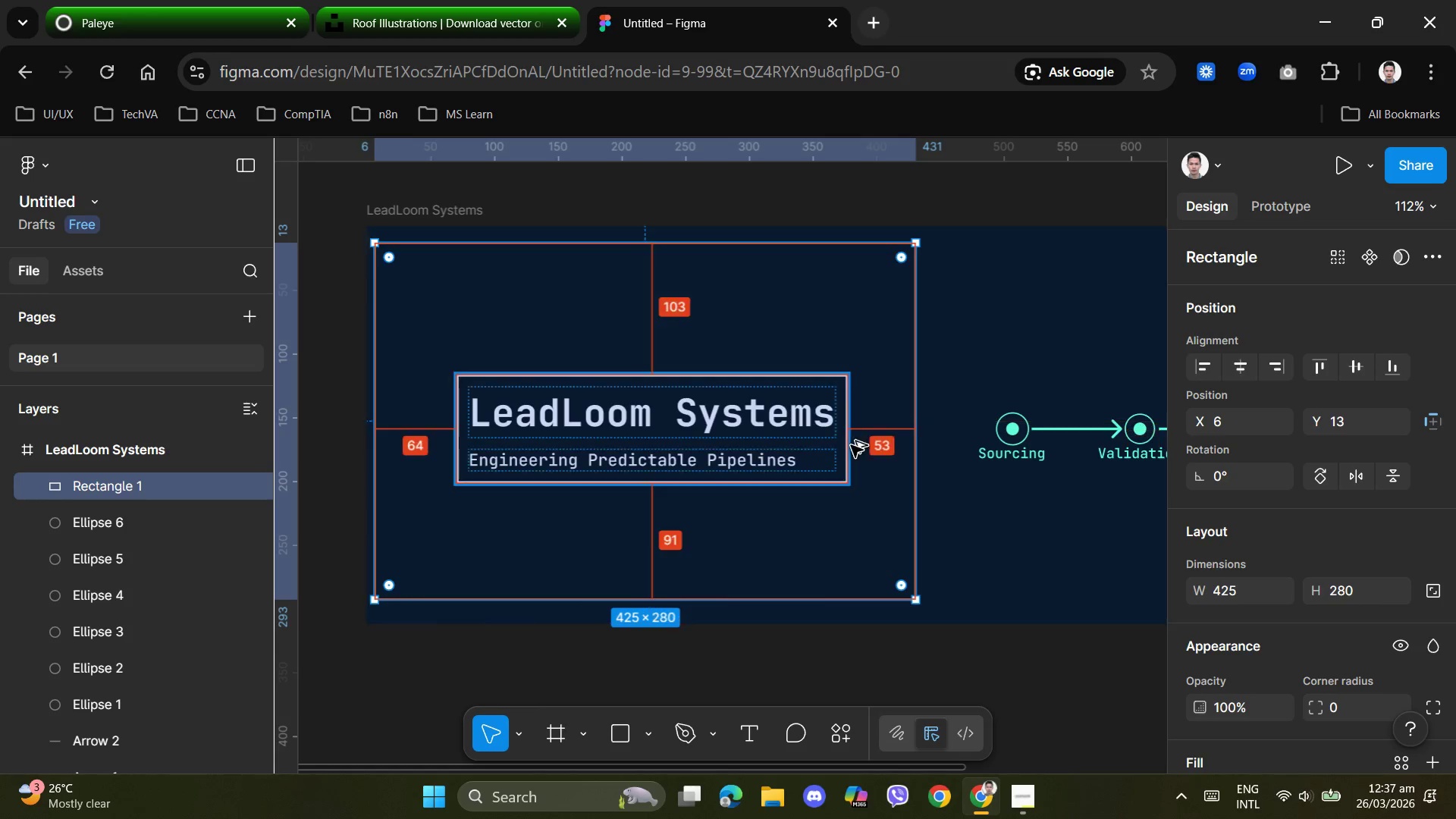 
hold_key(key=AltLeft, duration=1.5)
 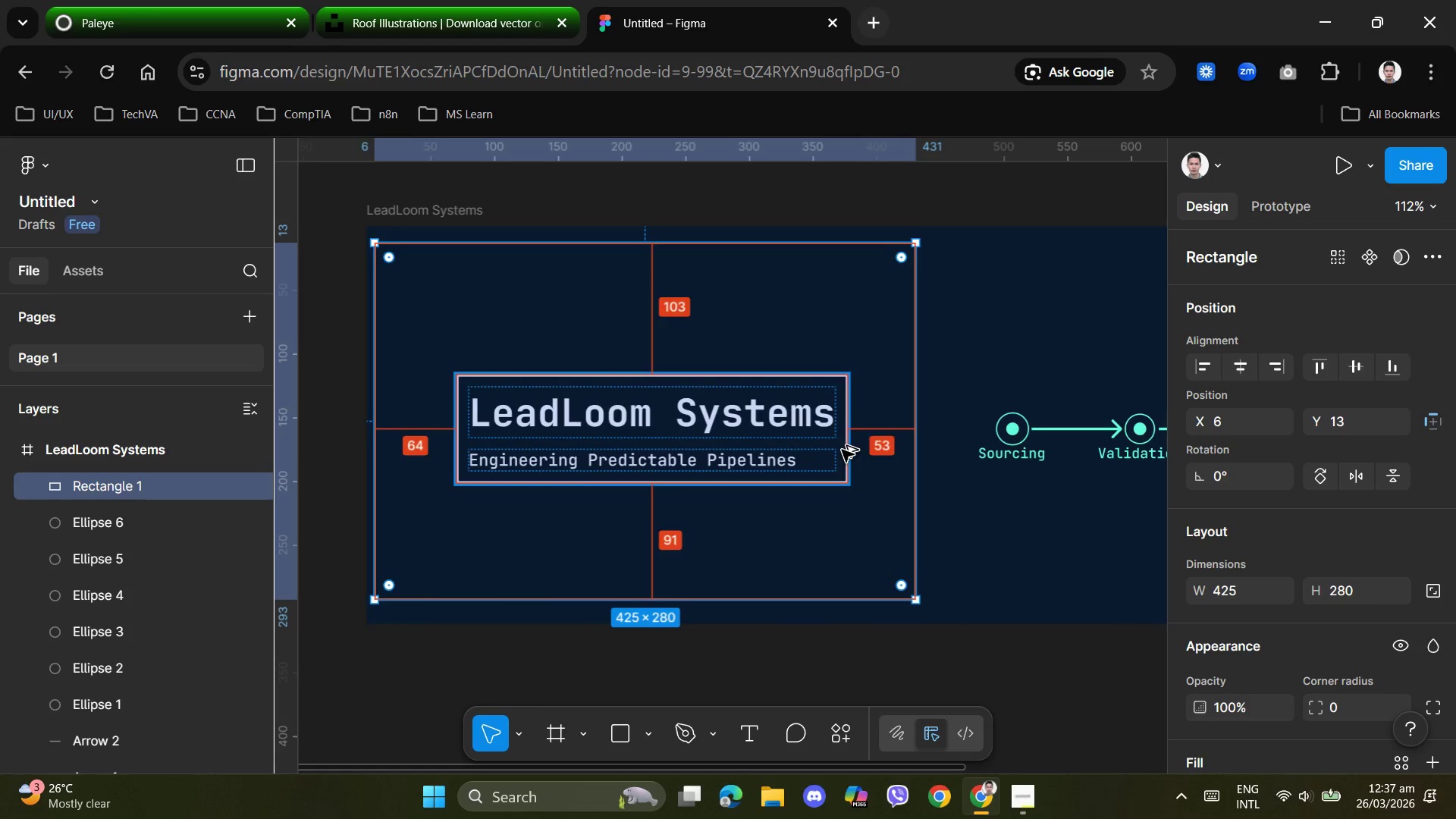 
hold_key(key=AltLeft, duration=1.52)
 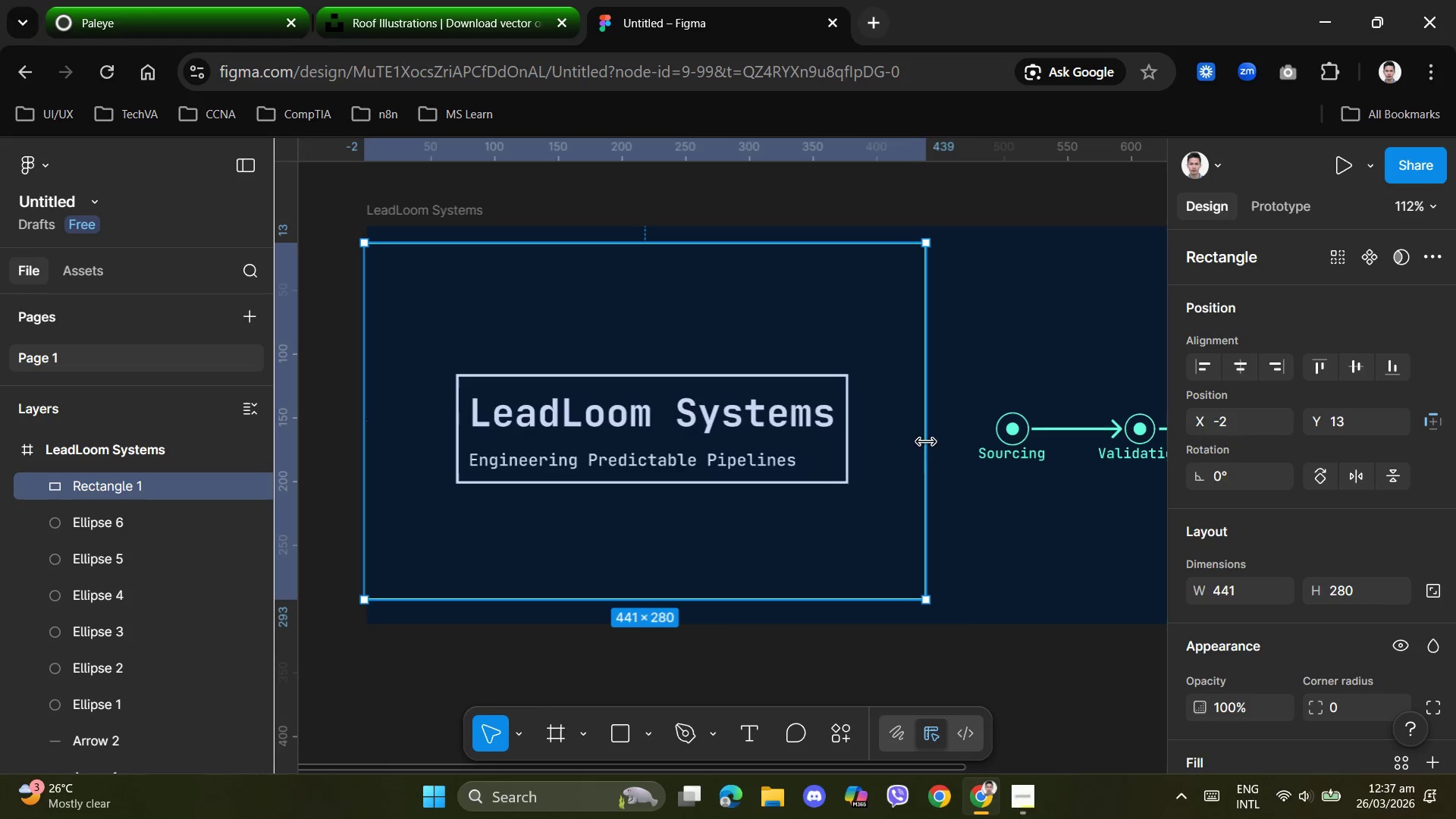 
hold_key(key=AltLeft, duration=1.52)
left_click_drag(start_coordinate=[918, 442], to_coordinate=[927, 442])
 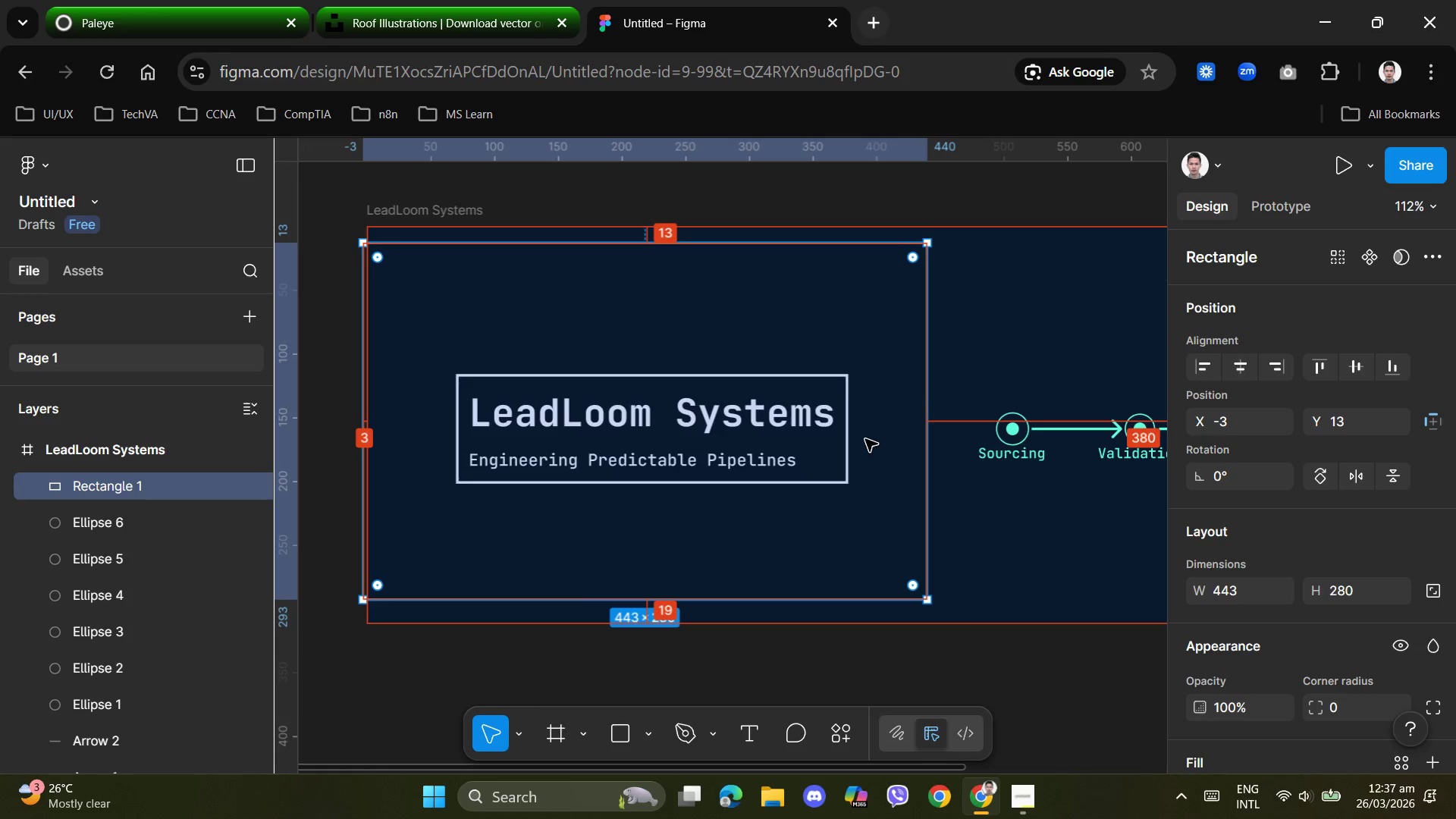 
hold_key(key=AltLeft, duration=0.64)
 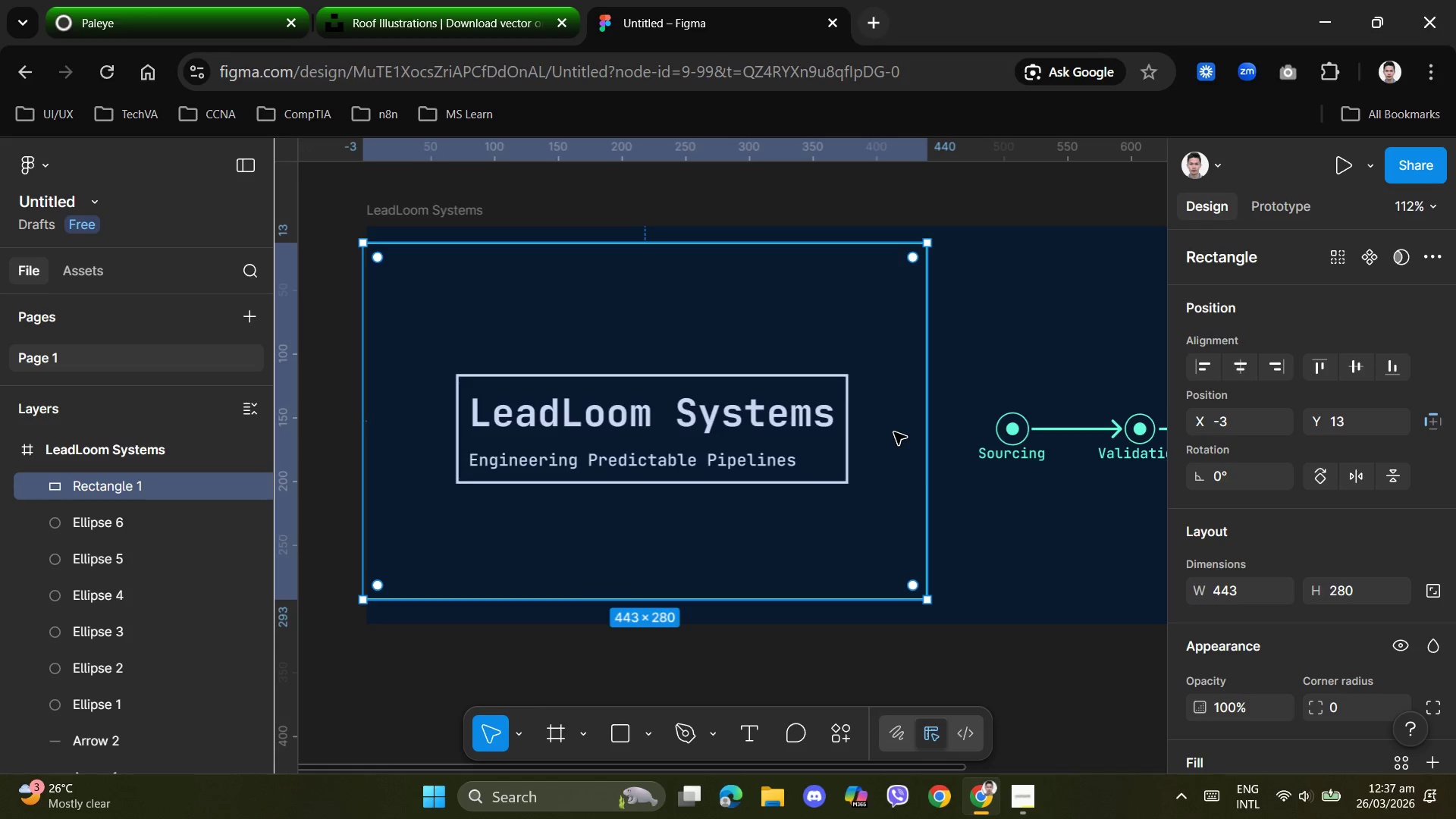 
left_click_drag(start_coordinate=[894, 432], to_coordinate=[920, 435])
 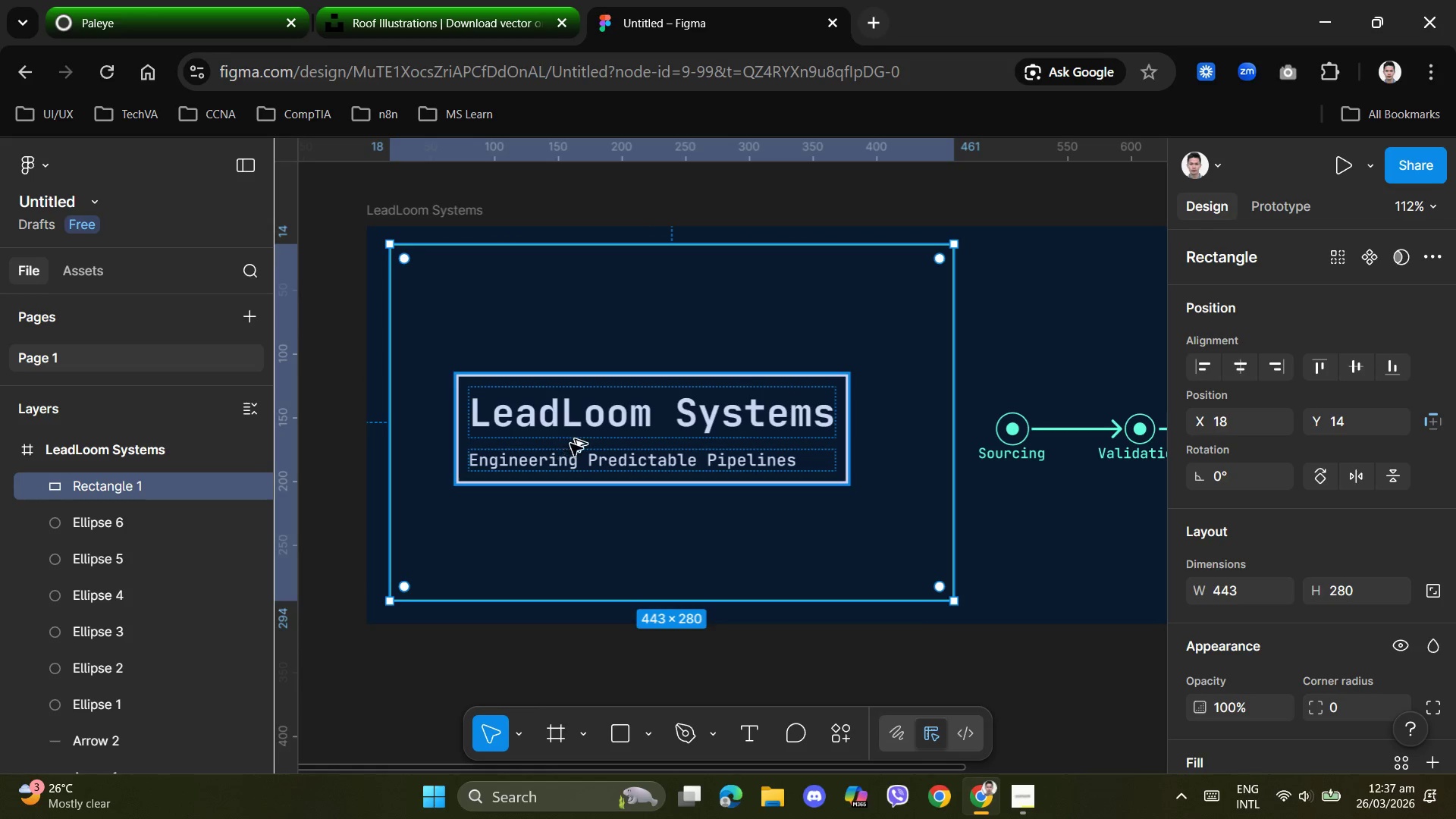 
hold_key(key=AltLeft, duration=1.08)
 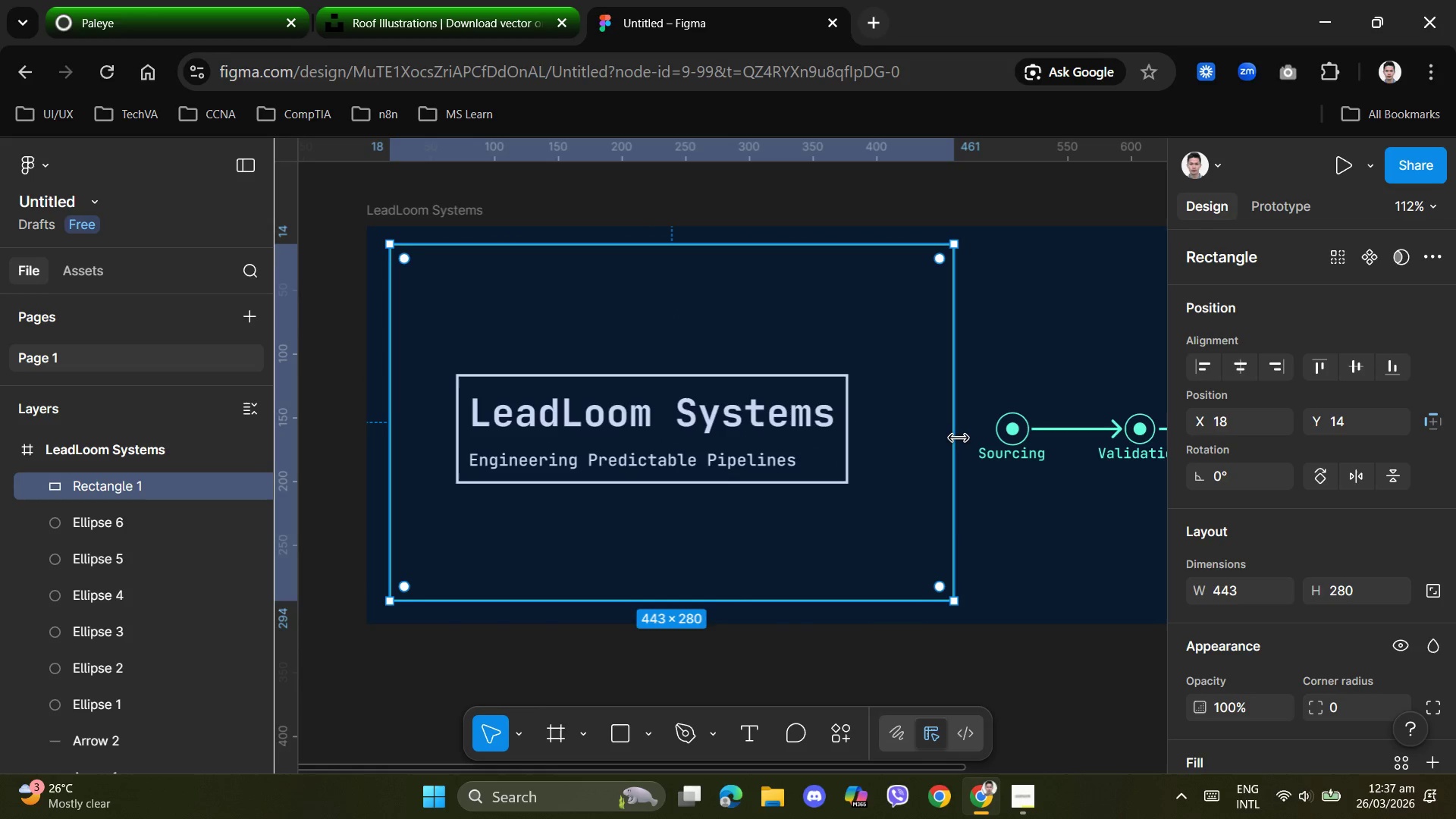 
hold_key(key=AltLeft, duration=1.89)
left_click_drag(start_coordinate=[955, 438], to_coordinate=[933, 438])
 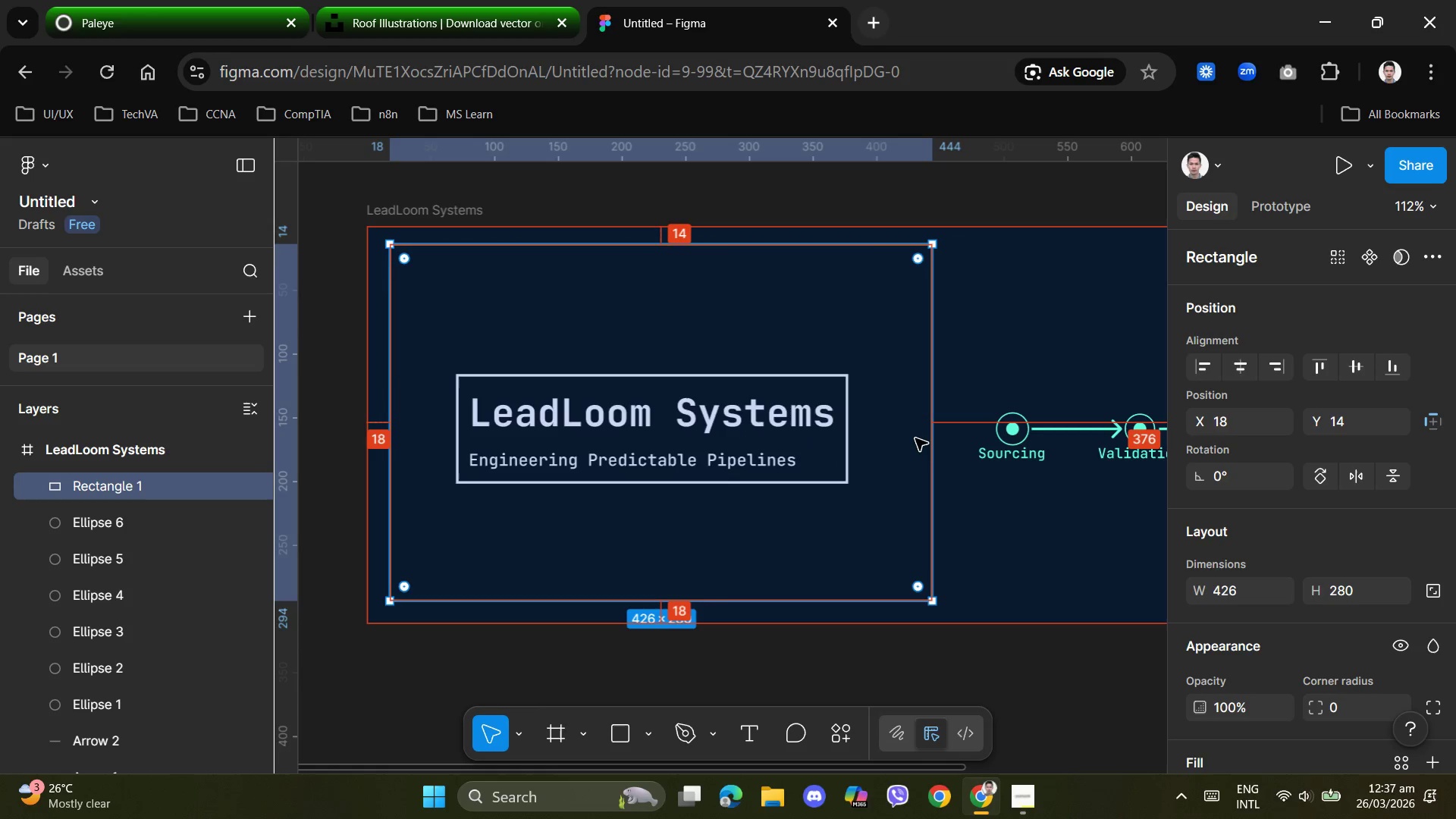 
hold_key(key=AltLeft, duration=1.5)
 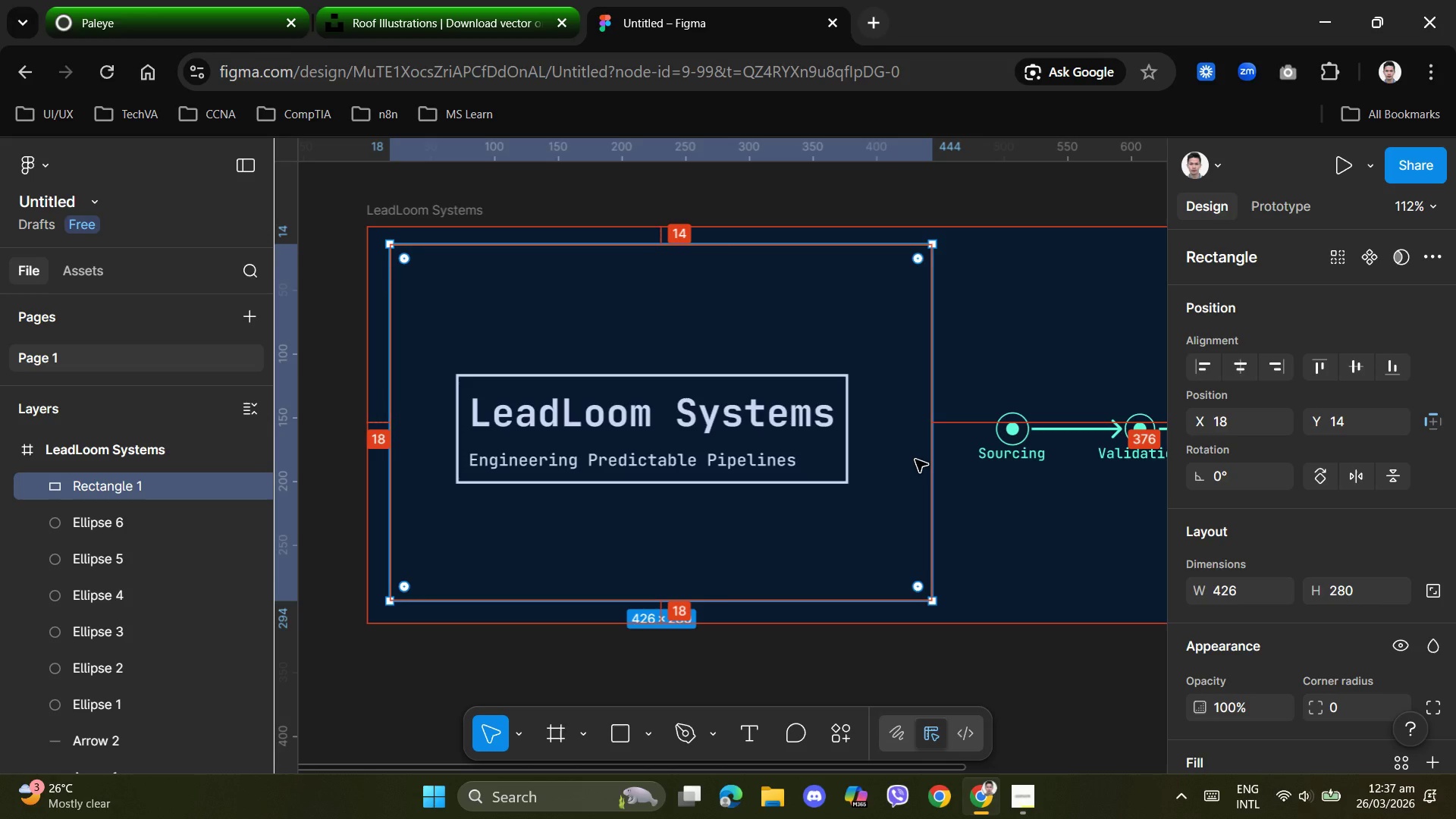 
hold_key(key=AltLeft, duration=1.51)
 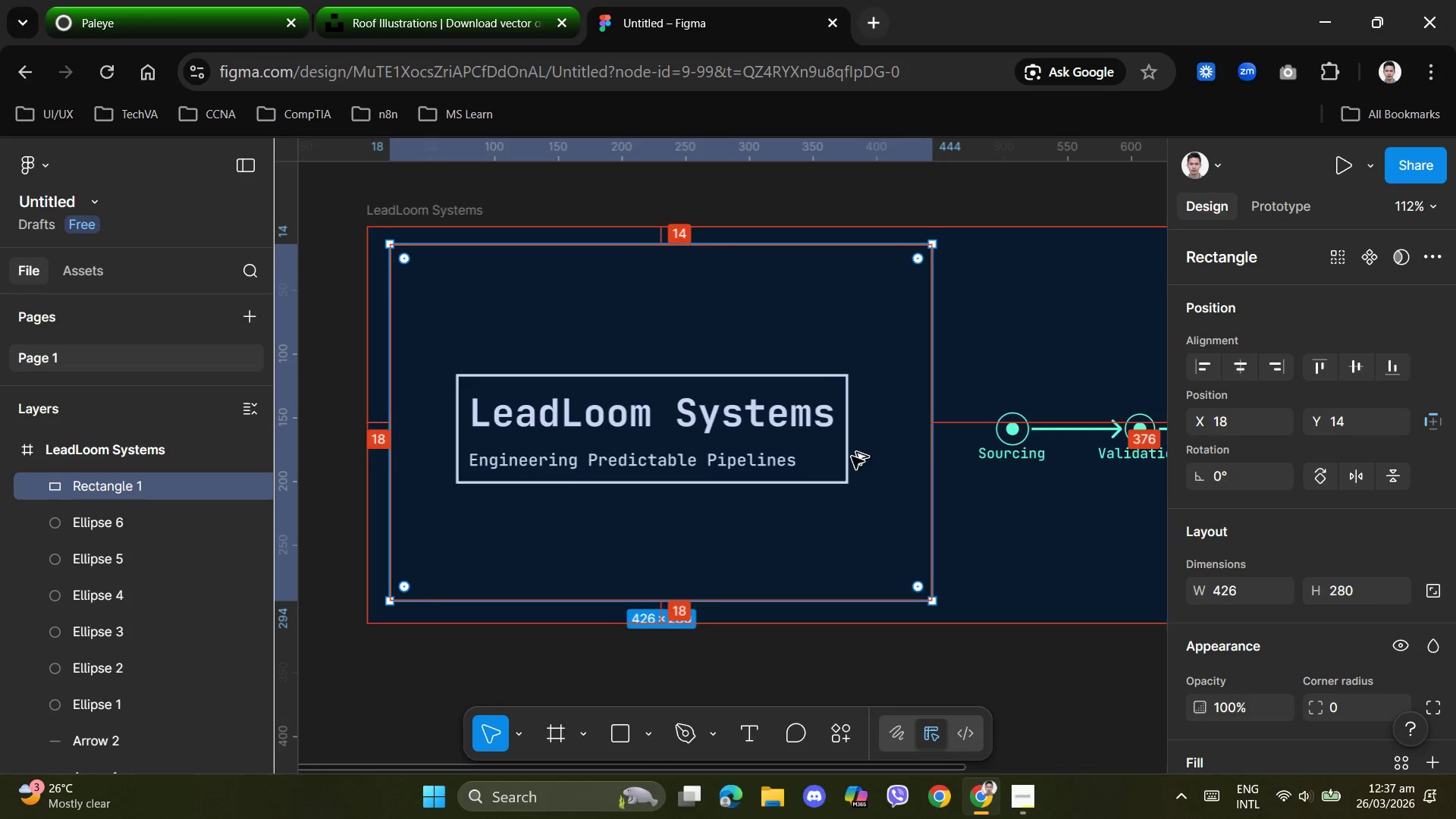 
hold_key(key=AltLeft, duration=1.52)
 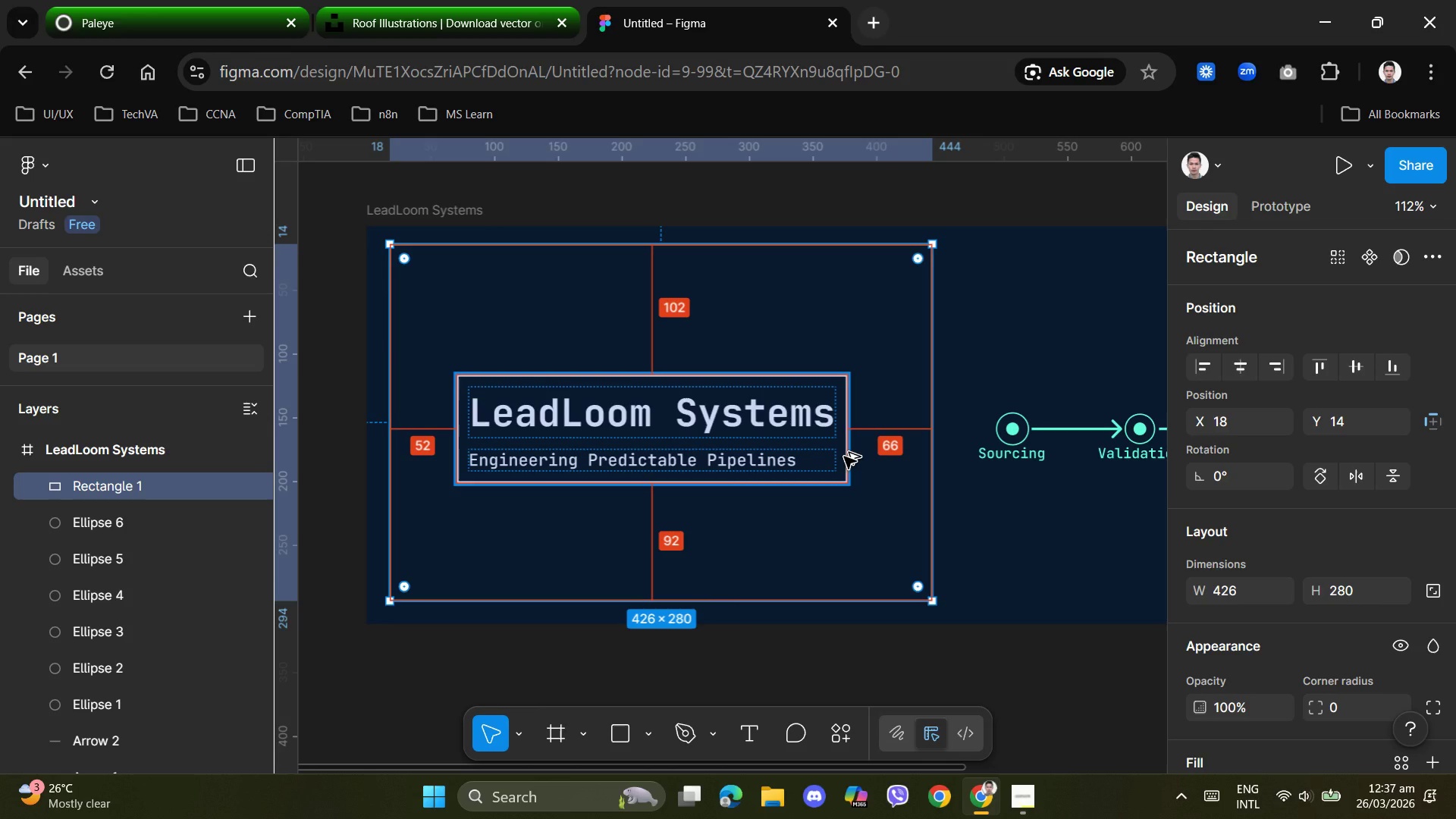 
hold_key(key=AltLeft, duration=1.47)
 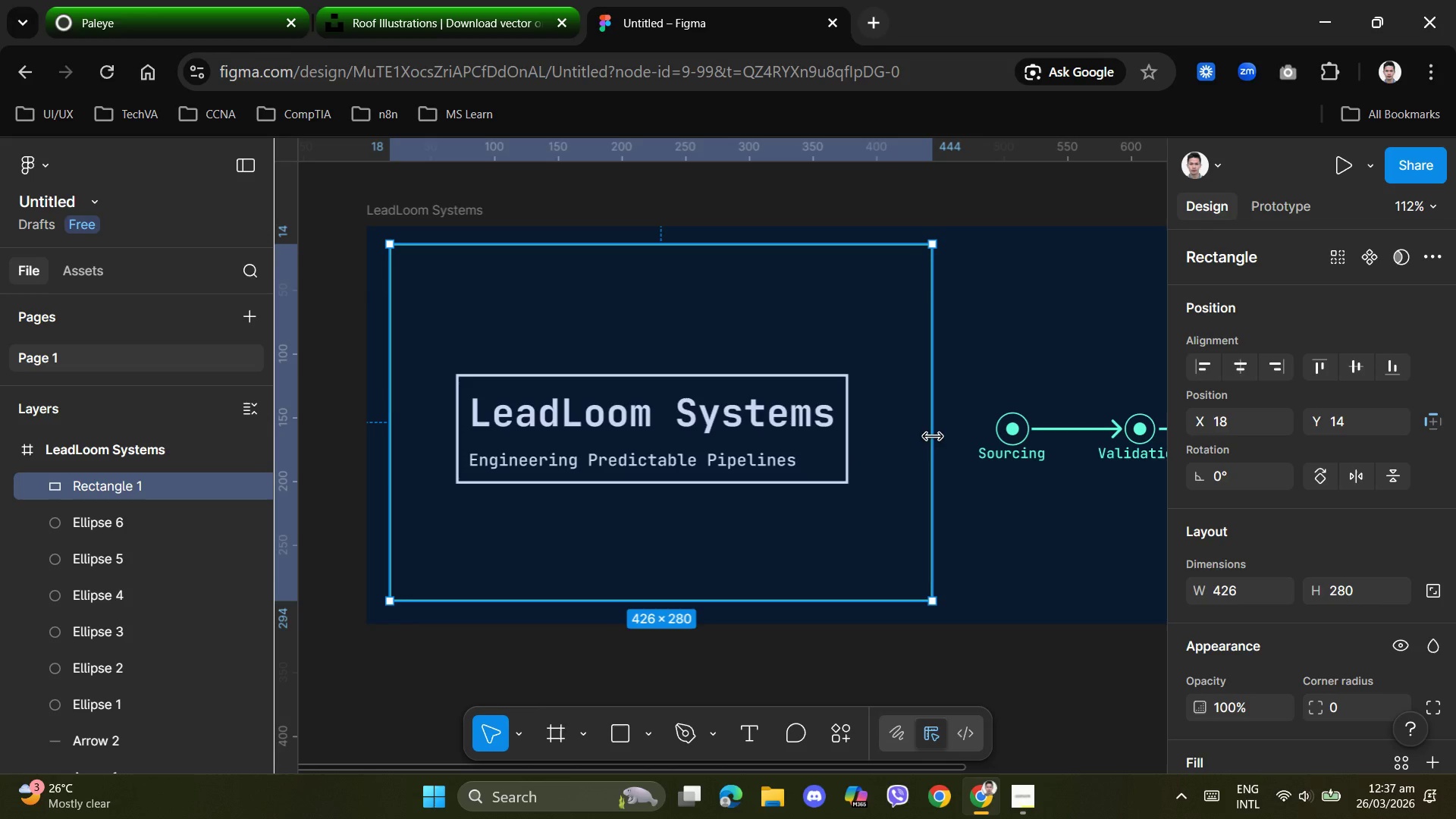 
left_click_drag(start_coordinate=[933, 437], to_coordinate=[912, 439])
 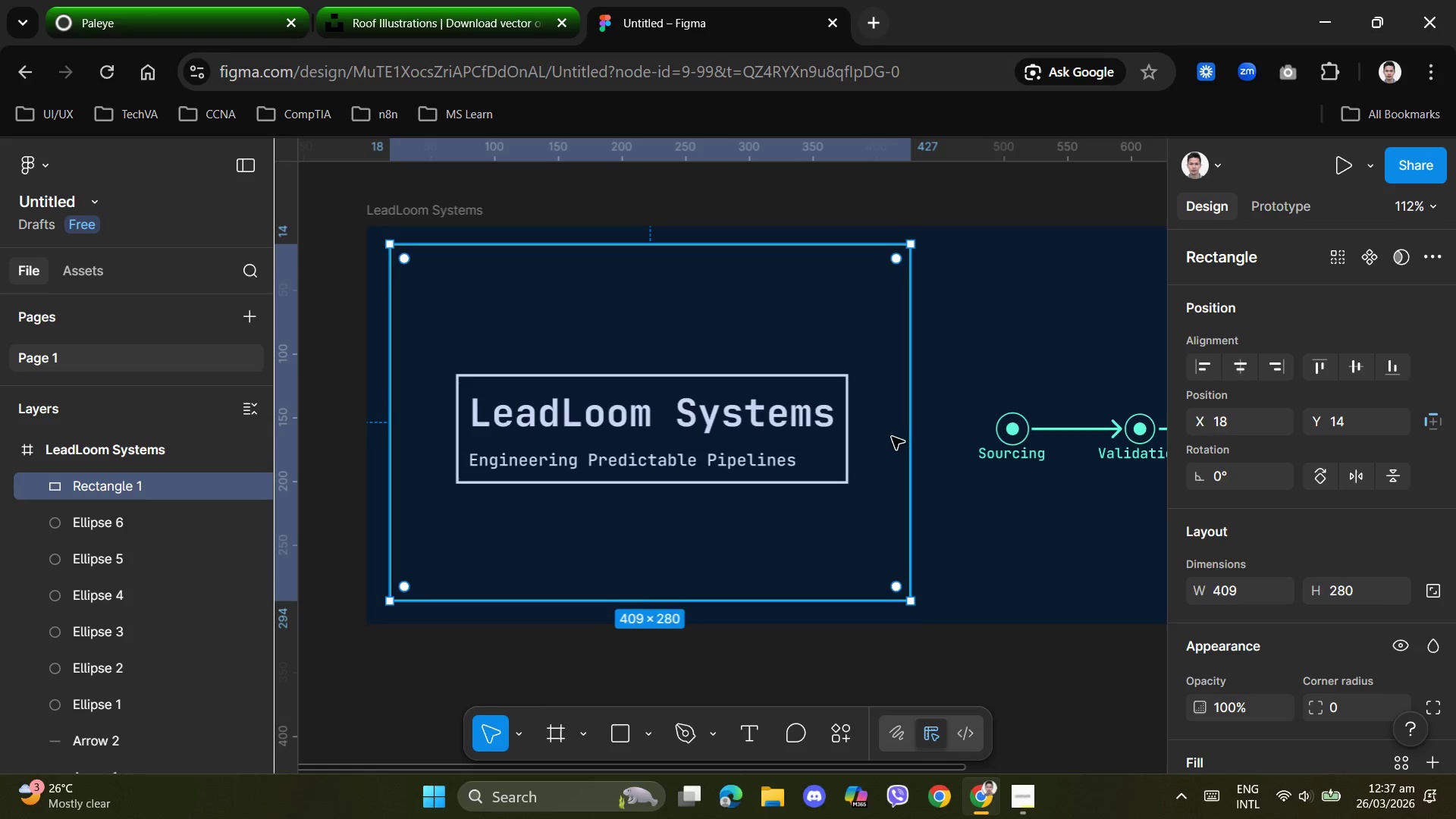 
hold_key(key=AltLeft, duration=1.5)
 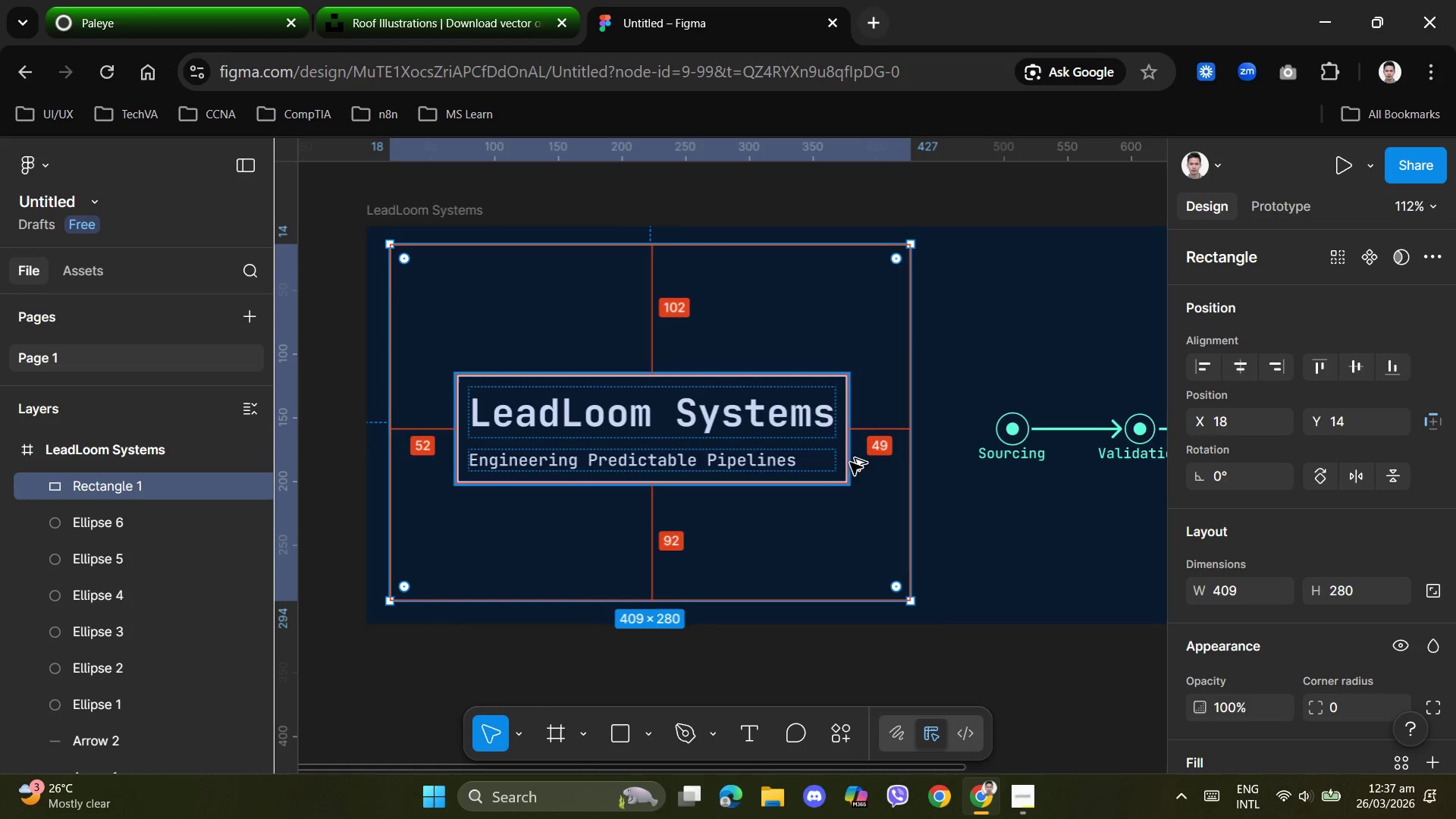 
hold_key(key=AltLeft, duration=0.7)
 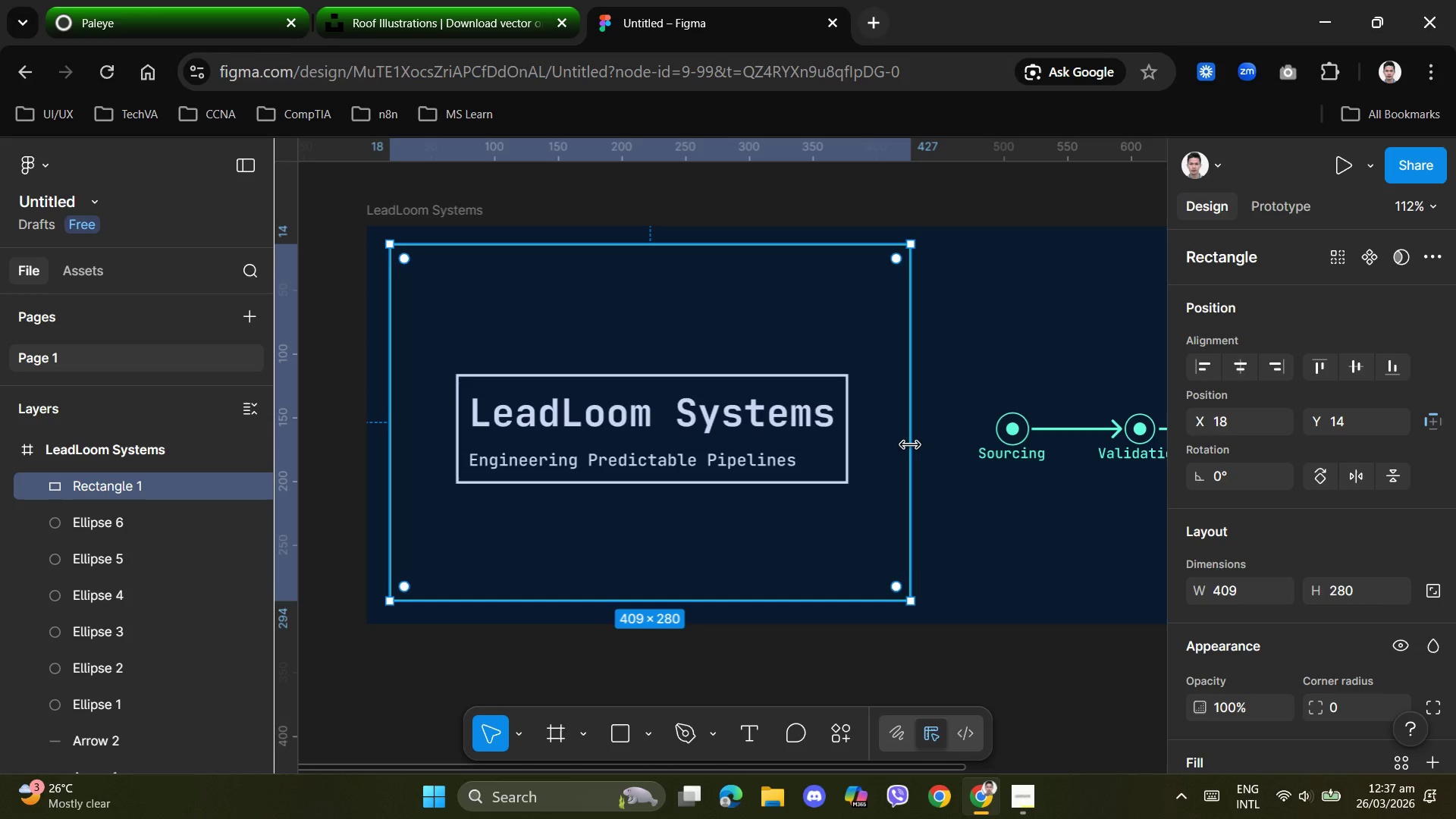 
left_click_drag(start_coordinate=[910, 445], to_coordinate=[916, 446])
 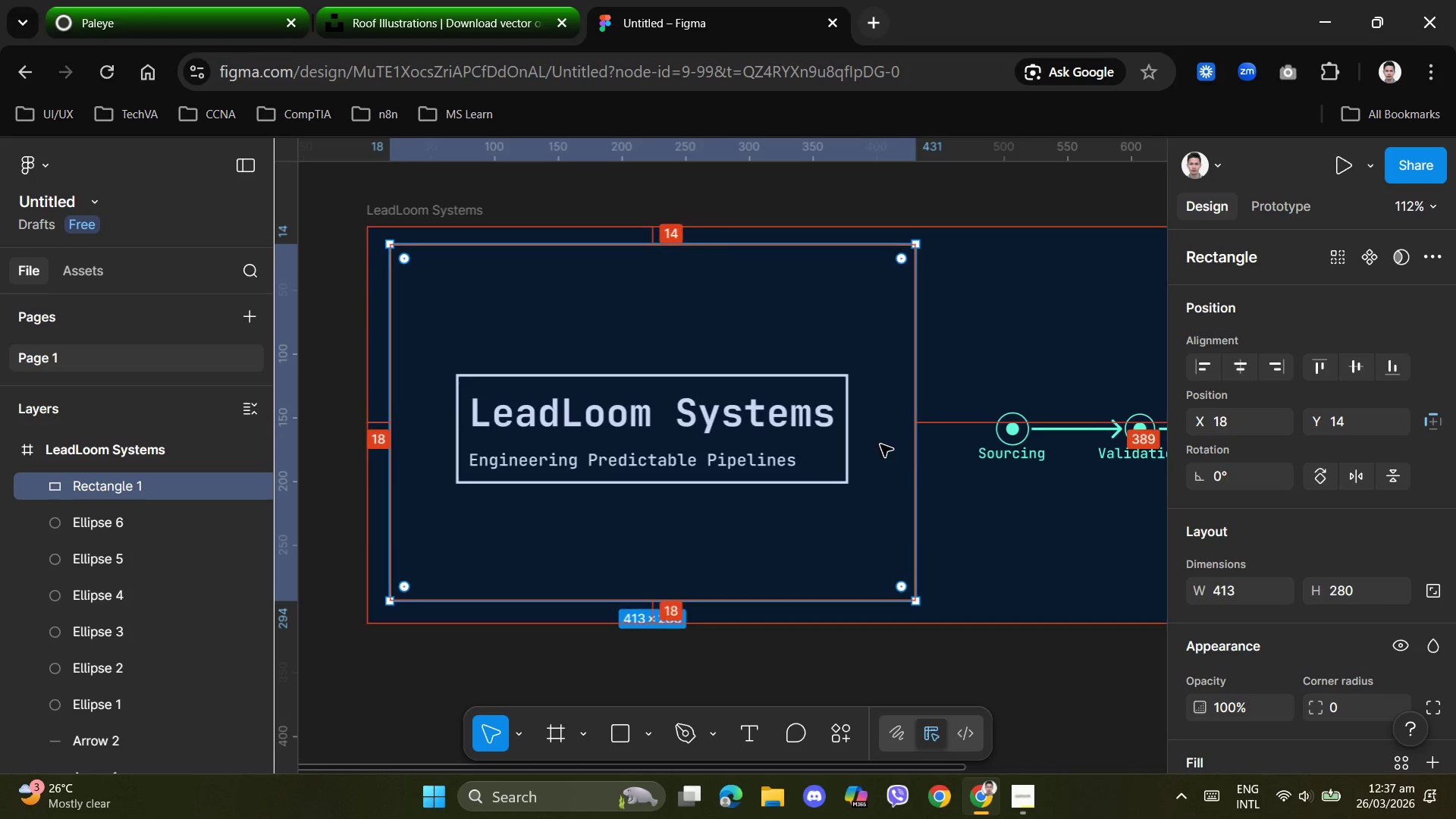 
hold_key(key=AltLeft, duration=1.5)
 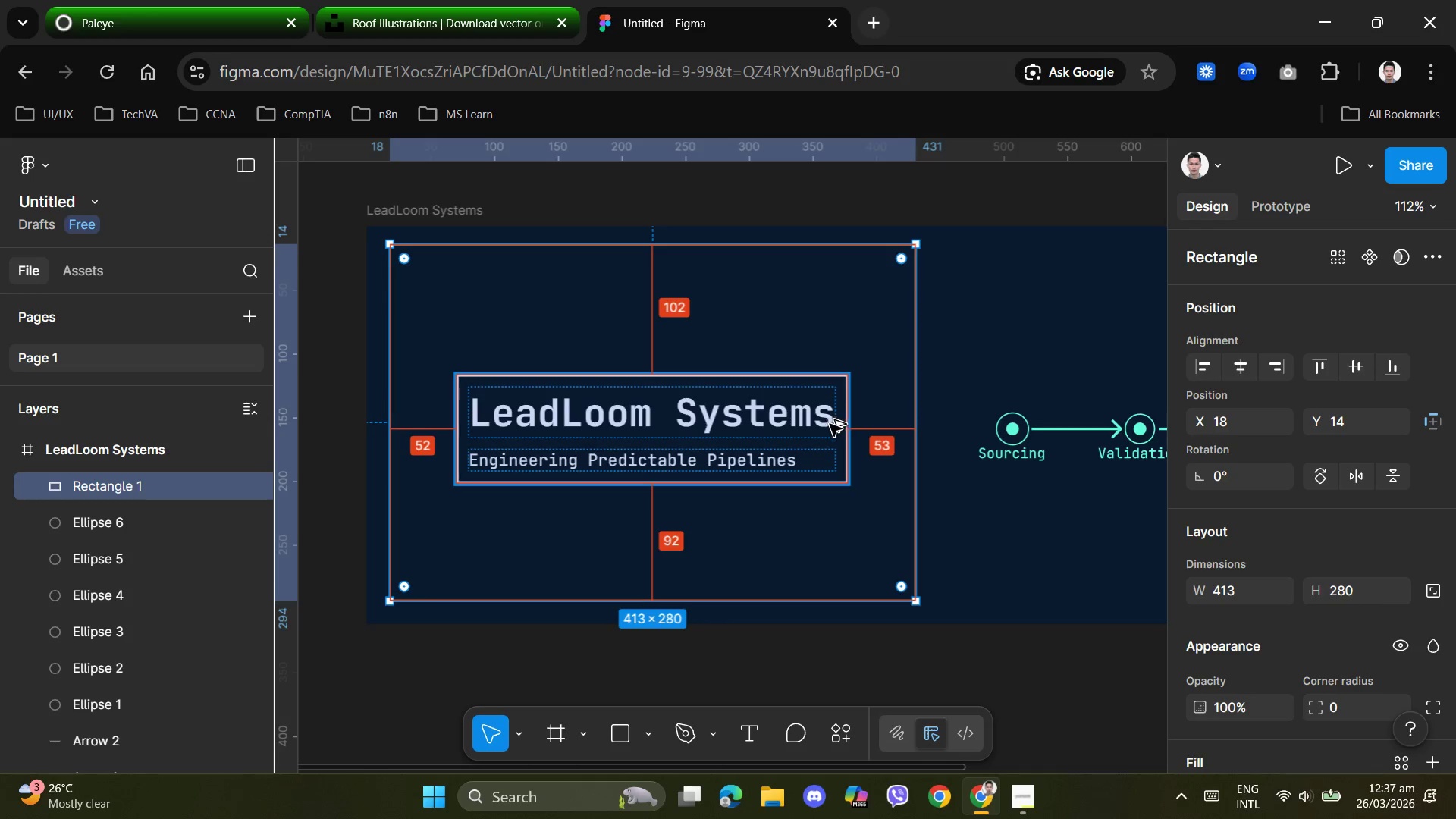 
hold_key(key=AltLeft, duration=1.53)
 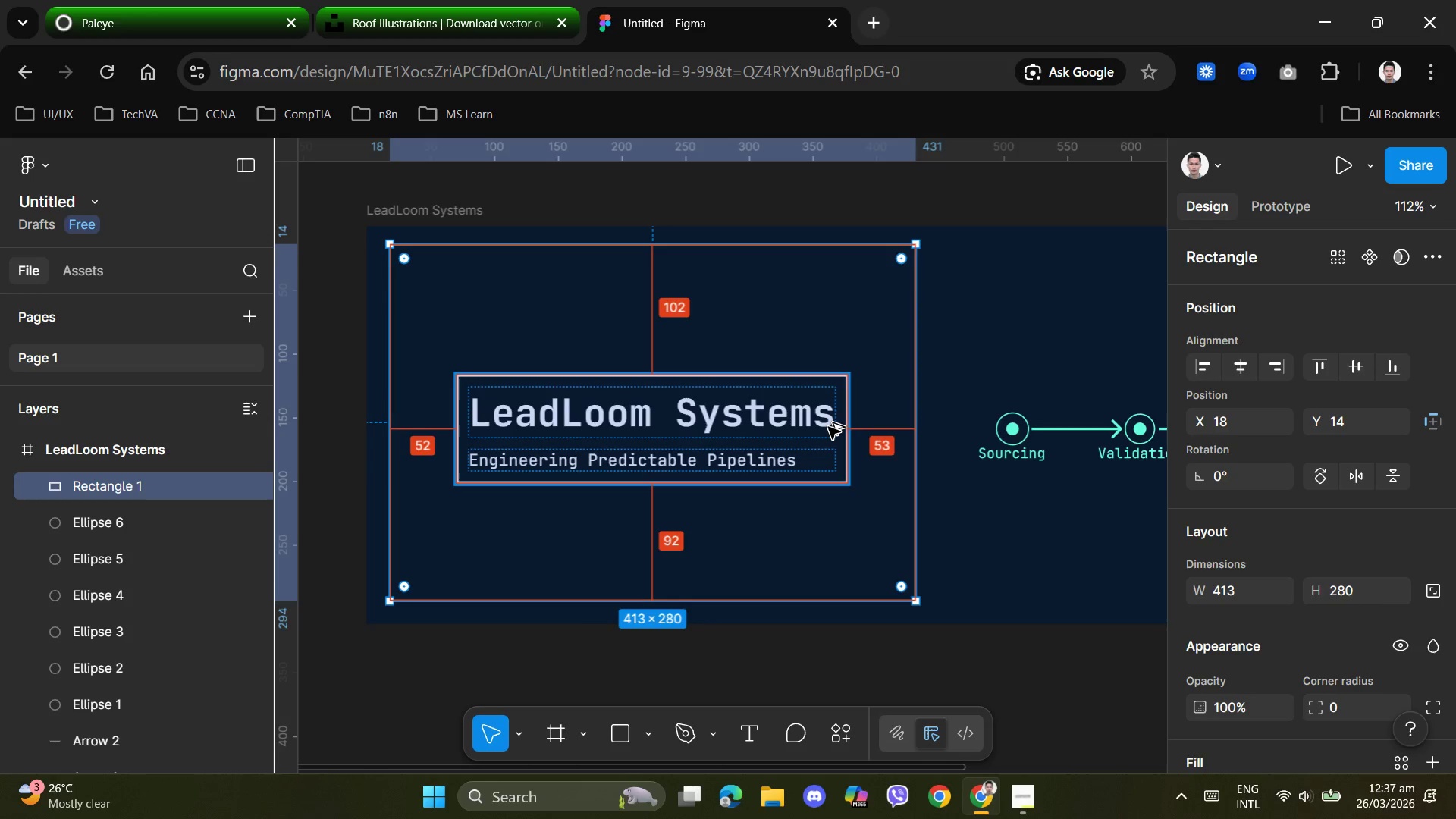 
hold_key(key=AltLeft, duration=1.51)
 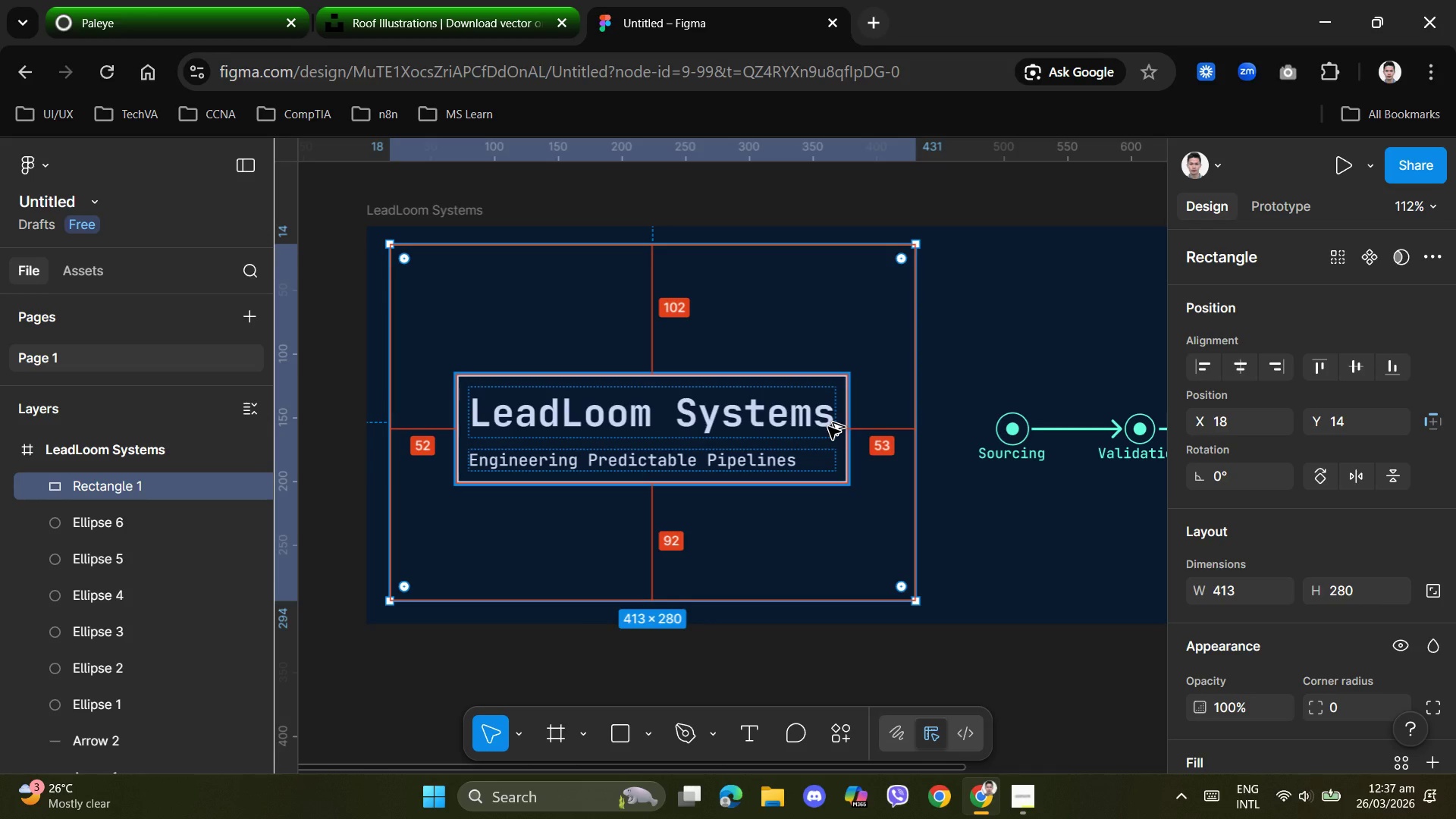 
hold_key(key=AltLeft, duration=0.84)
 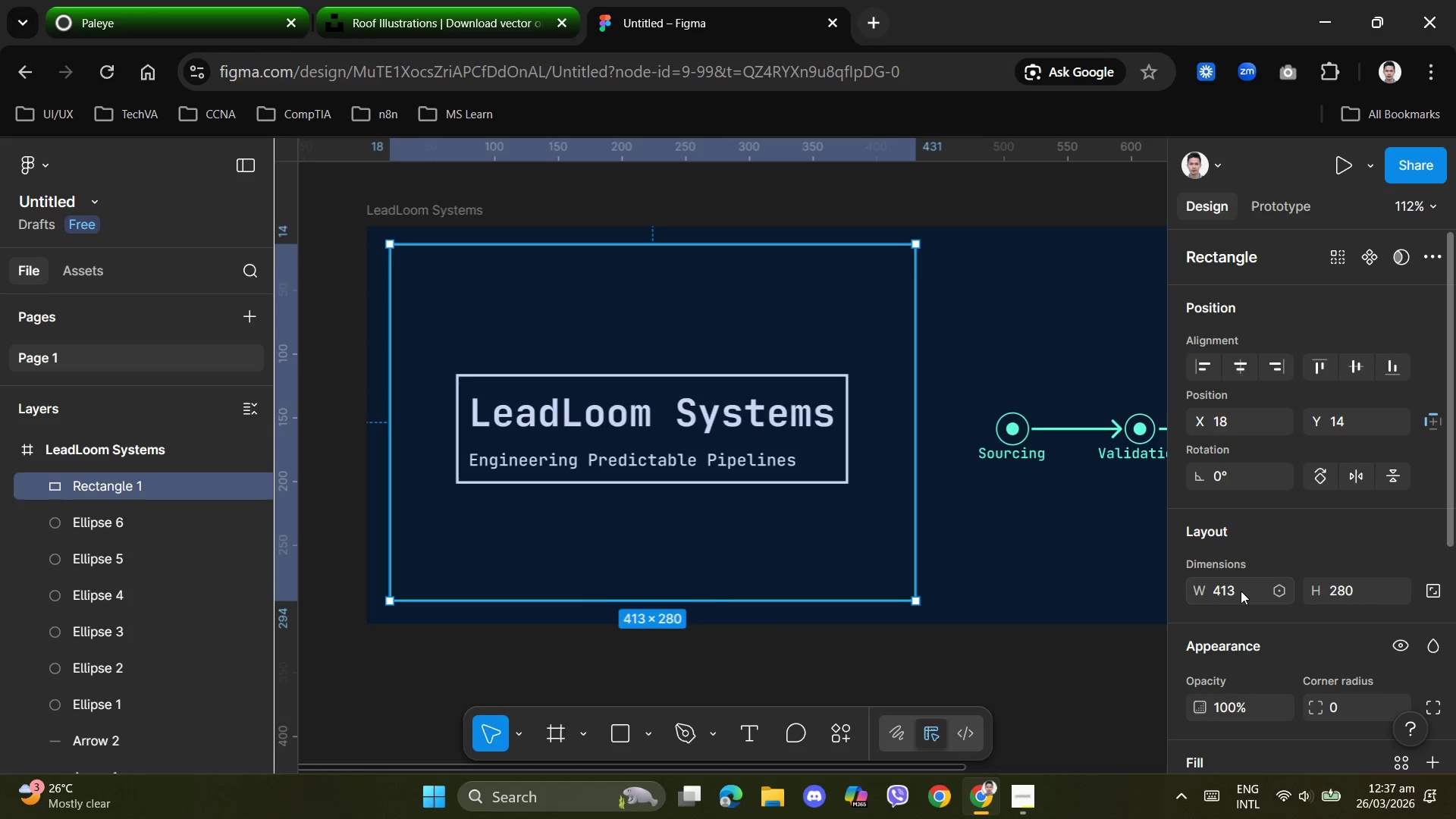 
hold_key(key=AltLeft, duration=5.36)
left_click([1253, 586])
 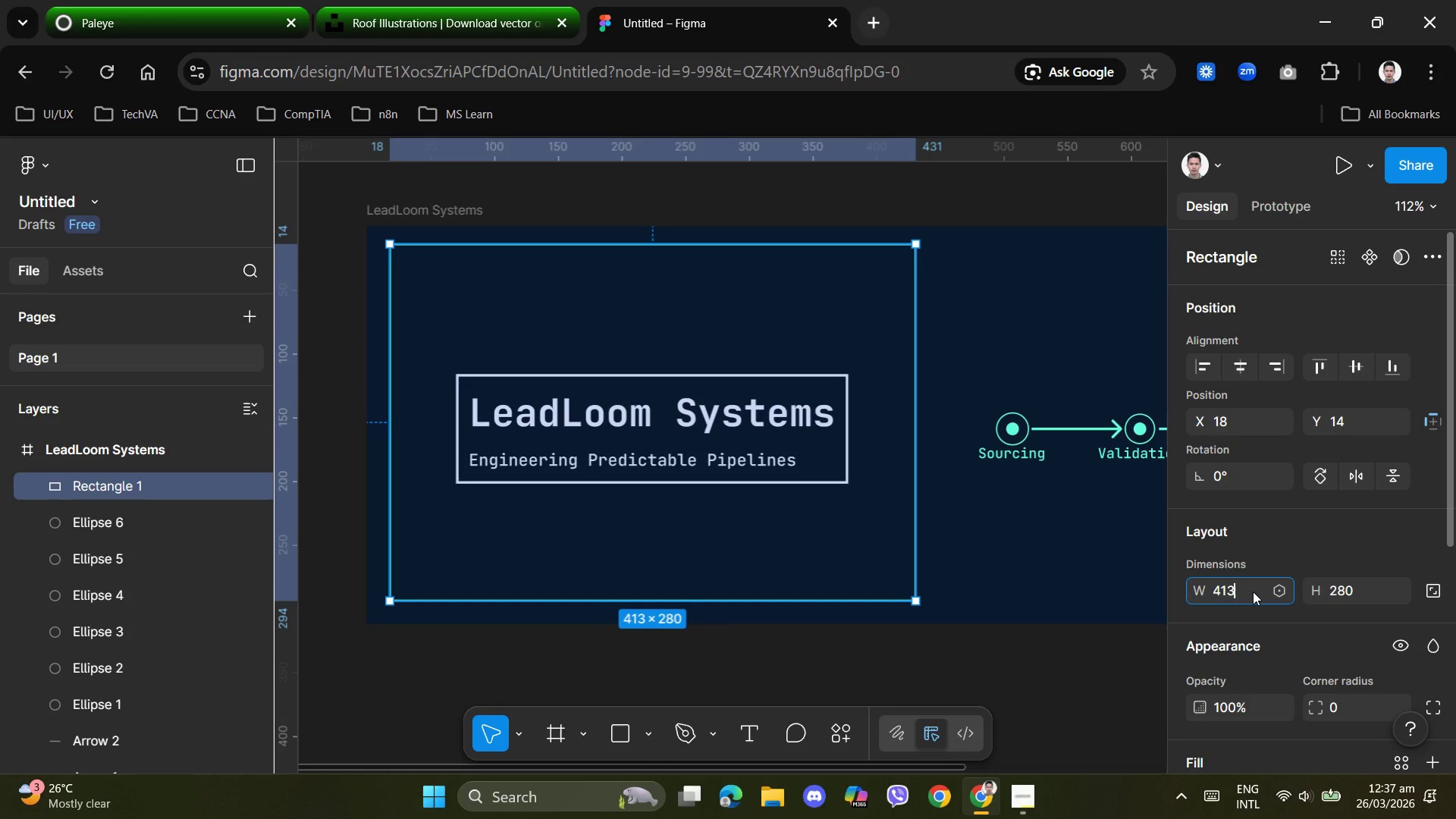 
key(Backspace)
 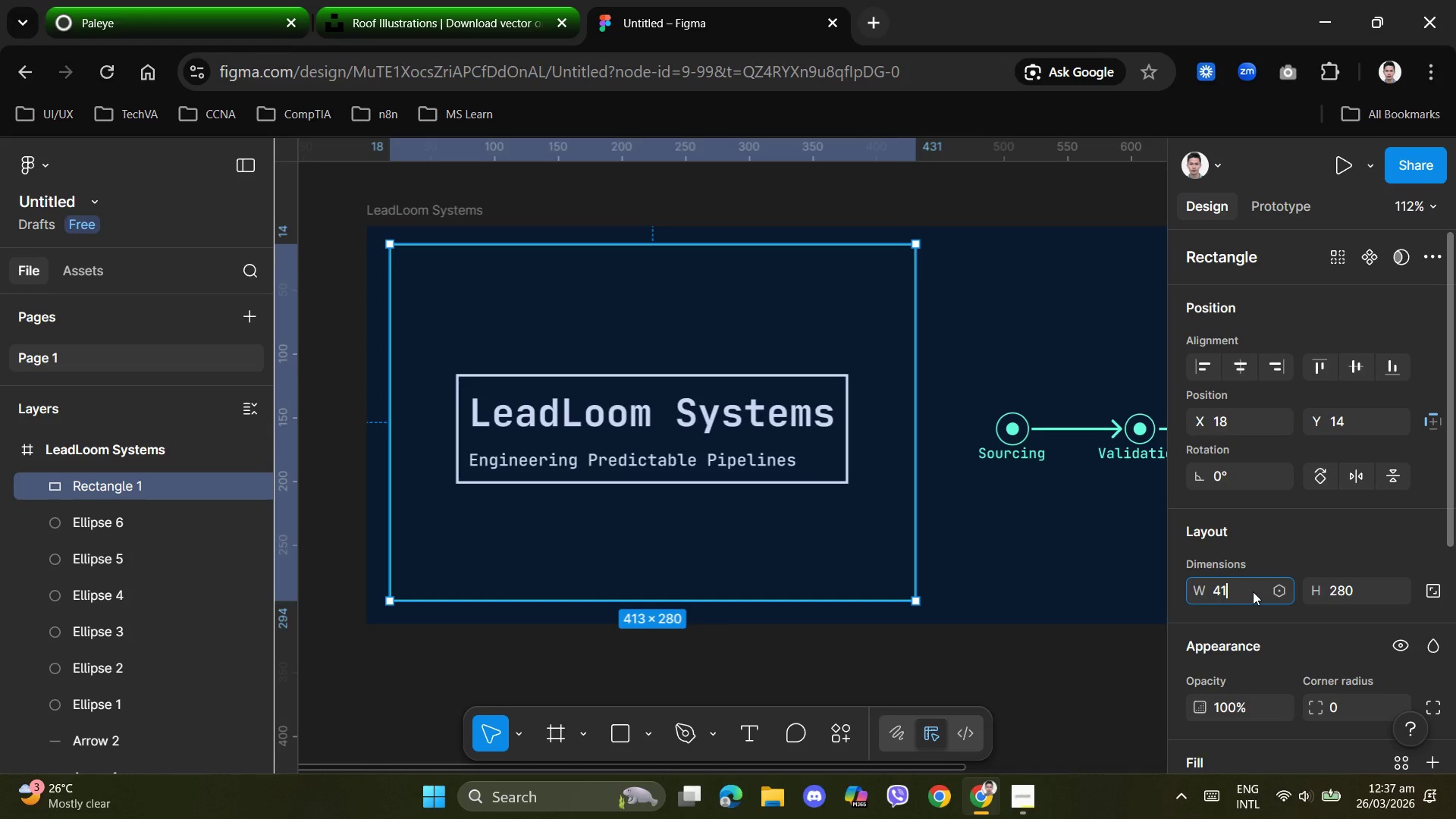 
key(Numpad2)
 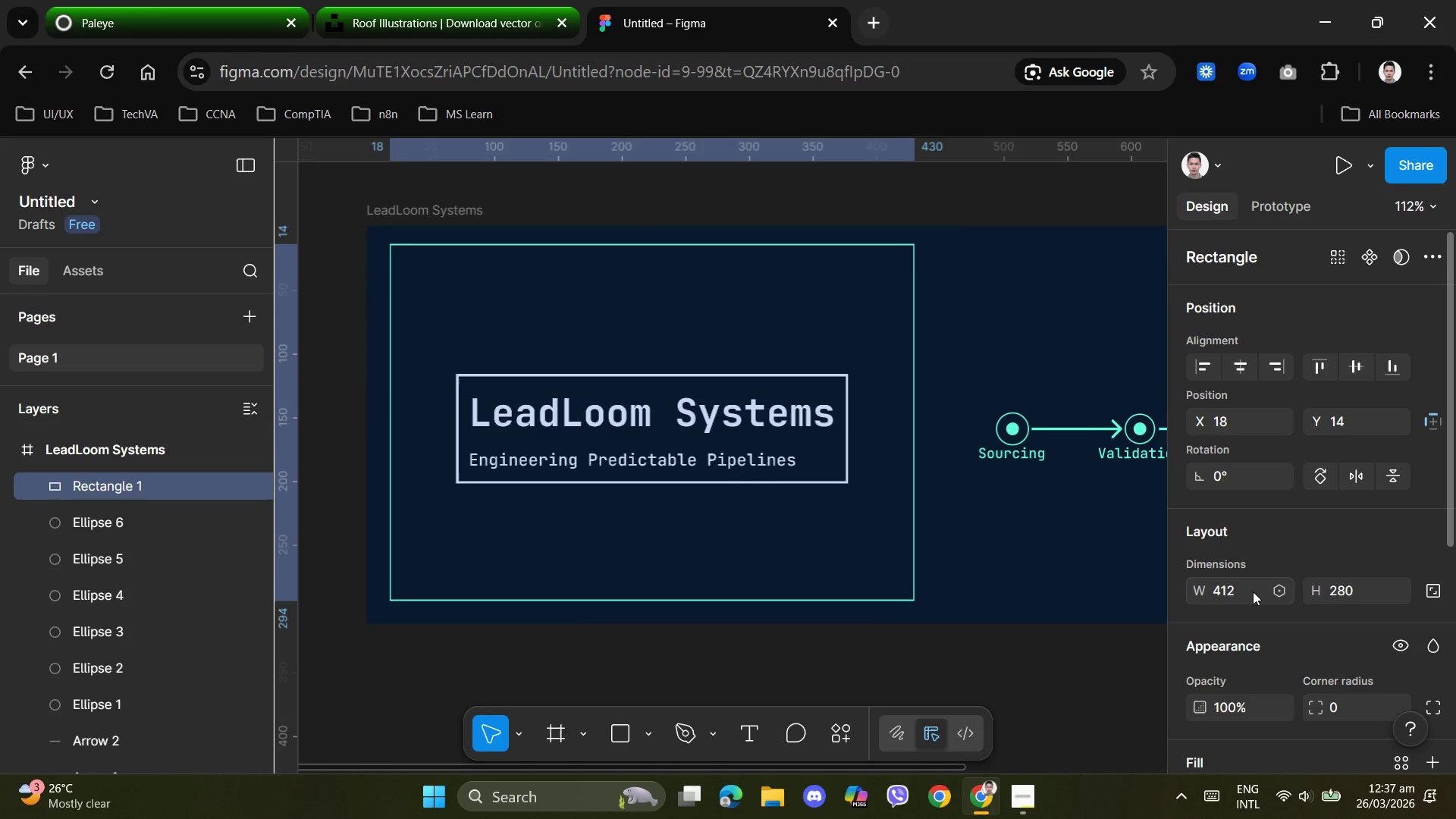 
key(NumpadEnter)
 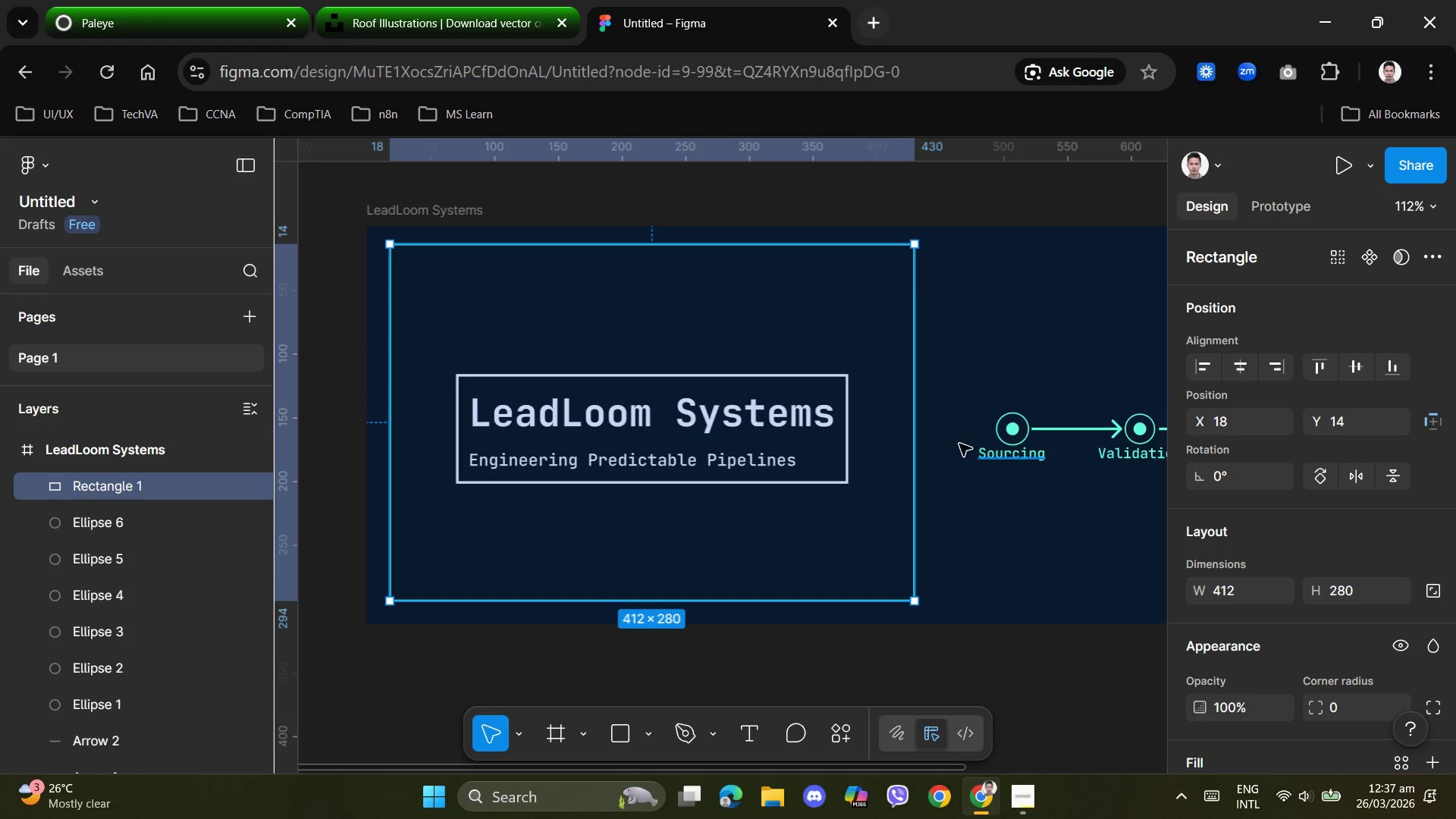 
hold_key(key=AltLeft, duration=1.5)
 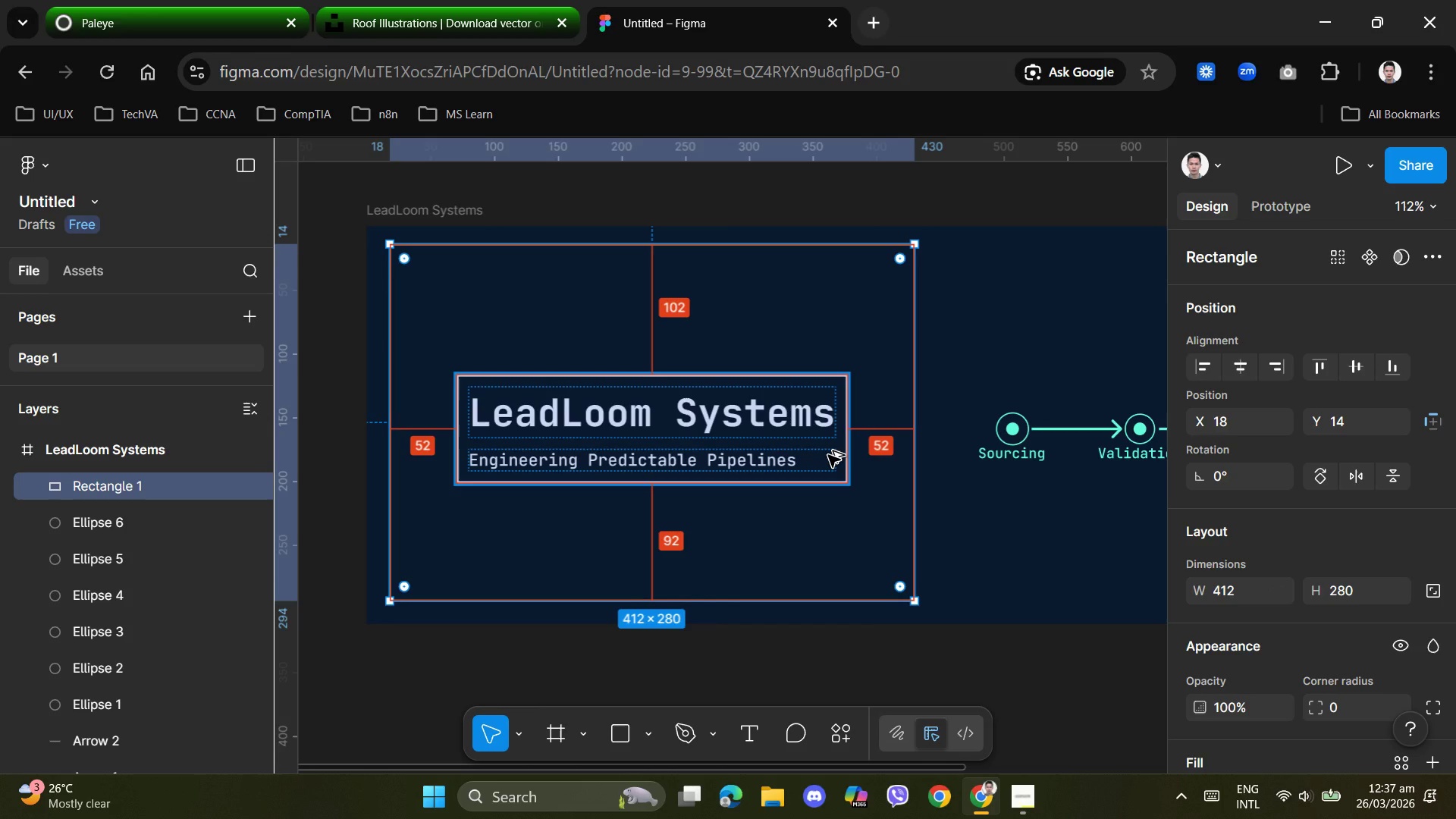 
hold_key(key=AltLeft, duration=1.52)
 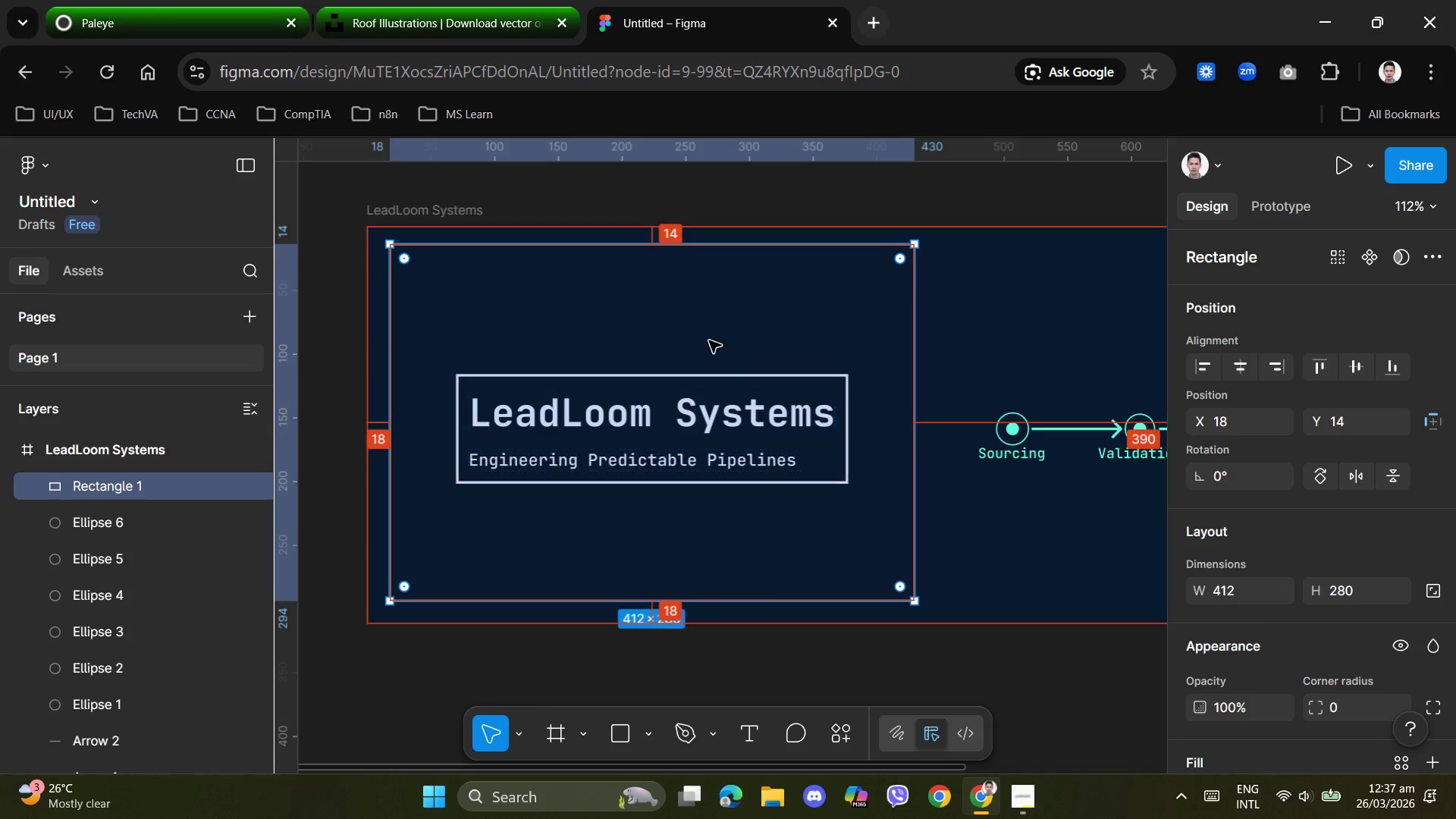 
hold_key(key=AltLeft, duration=1.23)
 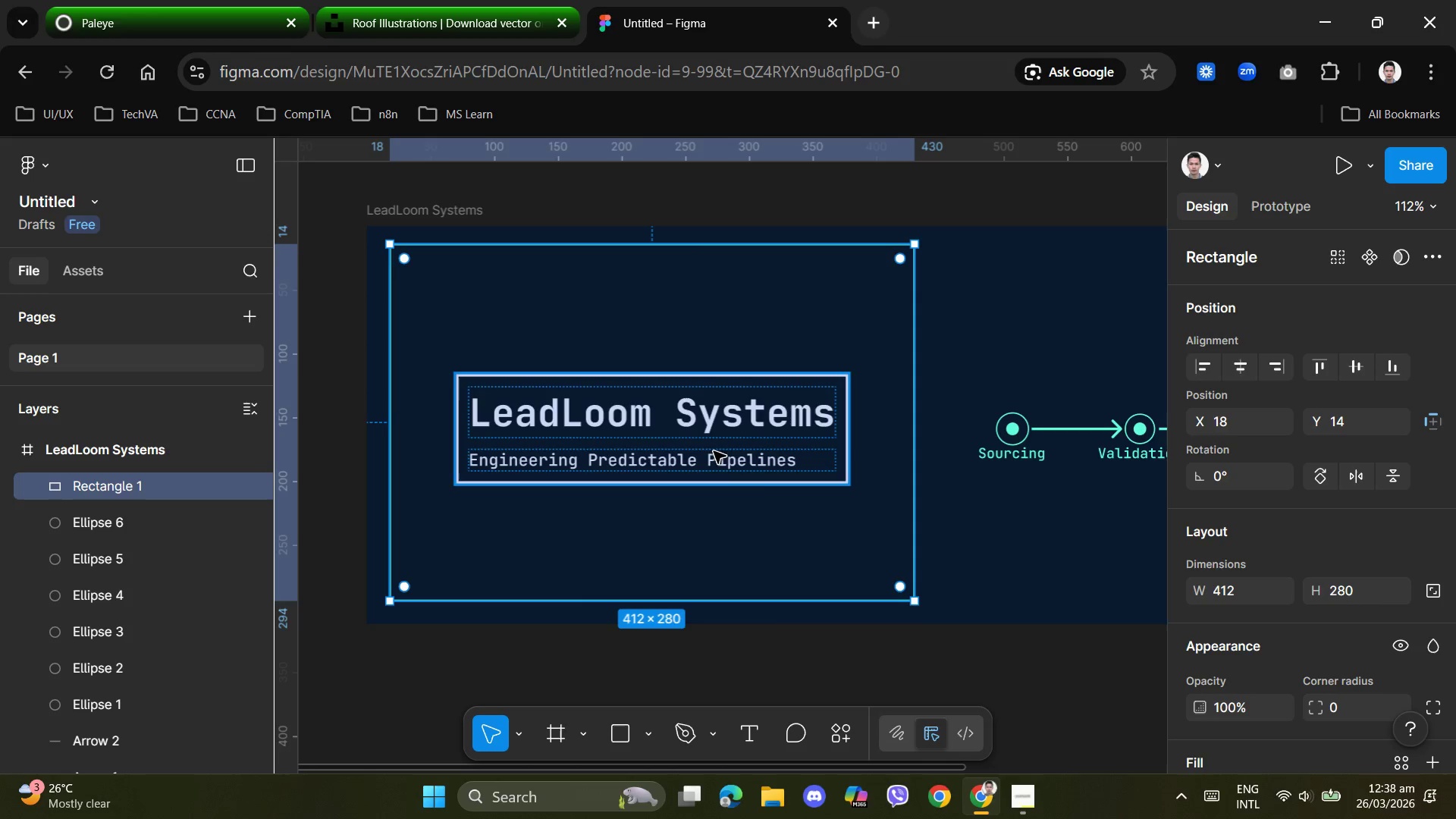 
left_click([808, 538])
 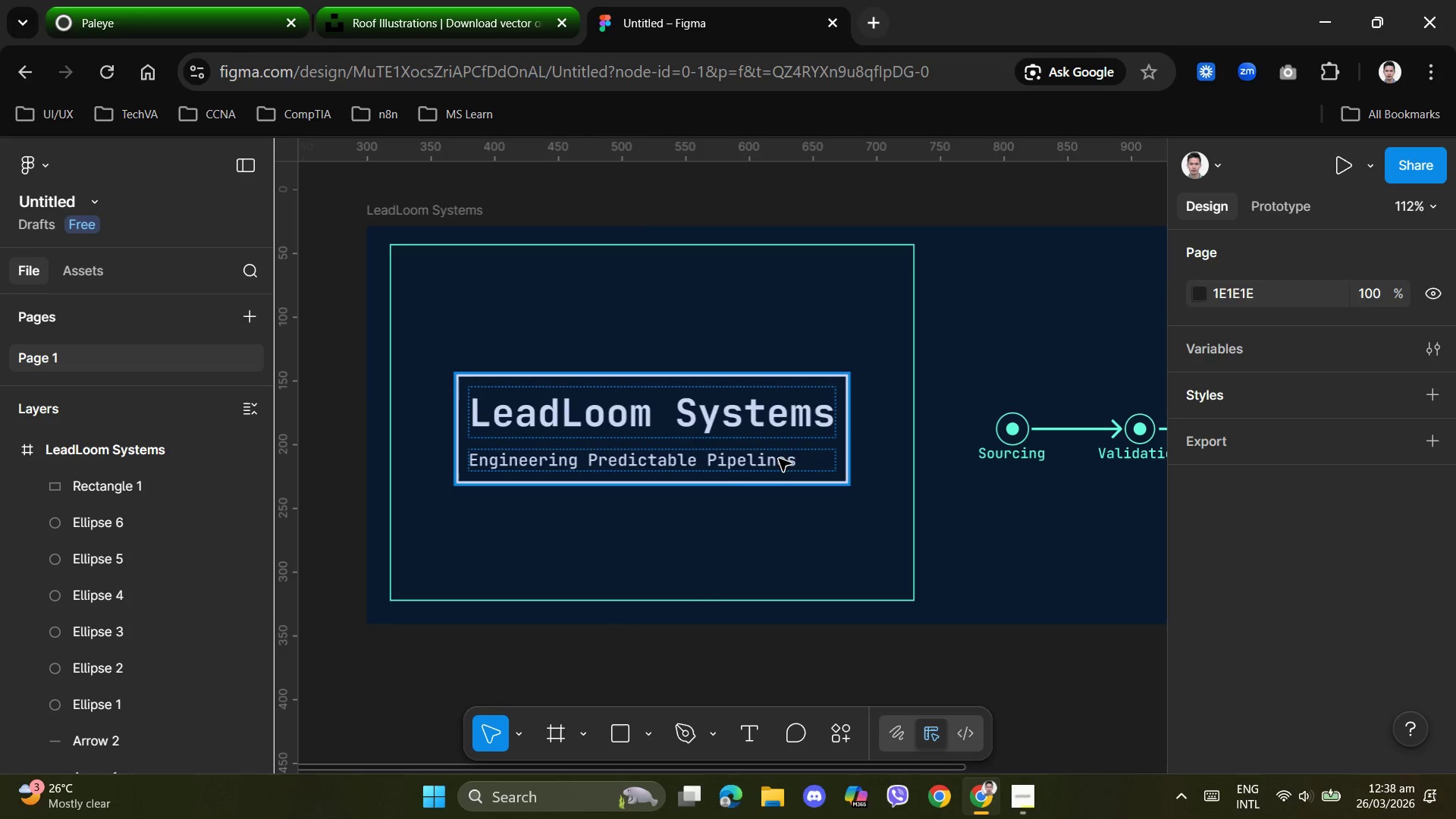 
scroll: coordinate [792, 484], scroll_direction: down, amount: 1.0
 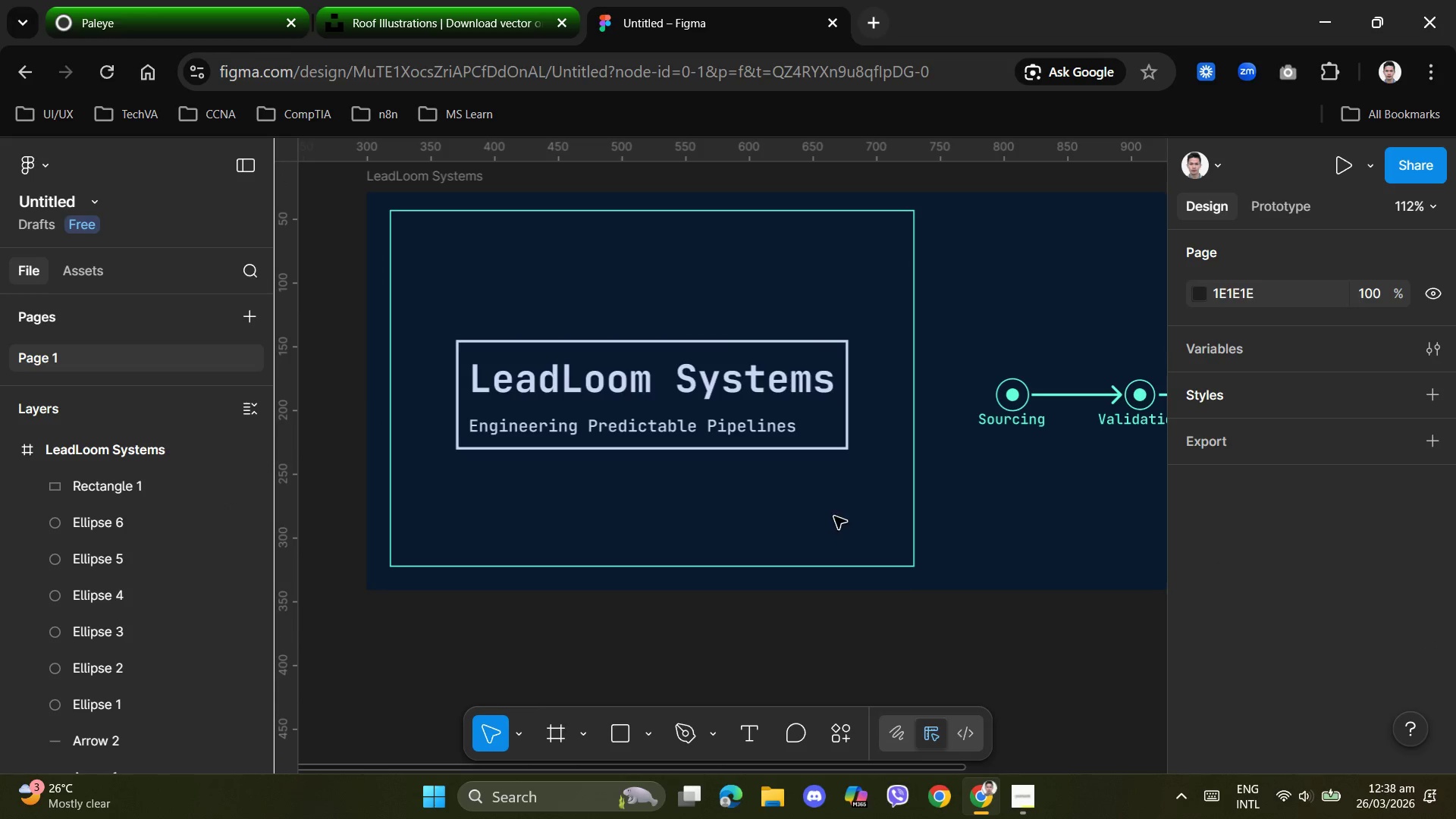 
left_click([828, 507])
 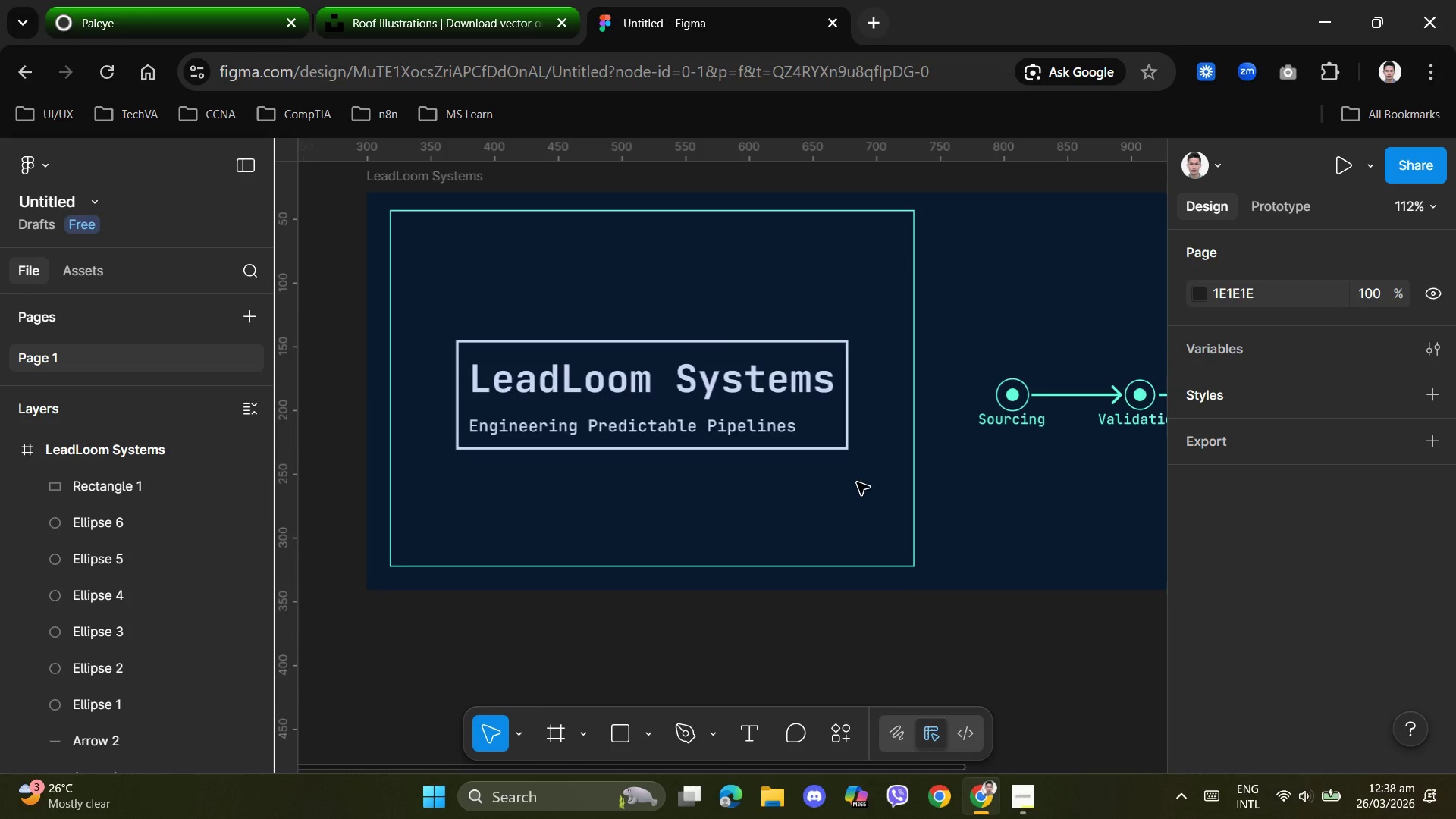 
left_click_drag(start_coordinate=[846, 484], to_coordinate=[452, 327])
 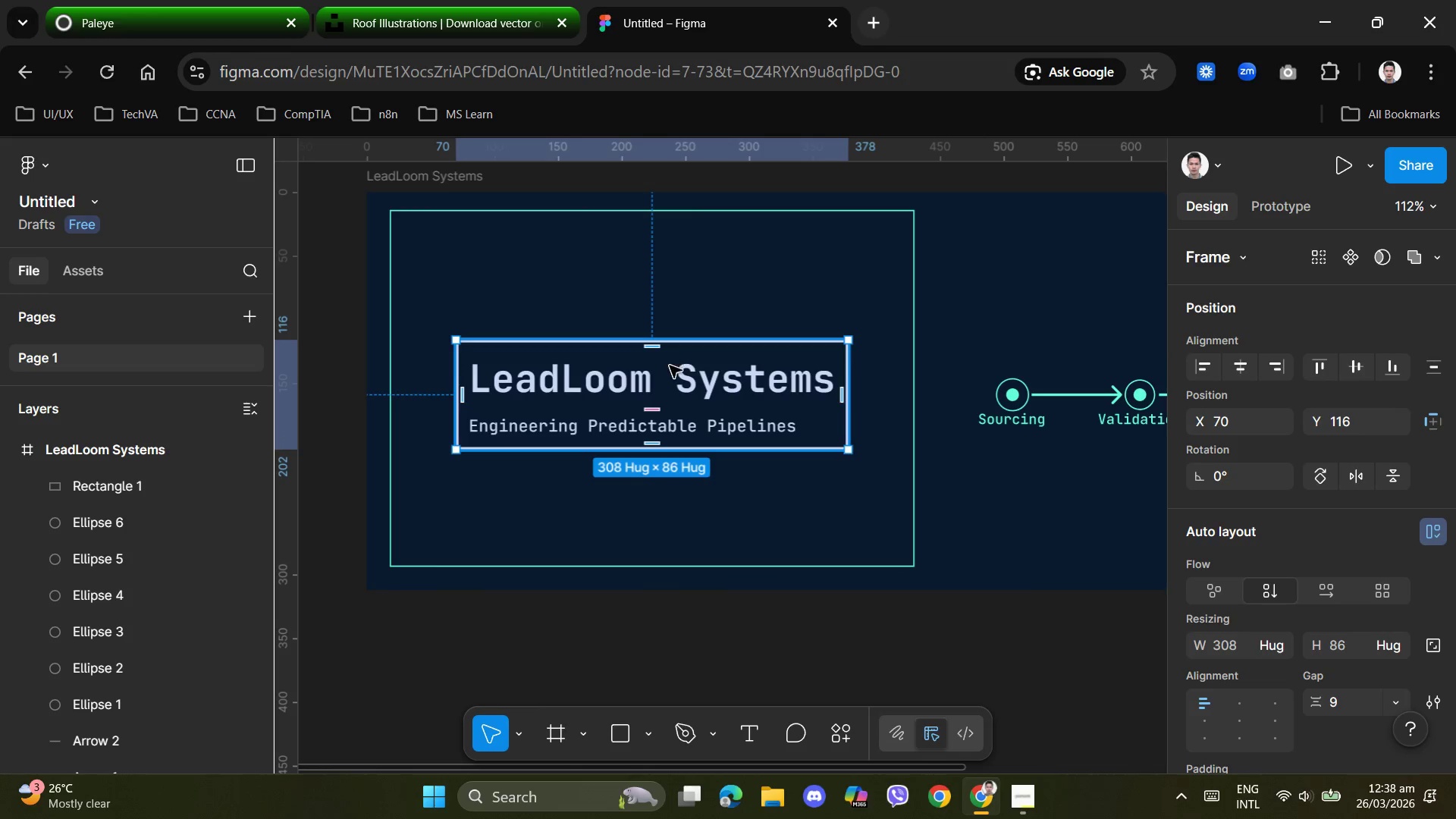 
left_click_drag(start_coordinate=[667, 361], to_coordinate=[666, 346])
 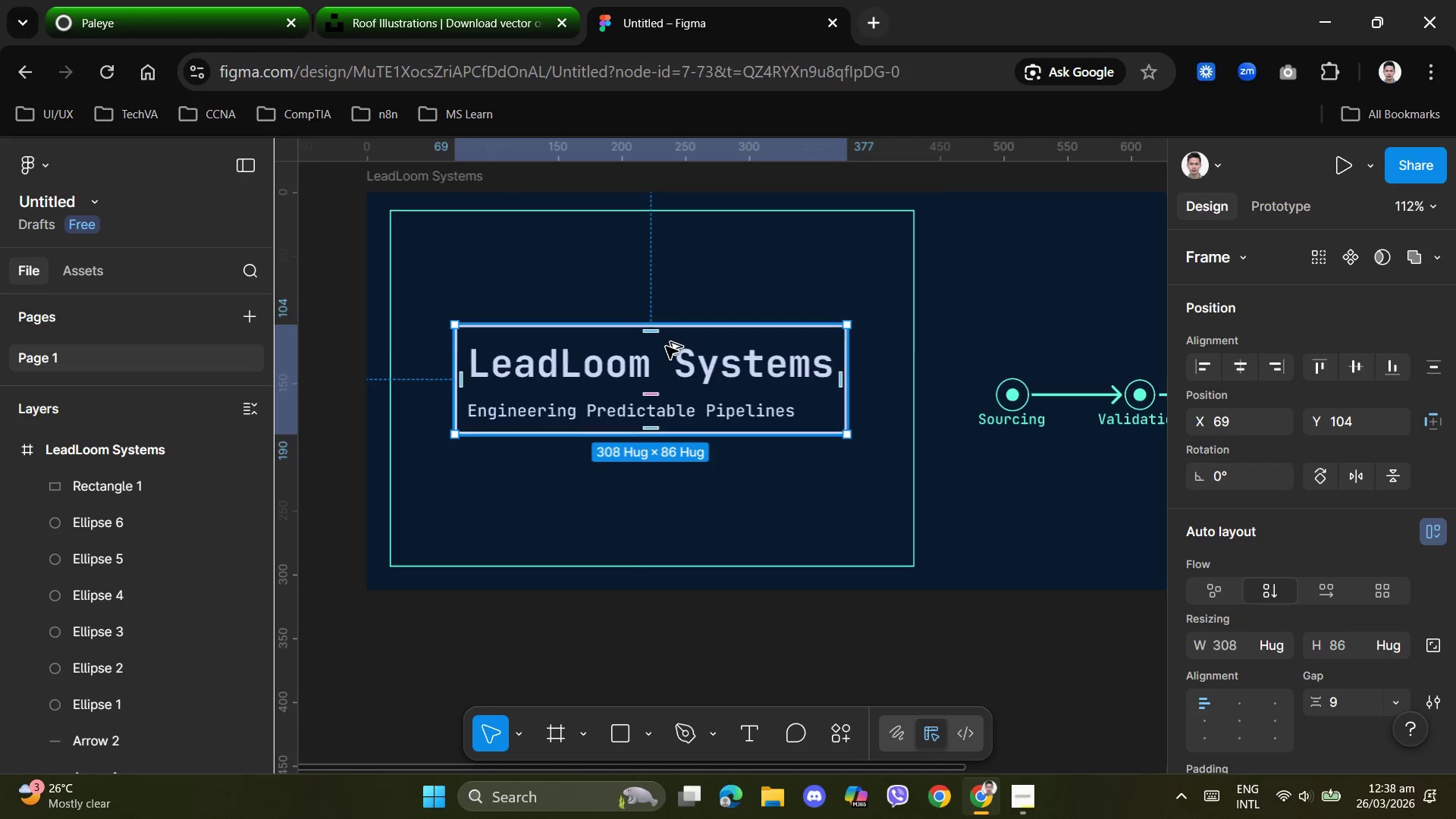 
hold_key(key=AltLeft, duration=1.5)
 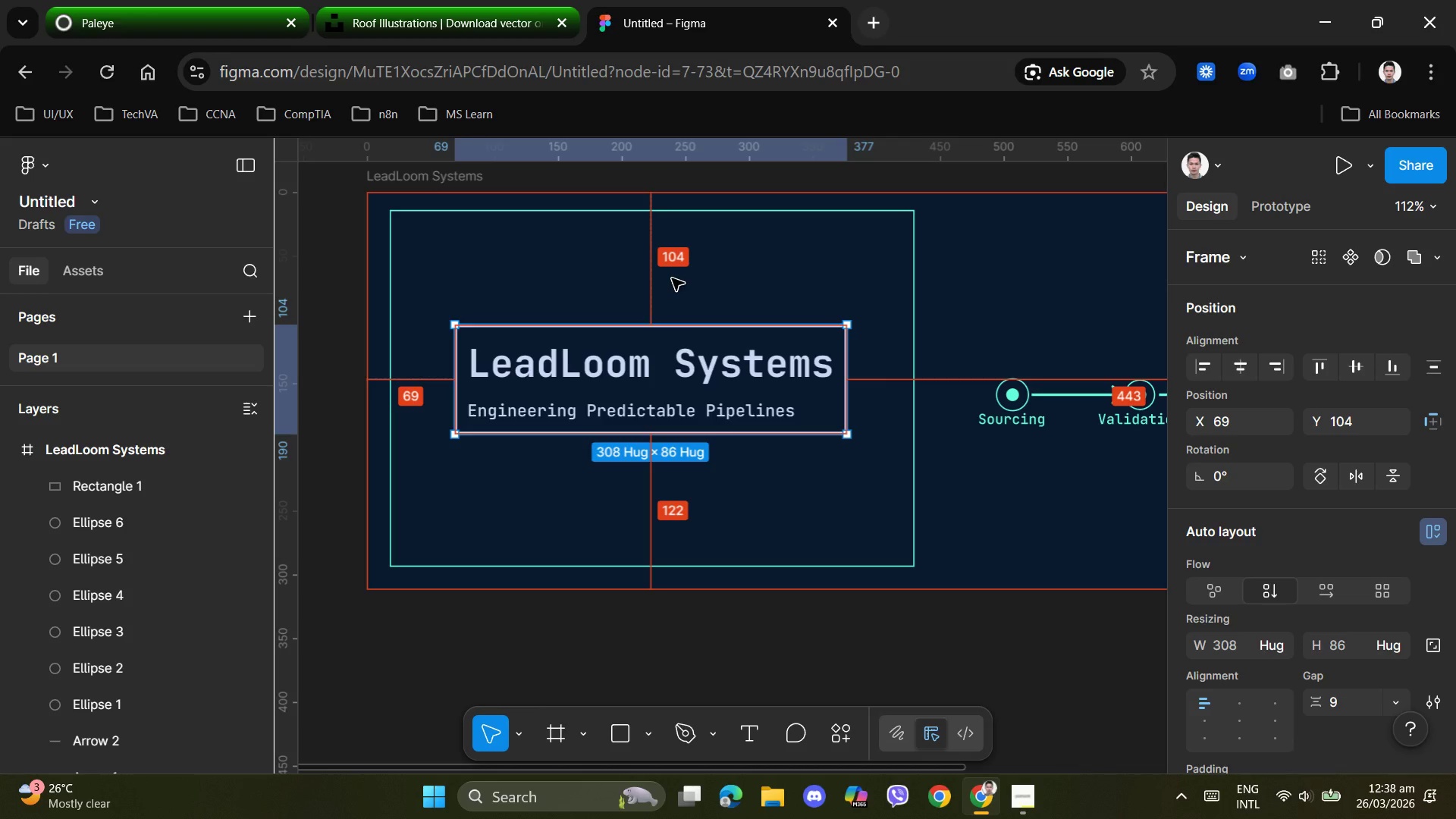 
hold_key(key=AltLeft, duration=1.51)
 